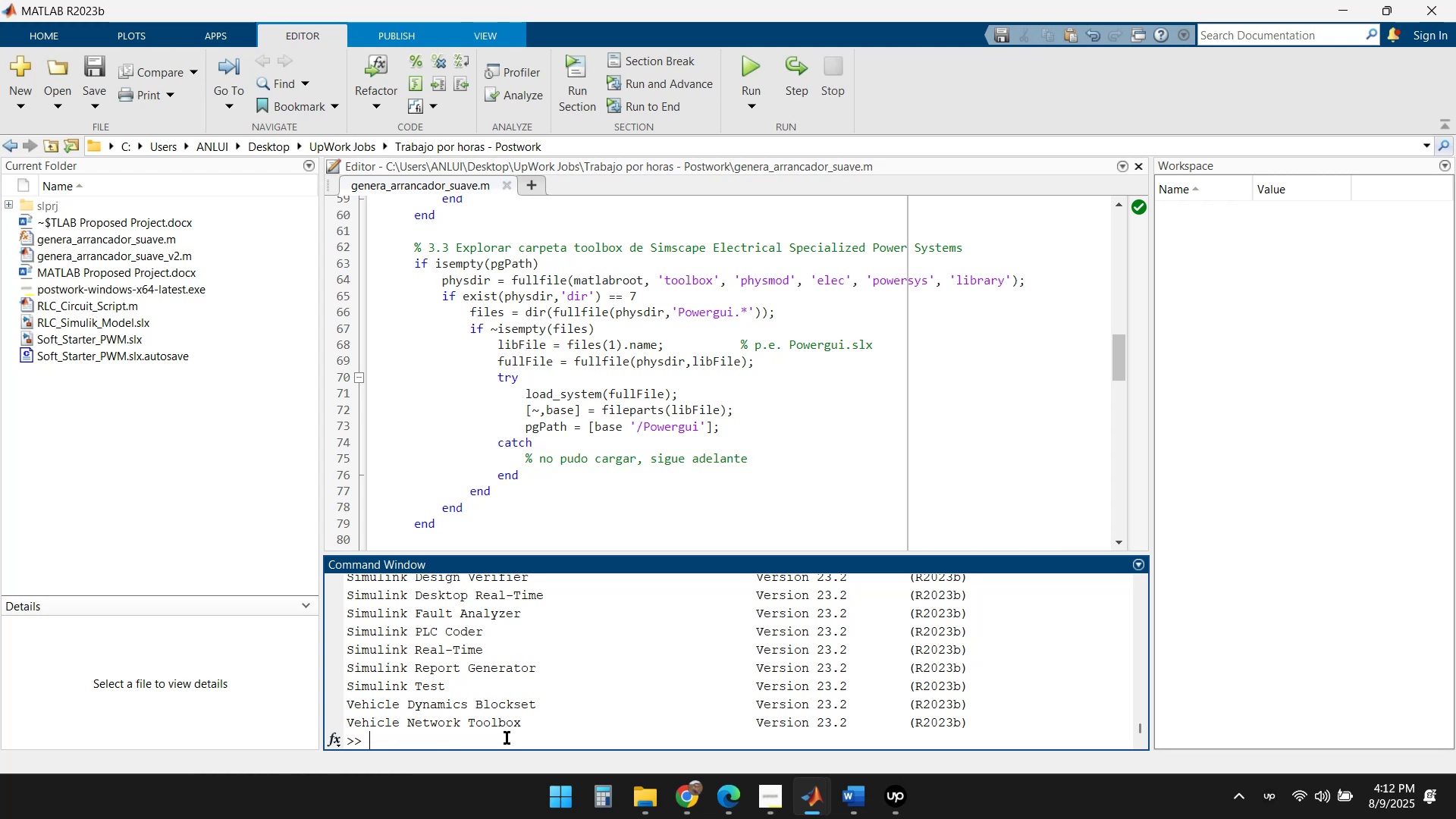 
scroll: coordinate [485, 699], scroll_direction: up, amount: 3.0
 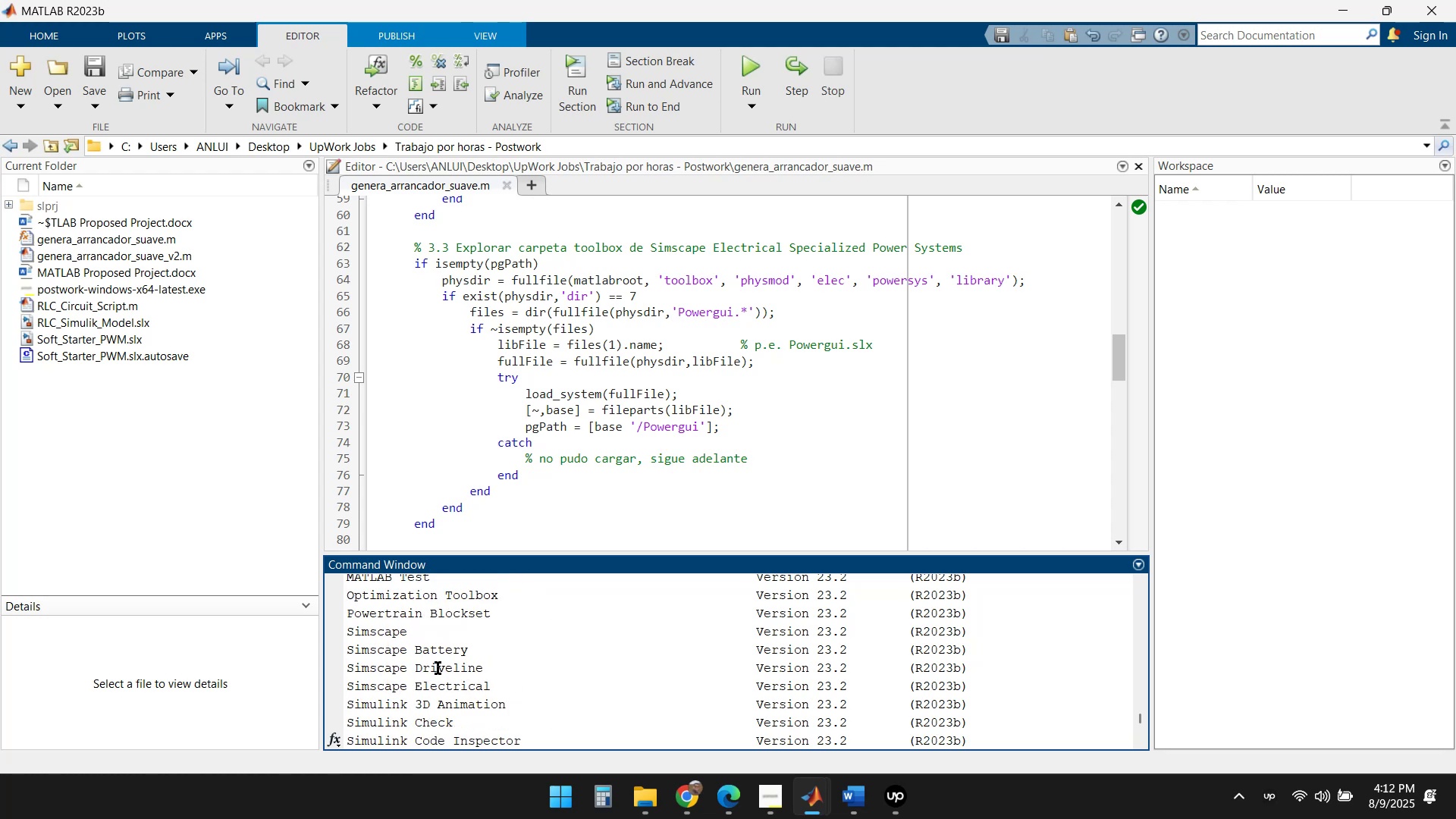 
double_click([425, 683])
 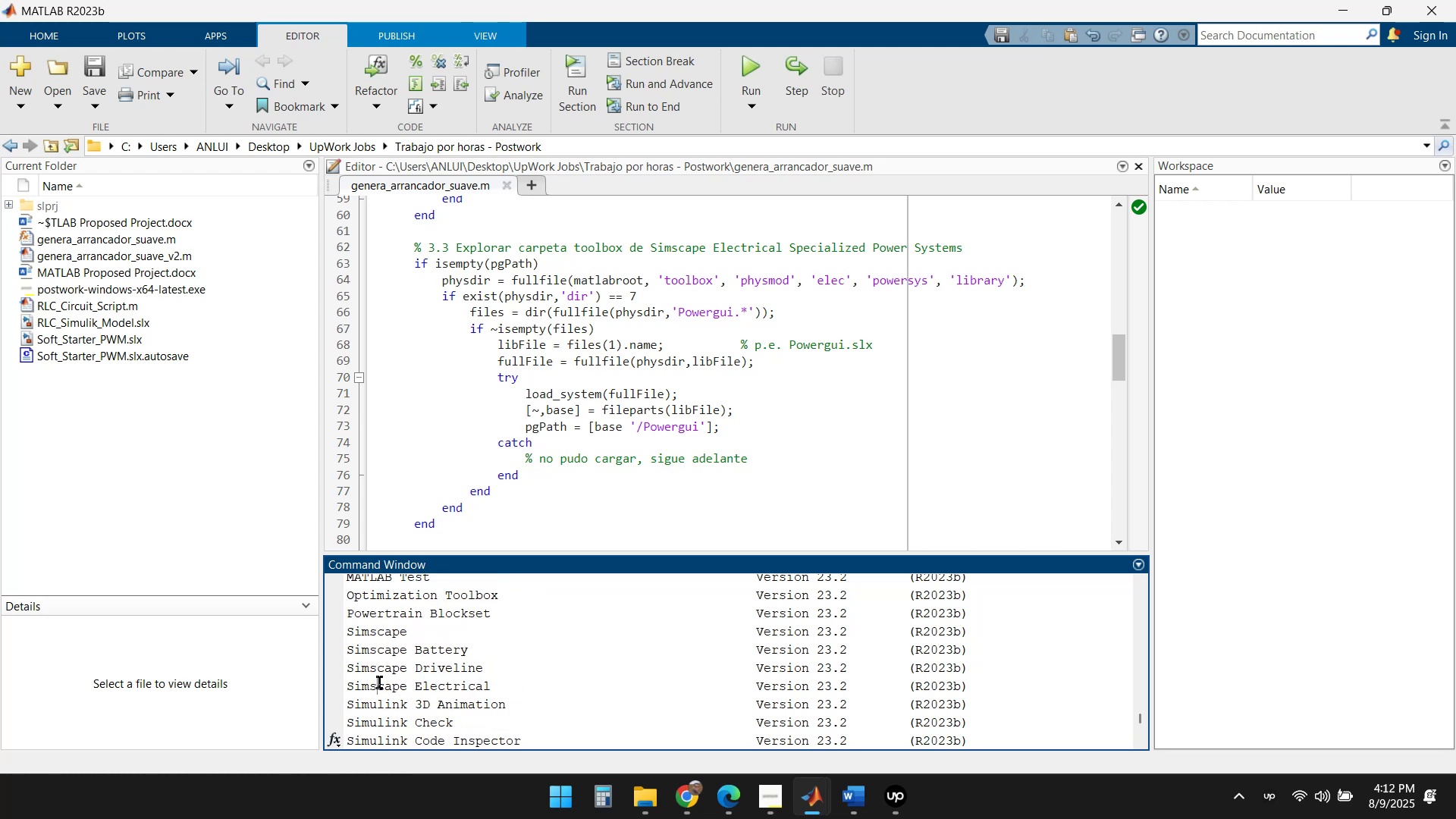 
double_click([379, 682])
 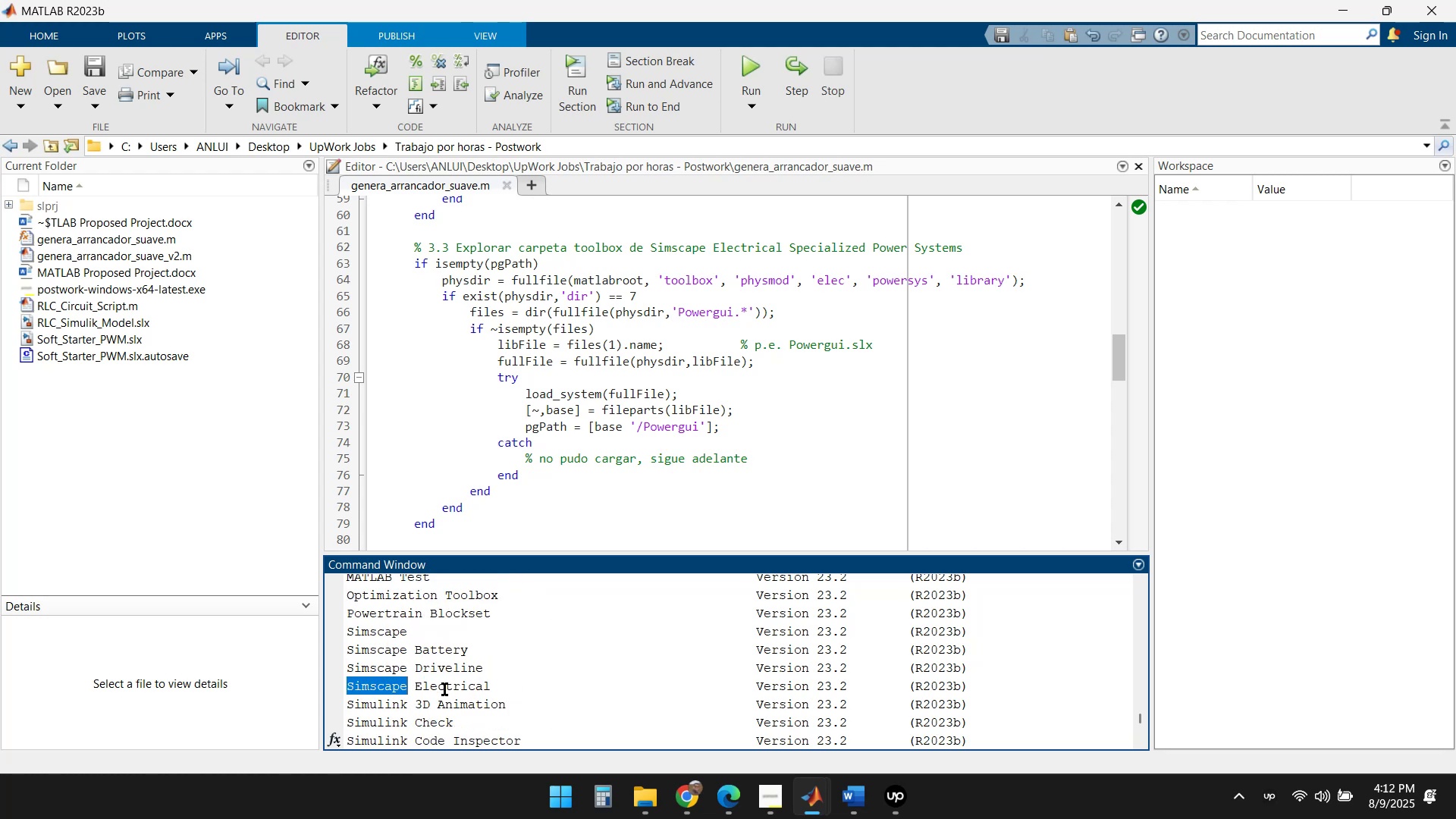 
triple_click([444, 689])
 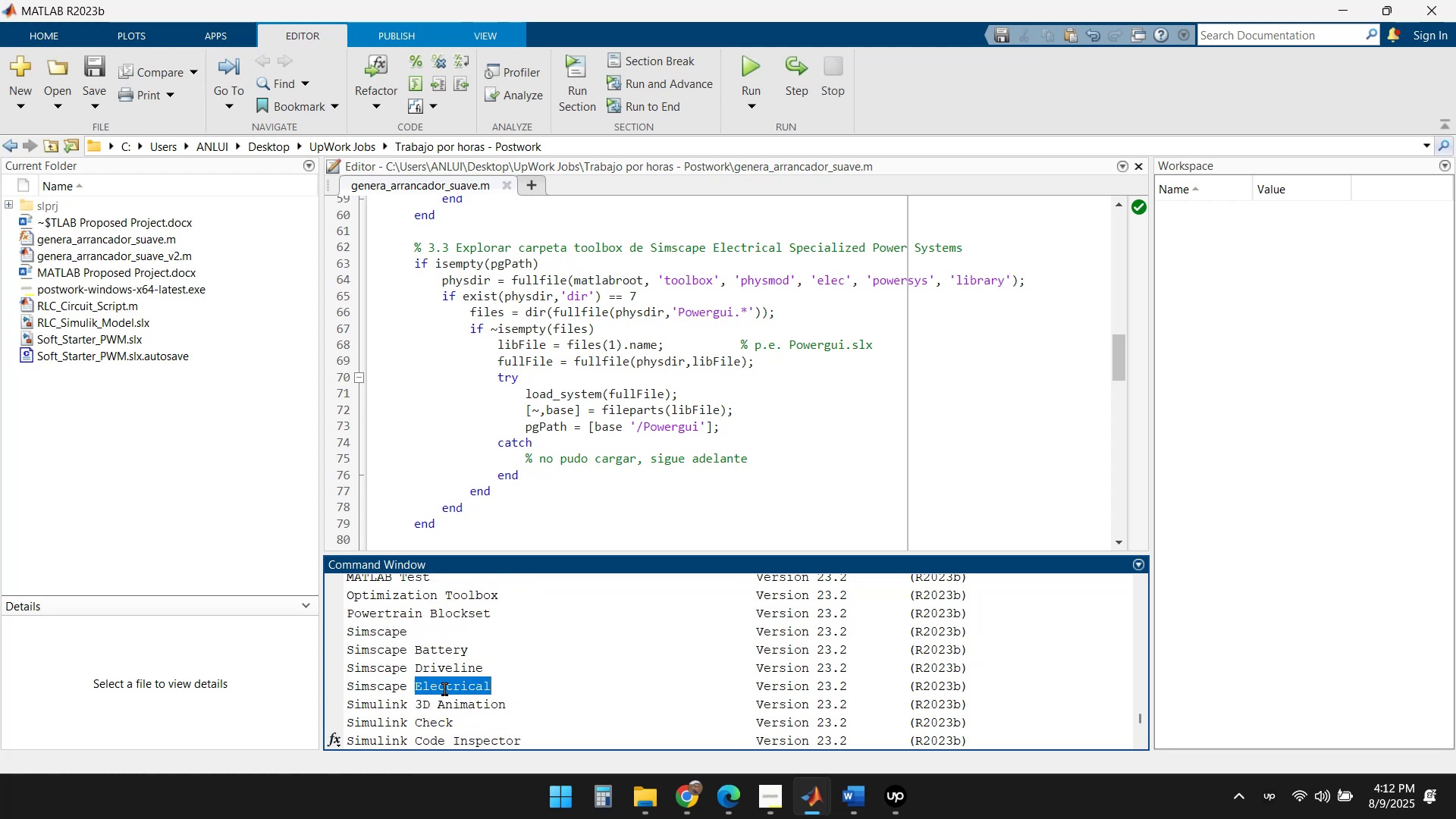 
triple_click([444, 689])
 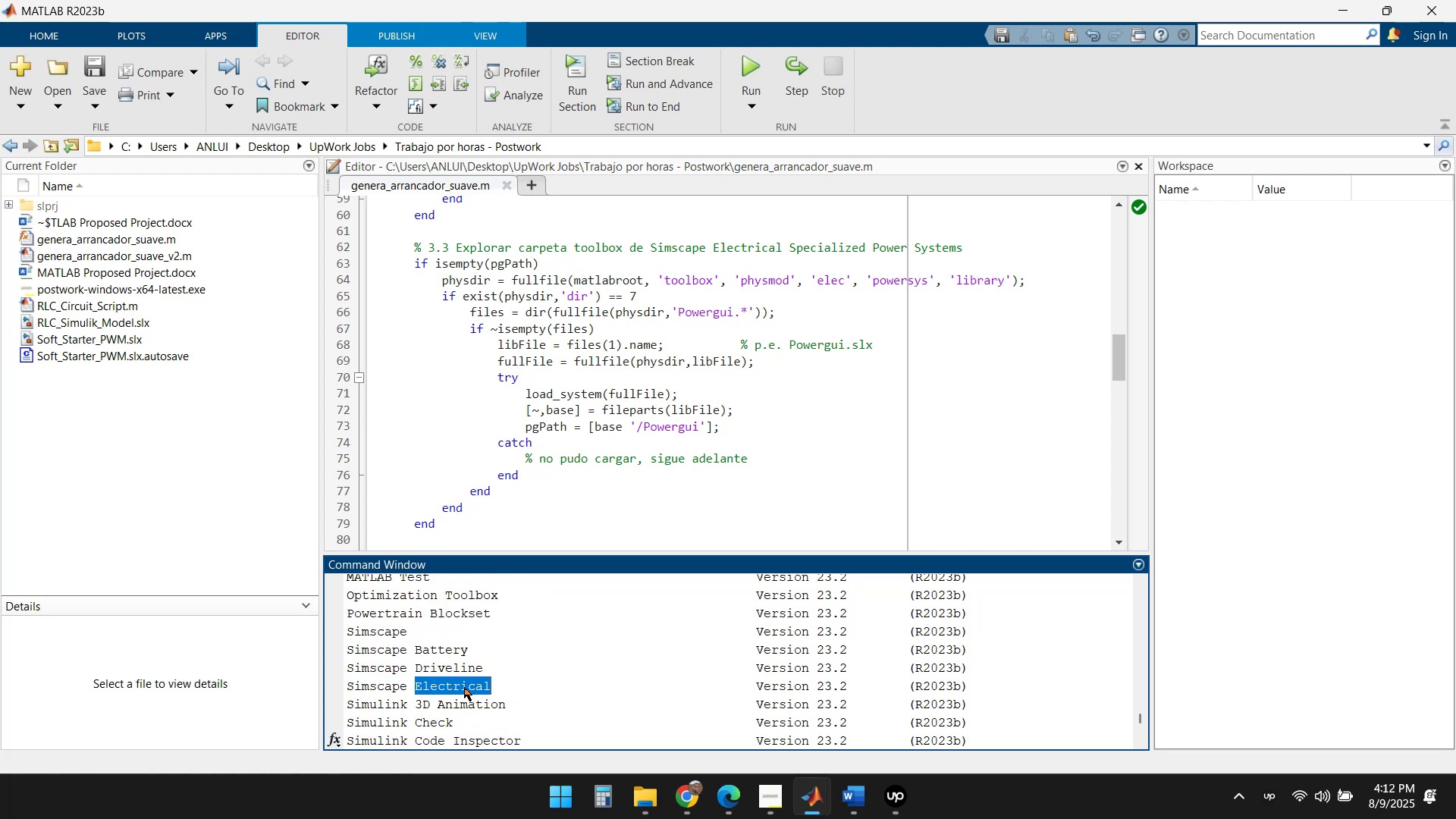 
left_click([481, 687])
 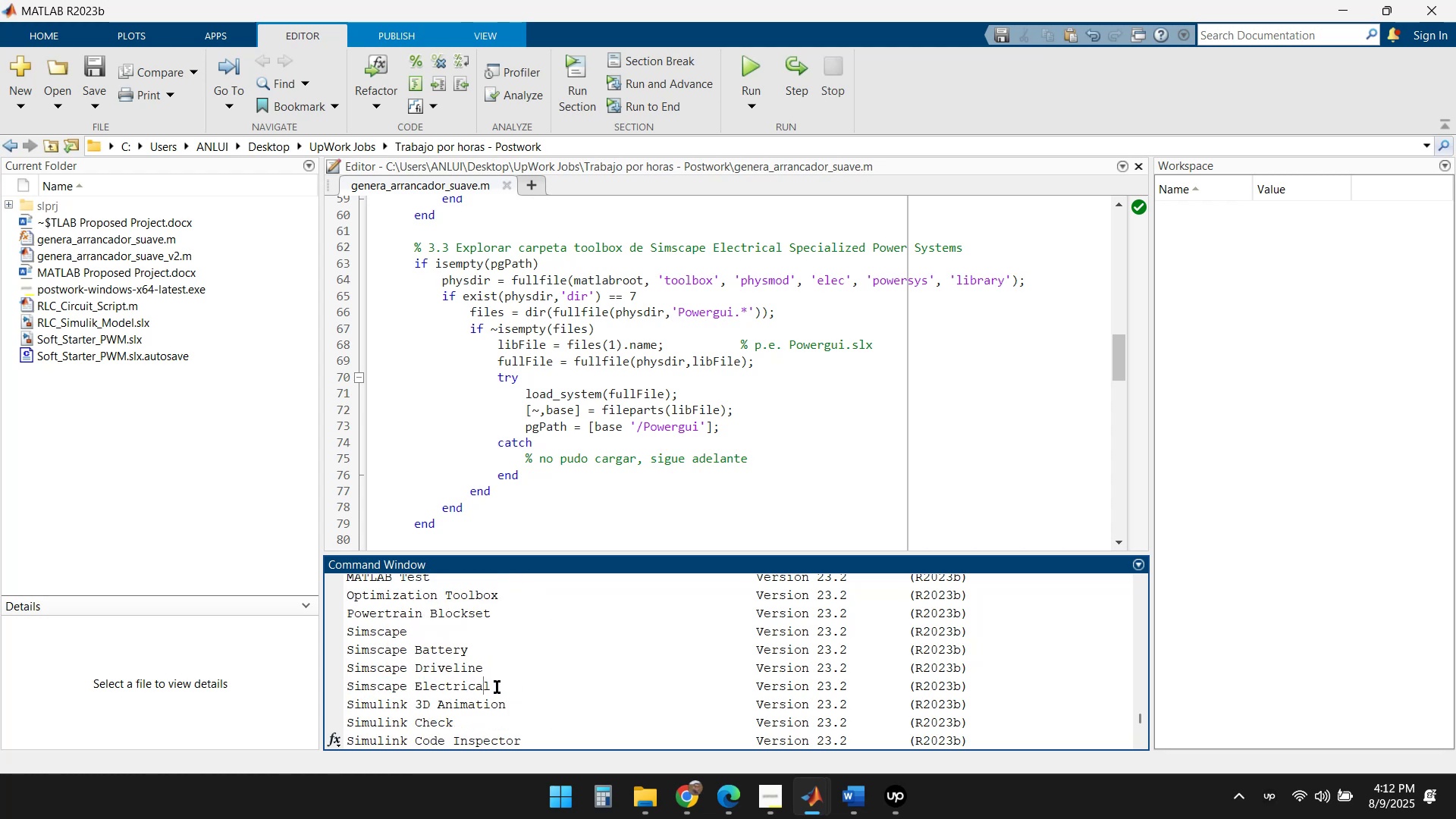 
left_click([497, 687])
 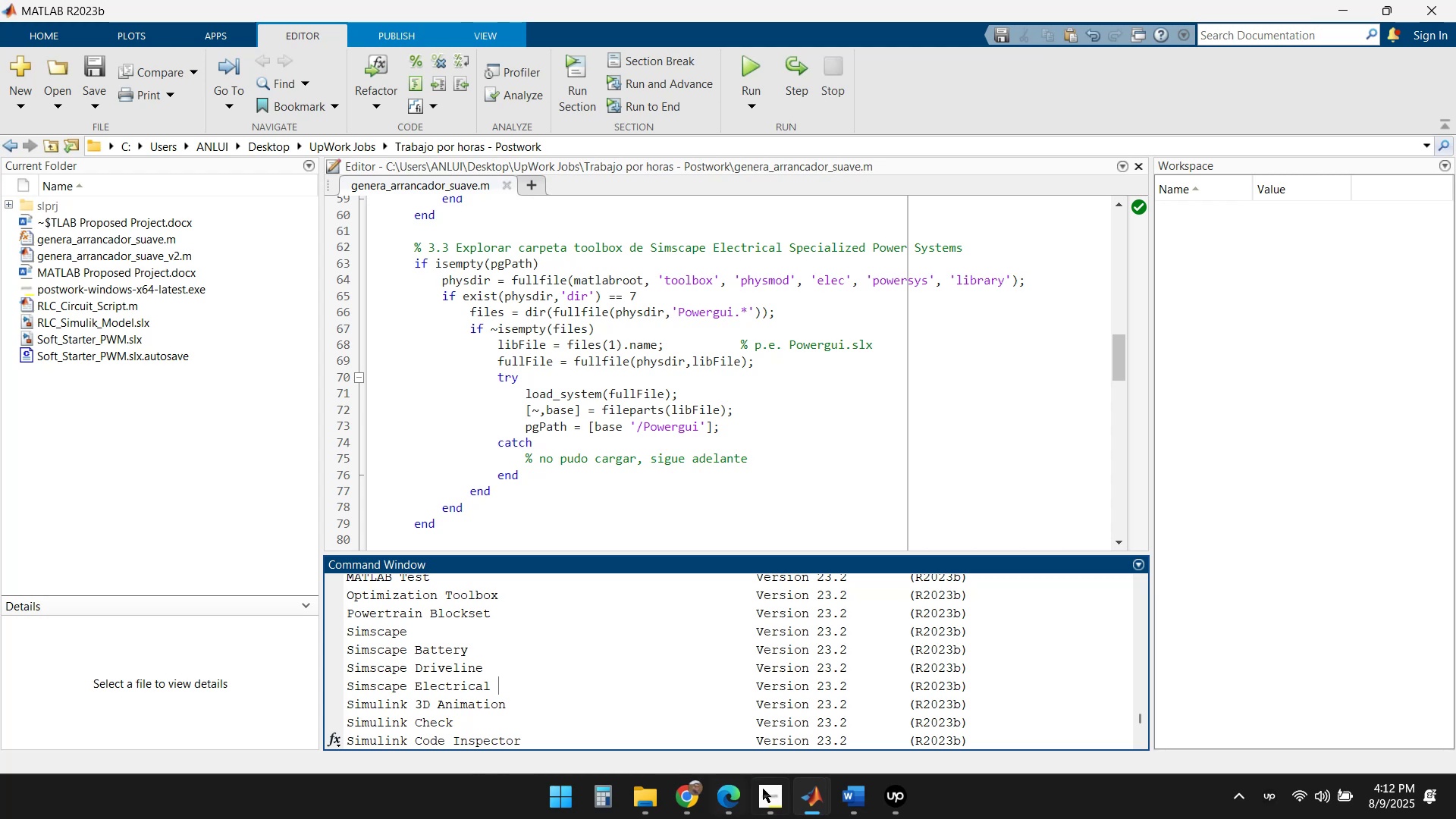 
left_click([792, 794])
 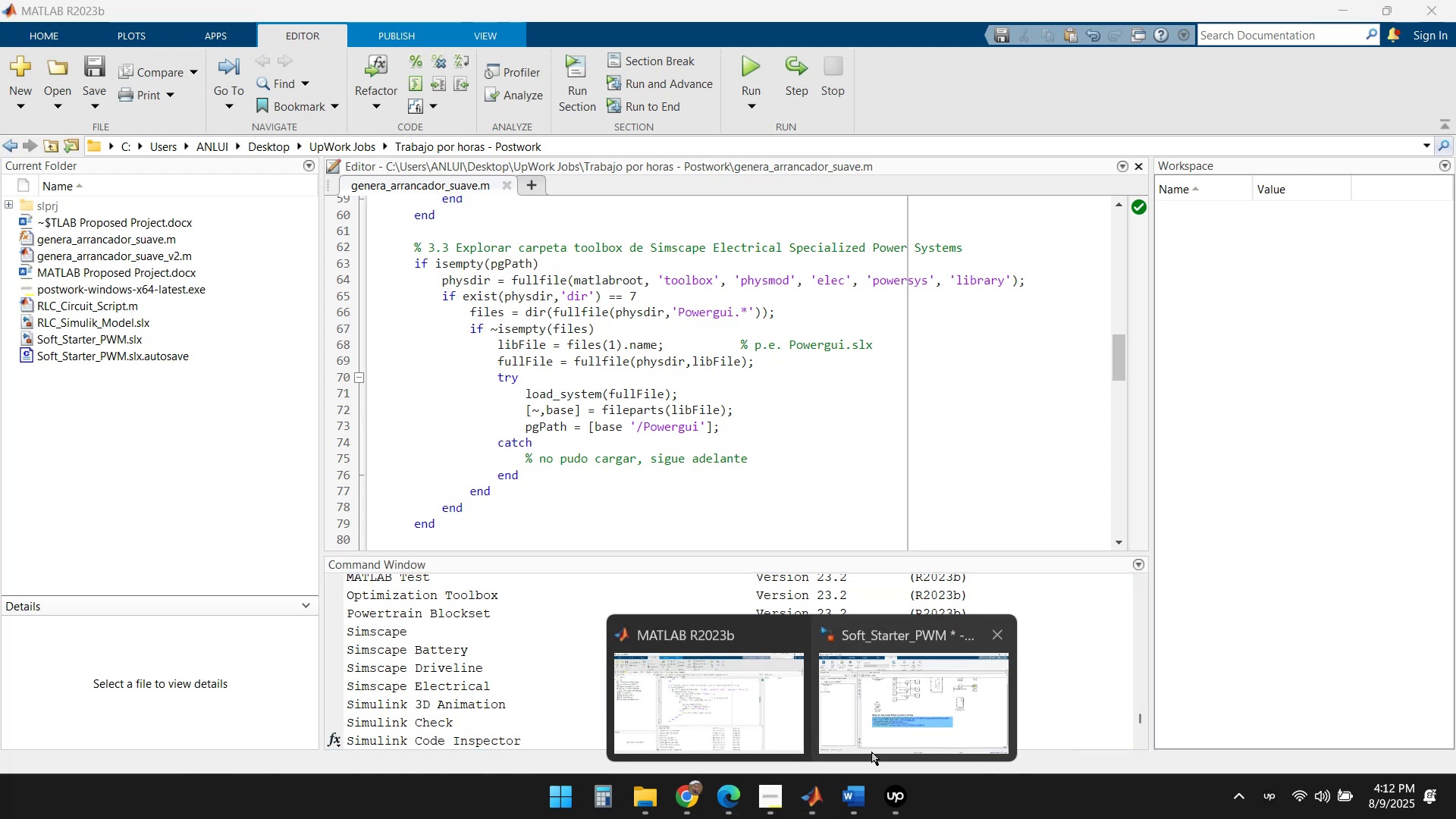 
left_click([893, 717])
 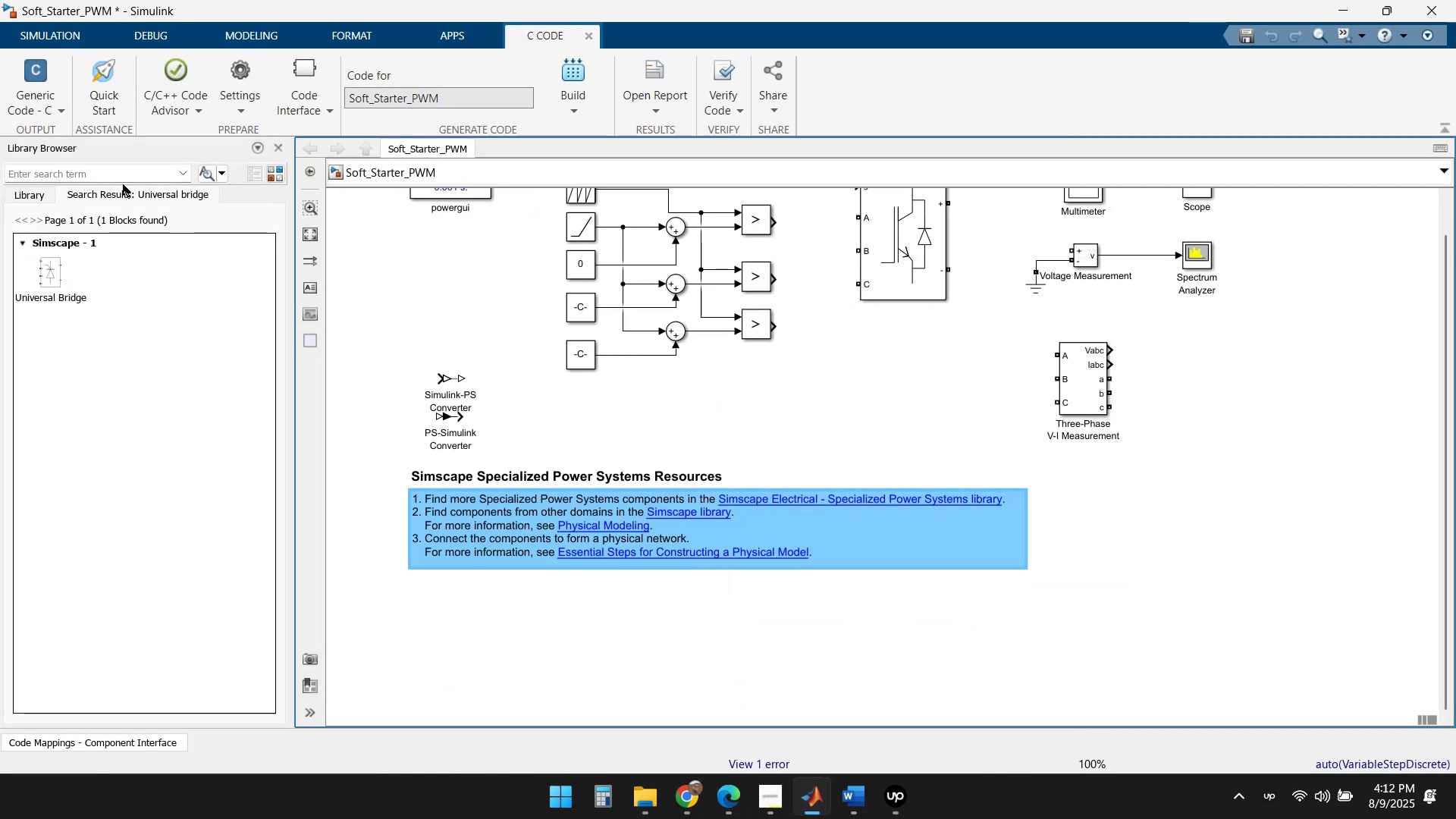 
left_click([146, 176])
 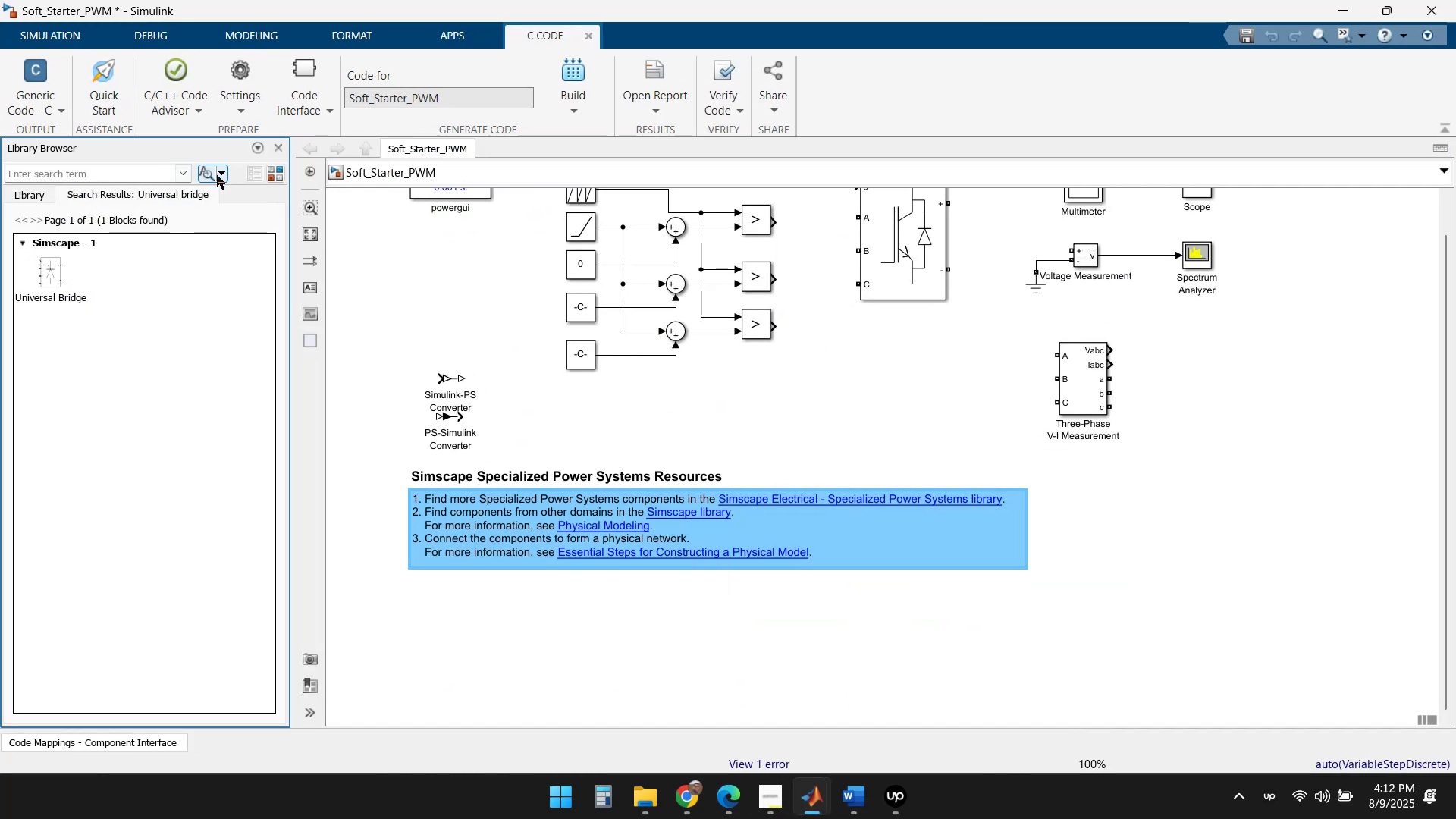 
left_click([226, 174])
 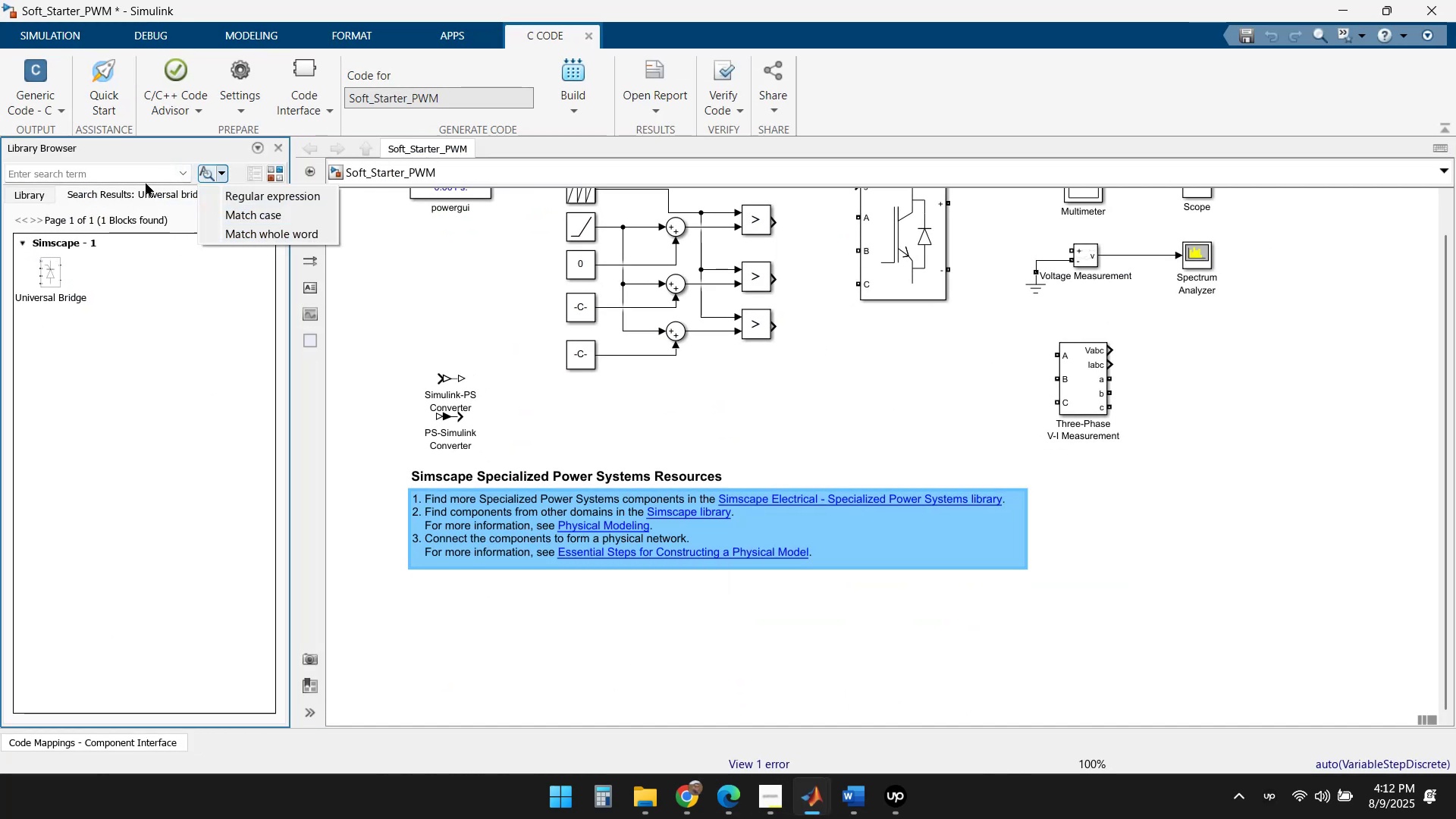 
double_click([129, 171])
 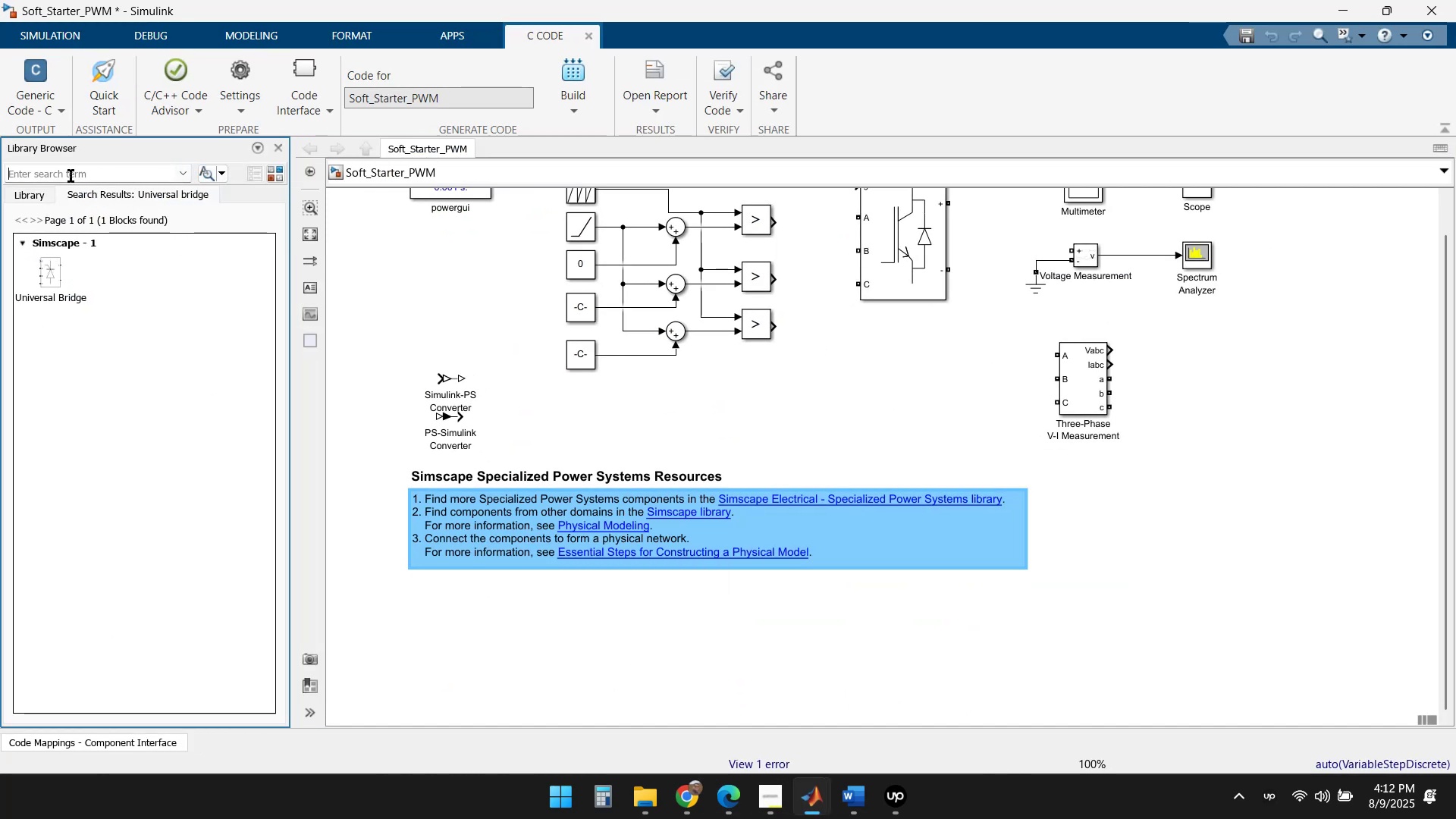 
left_click([35, 195])
 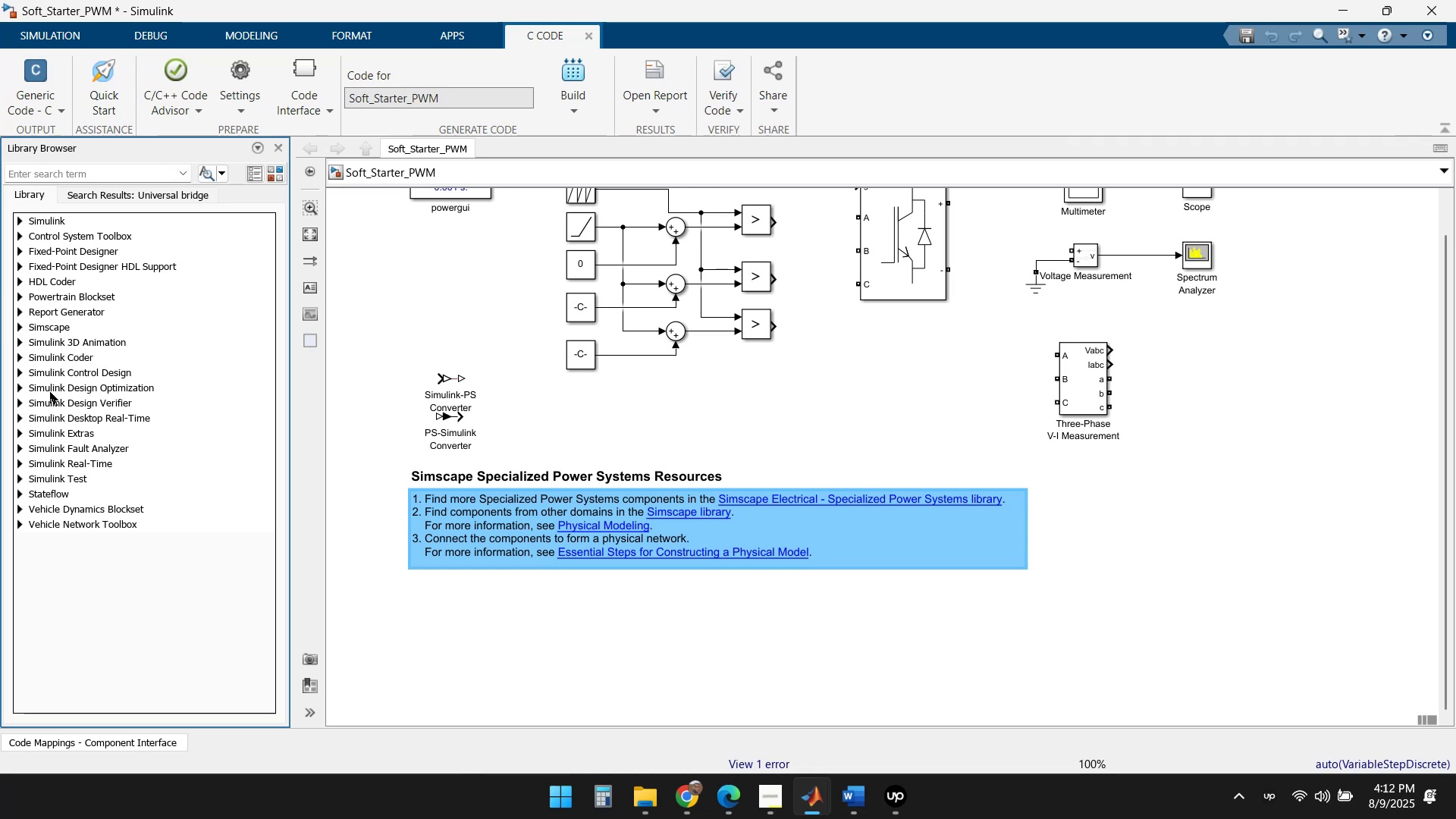 
wait(7.68)
 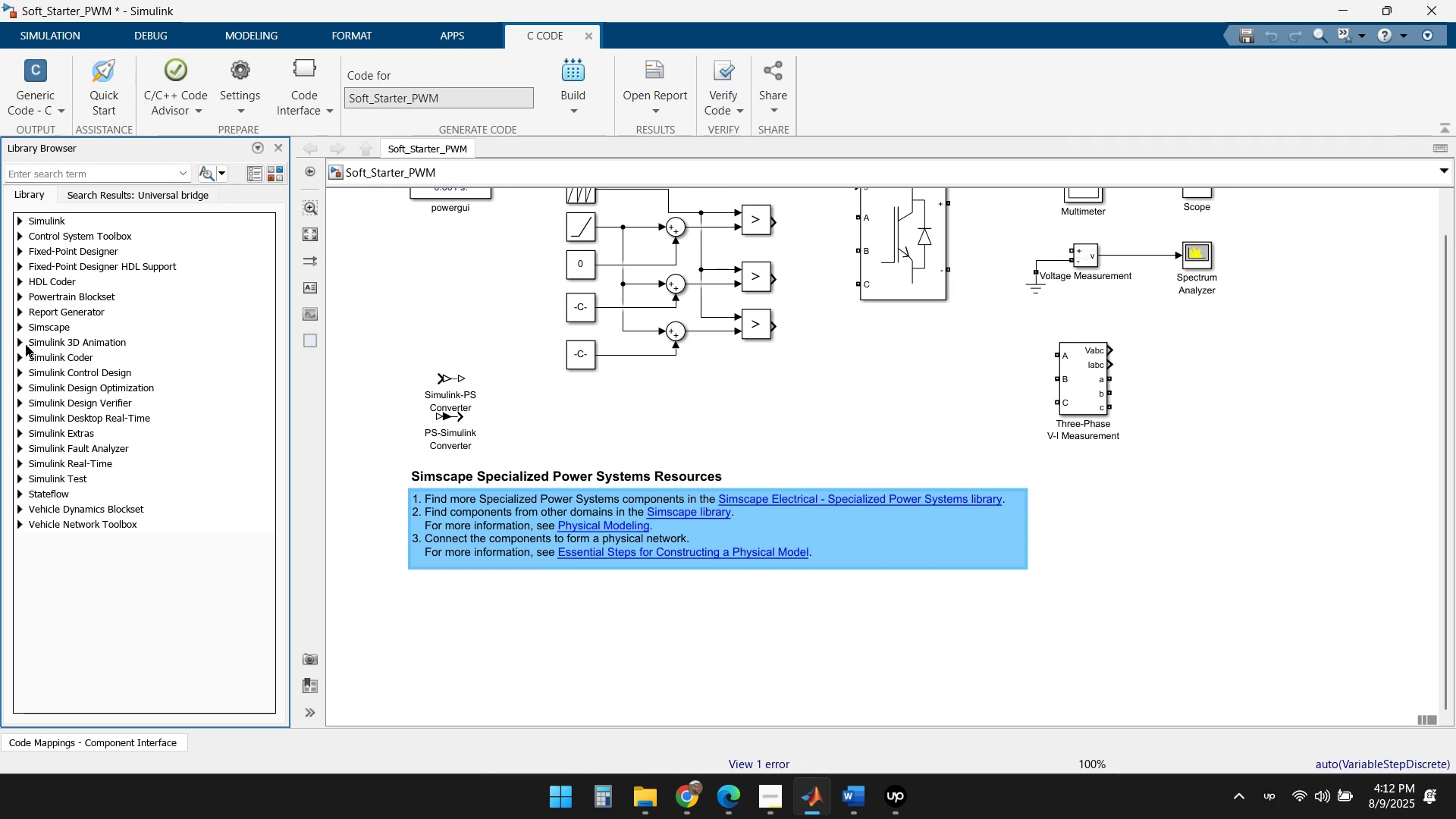 
left_click([16, 328])
 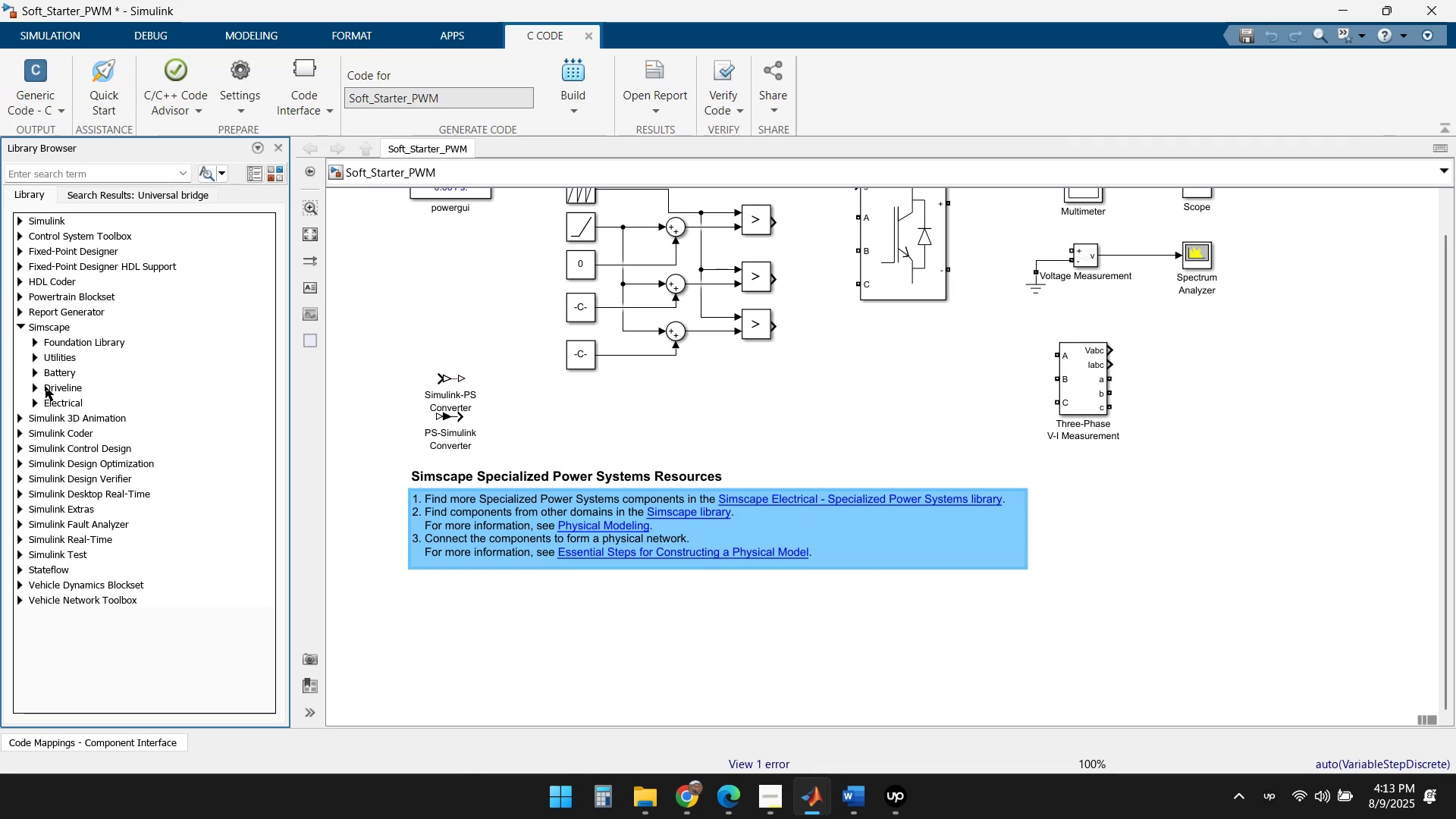 
left_click([34, 399])
 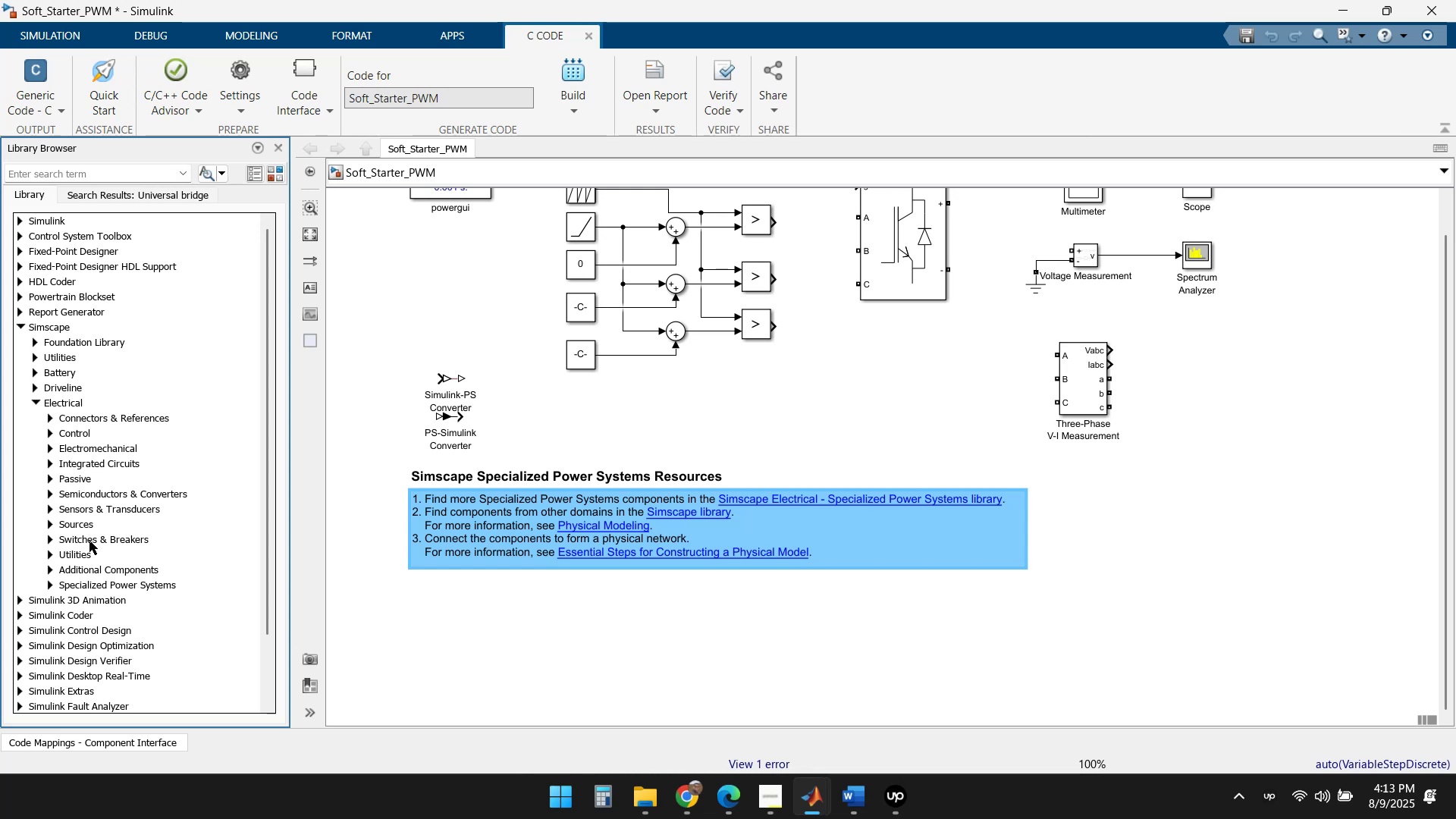 
left_click([52, 588])
 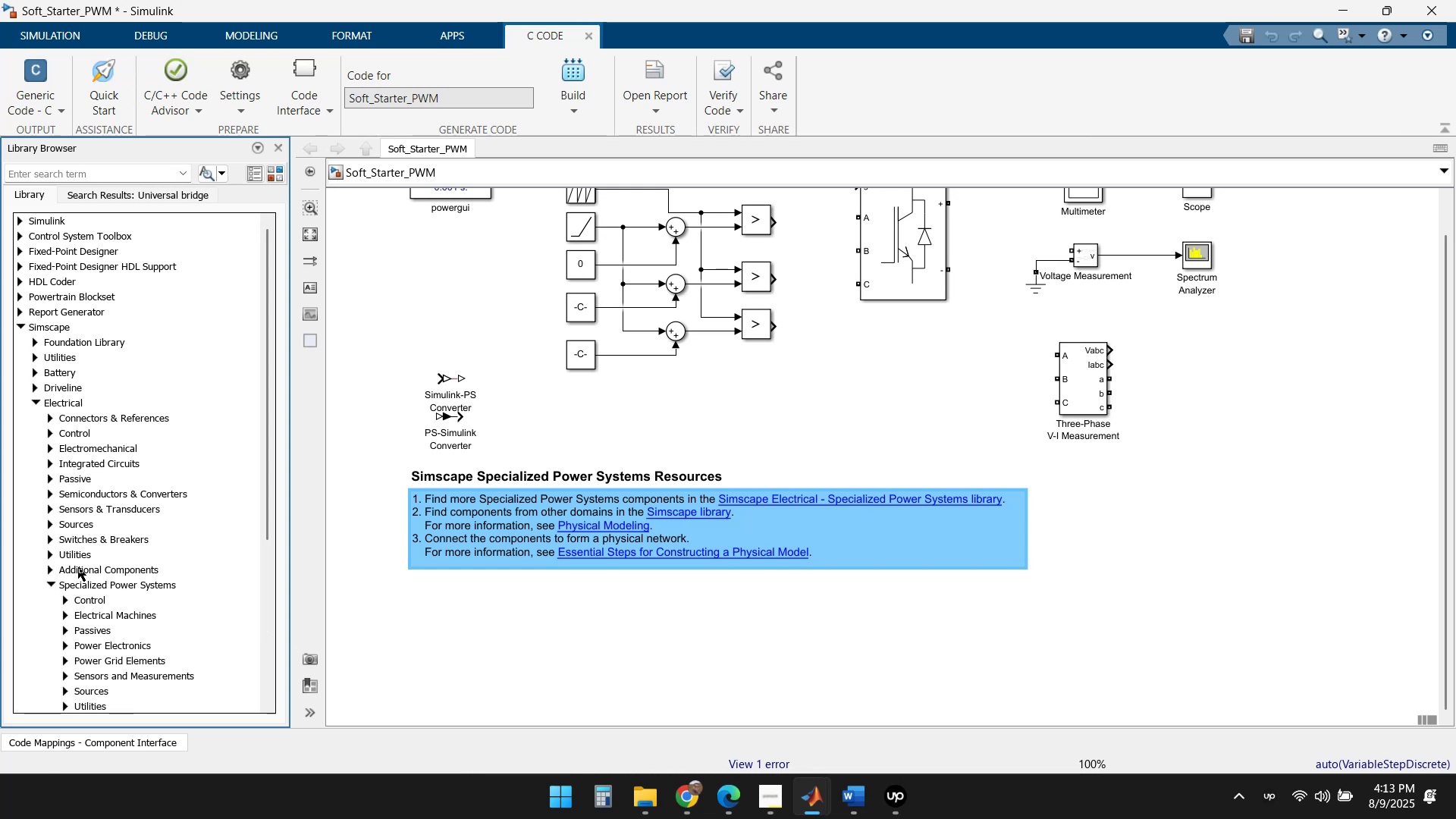 
scroll: coordinate [105, 548], scroll_direction: down, amount: 2.0
 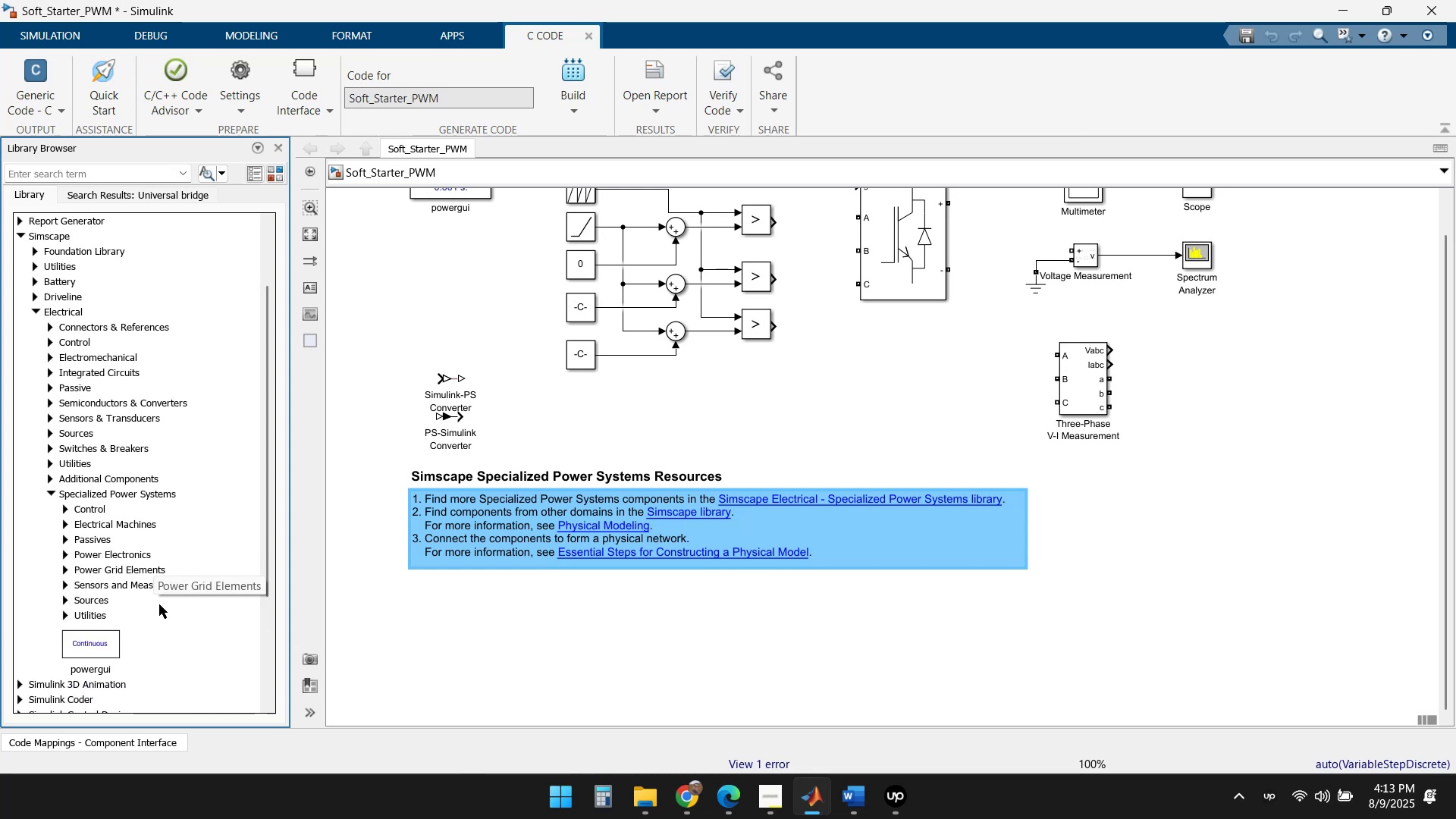 
wait(10.41)
 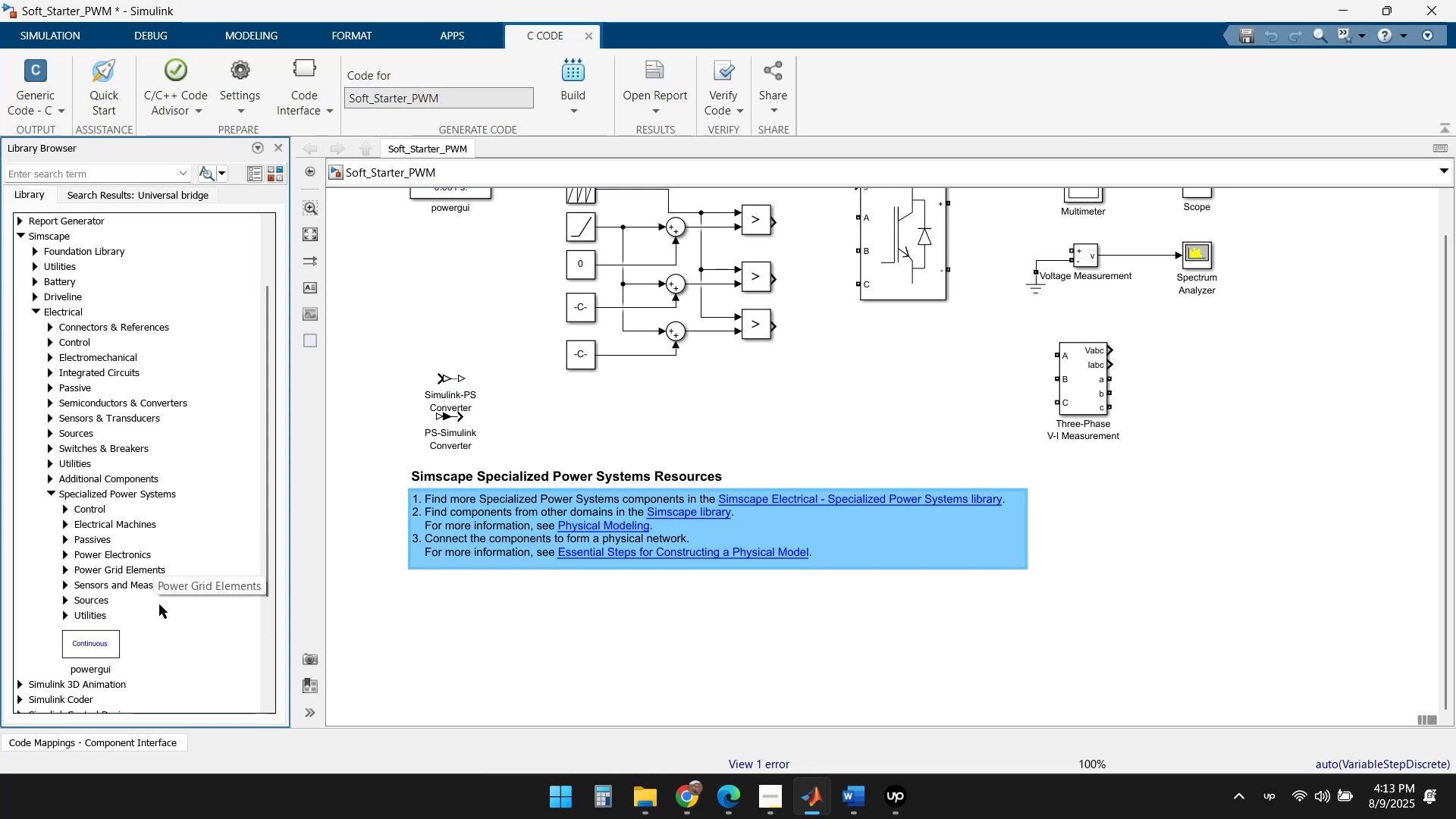 
double_click([618, 704])
 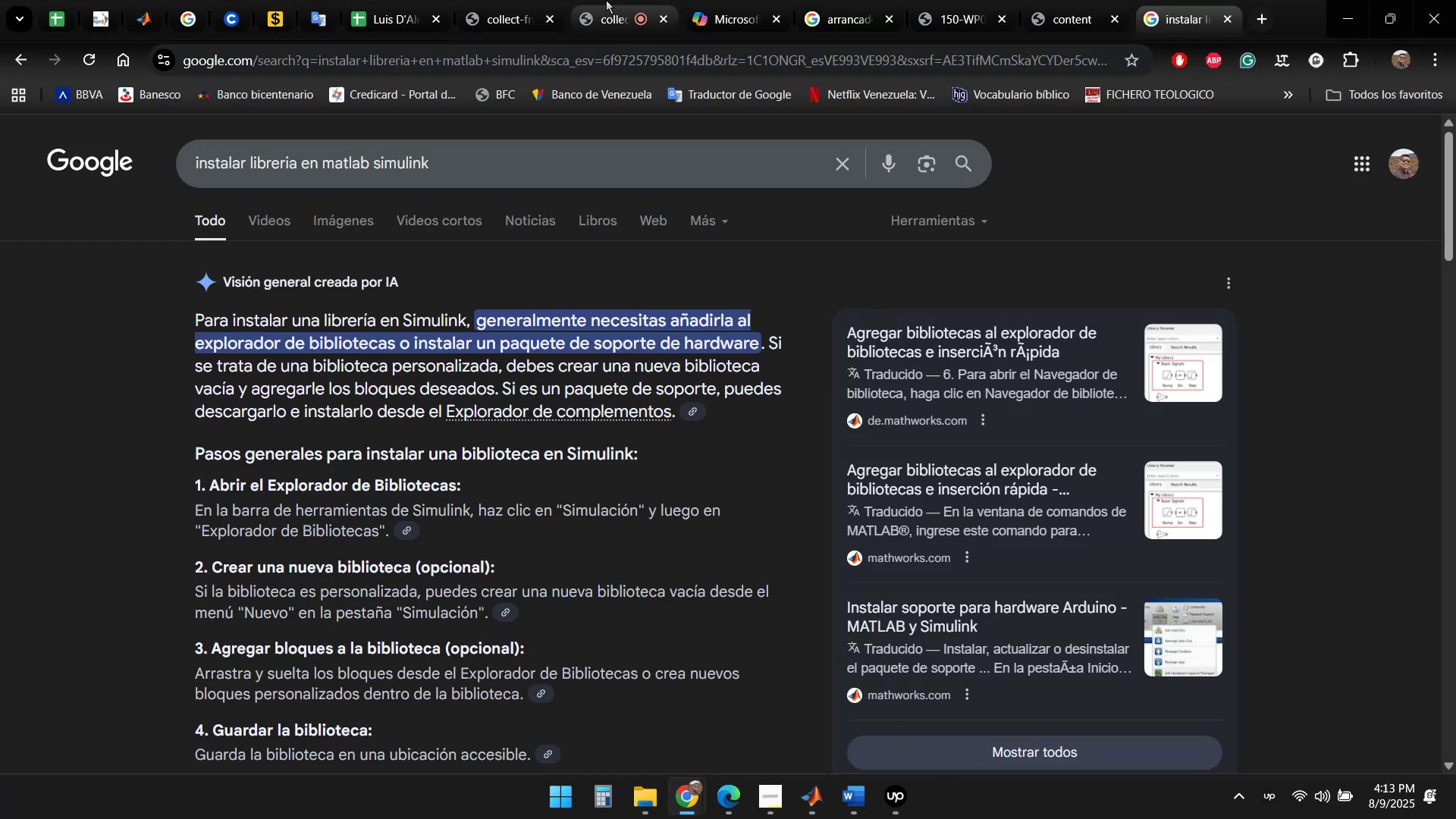 
left_click([712, 0])
 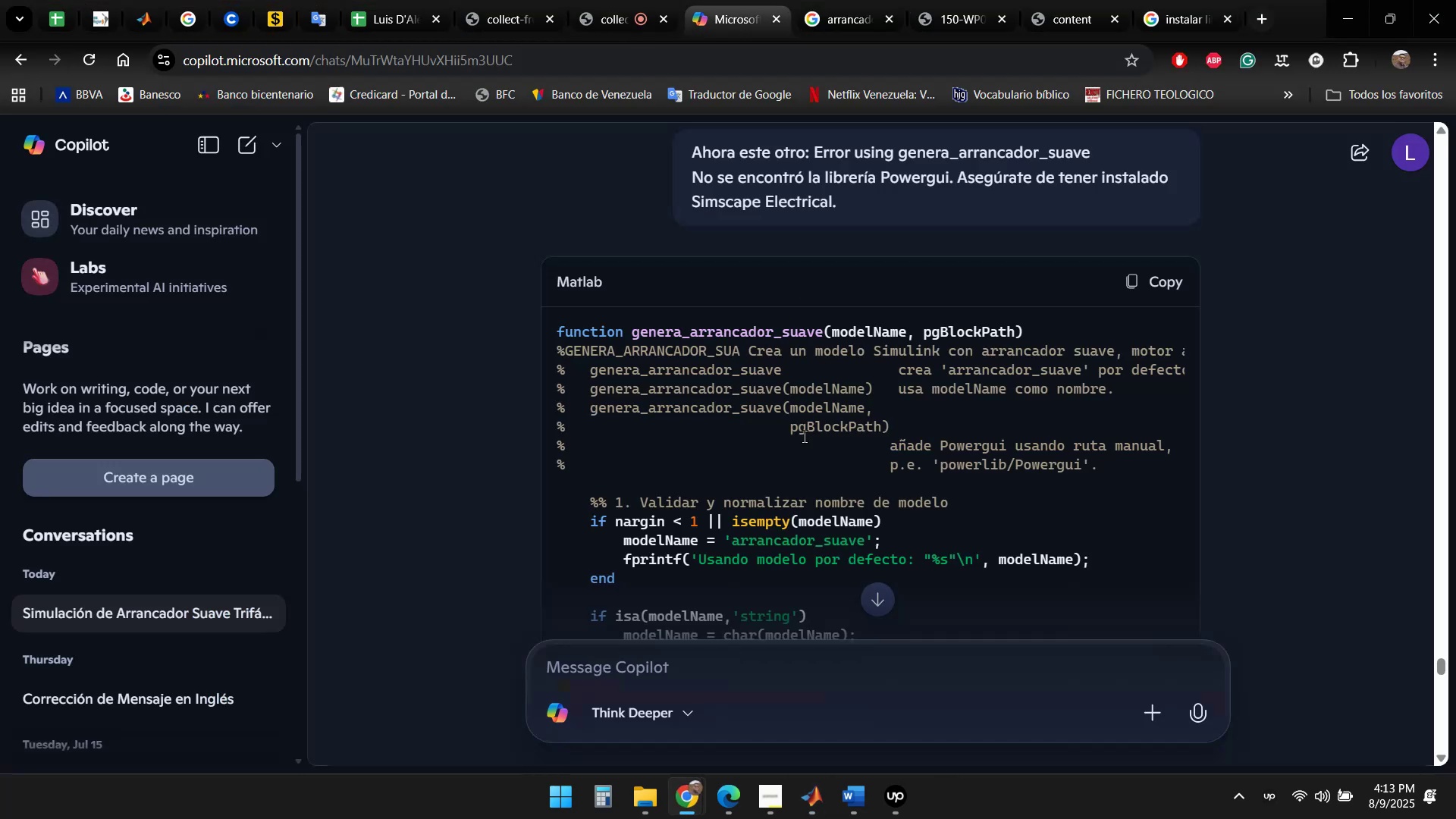 
scroll: coordinate [1266, 407], scroll_direction: up, amount: 129.0
 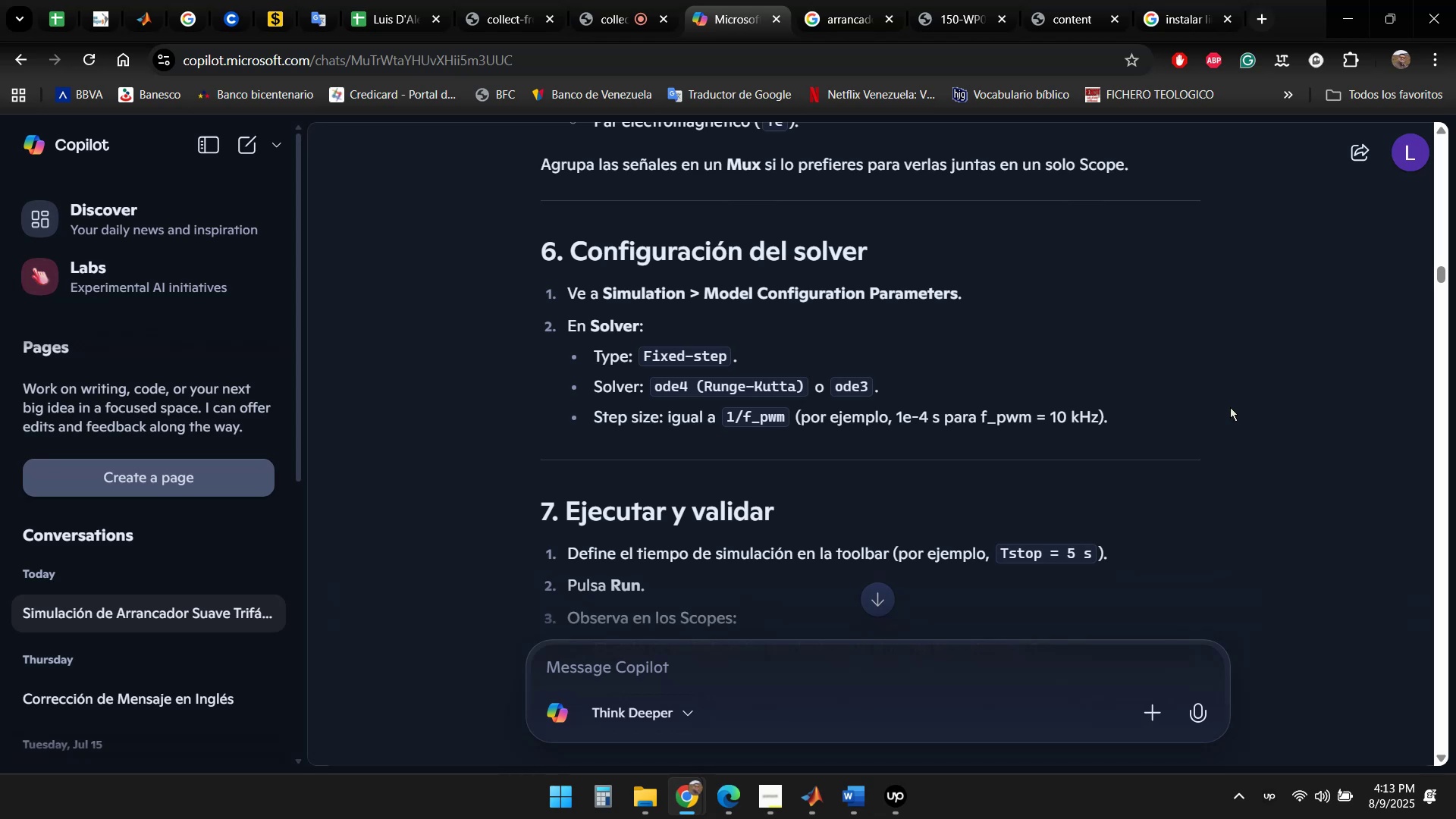 
scroll: coordinate [1198, 400], scroll_direction: up, amount: 10.0
 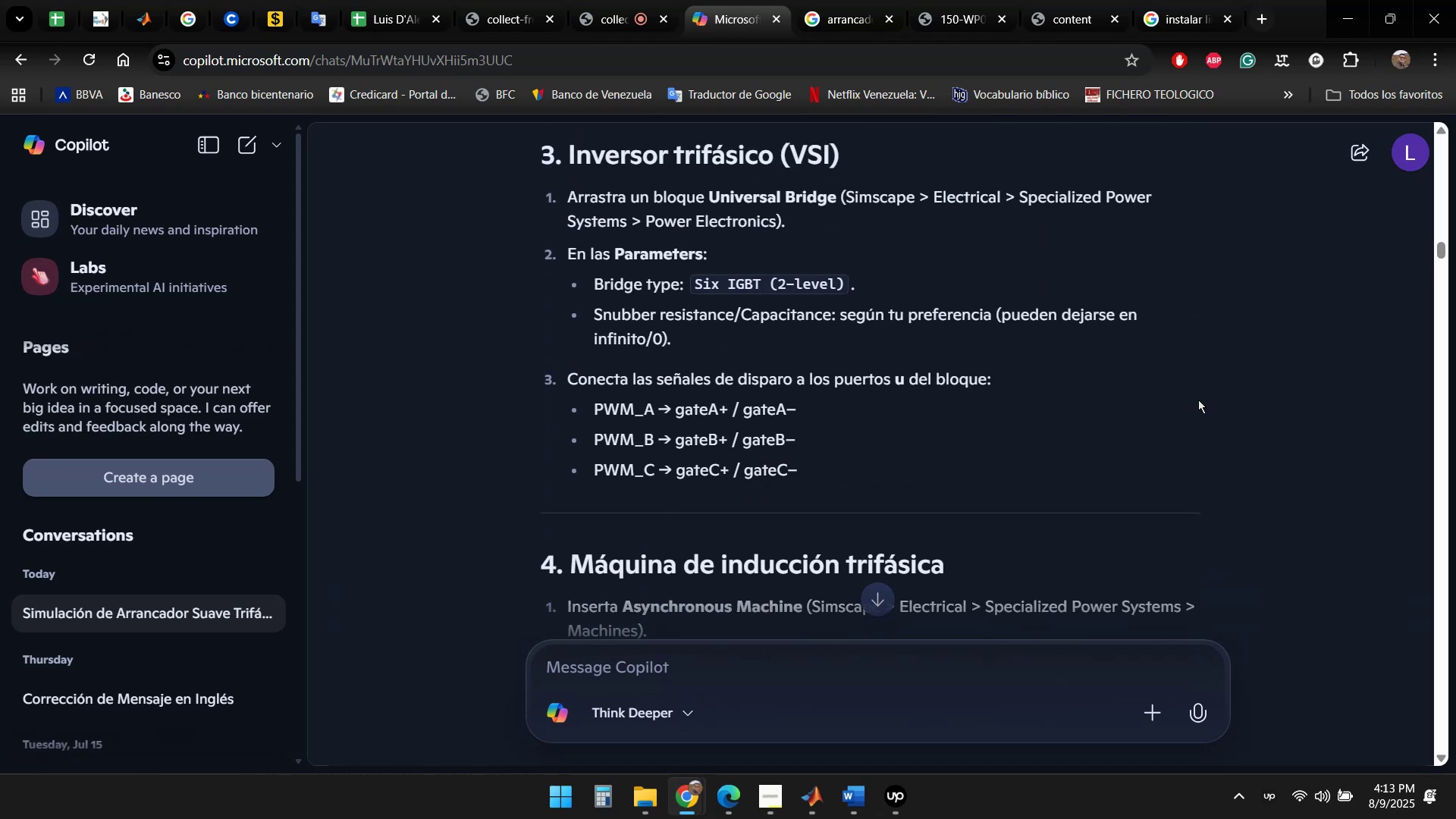 
scroll: coordinate [1059, 388], scroll_direction: down, amount: 2.0
 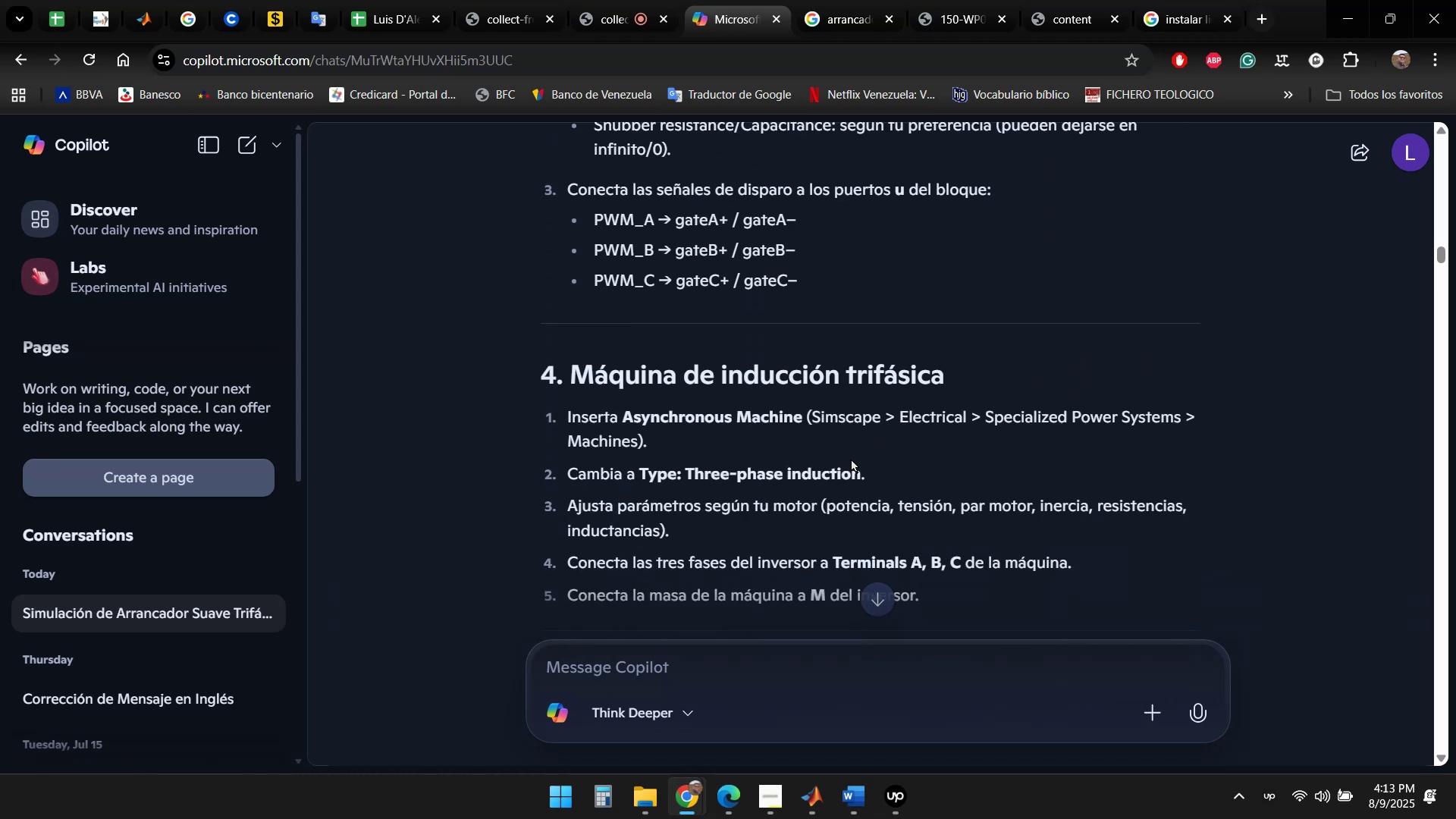 
wait(9.81)
 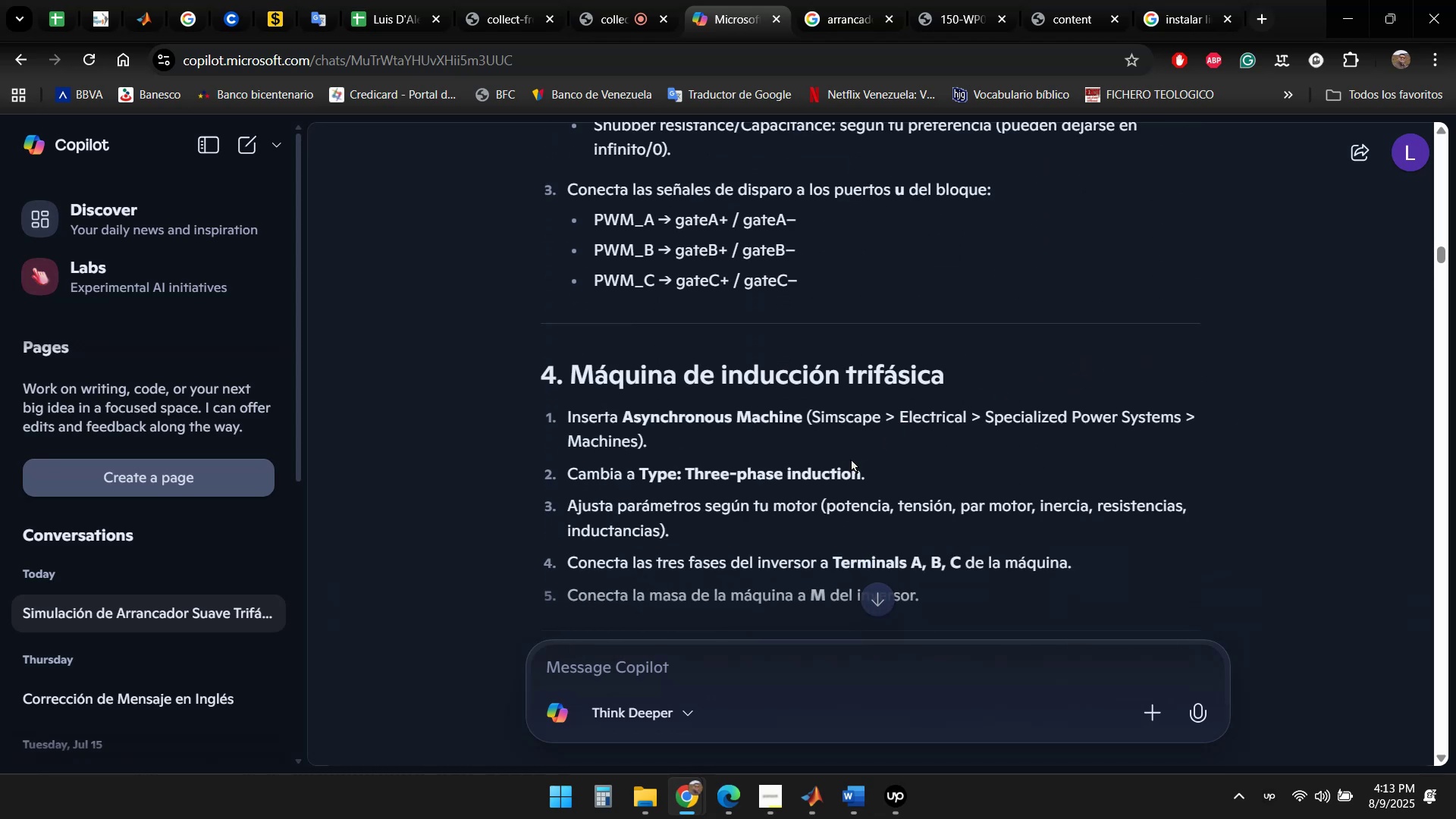 
left_click([812, 799])
 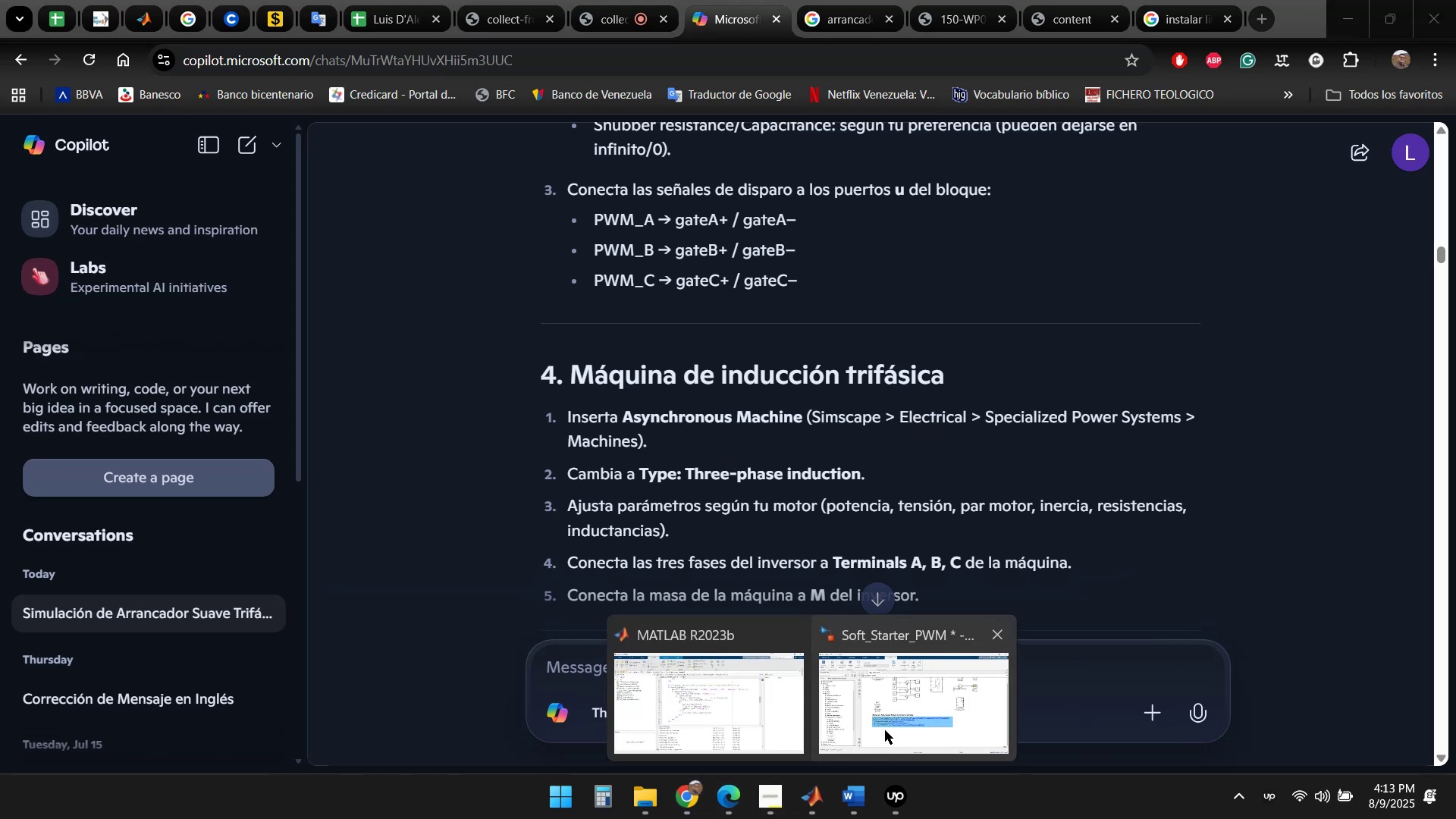 
left_click([906, 714])
 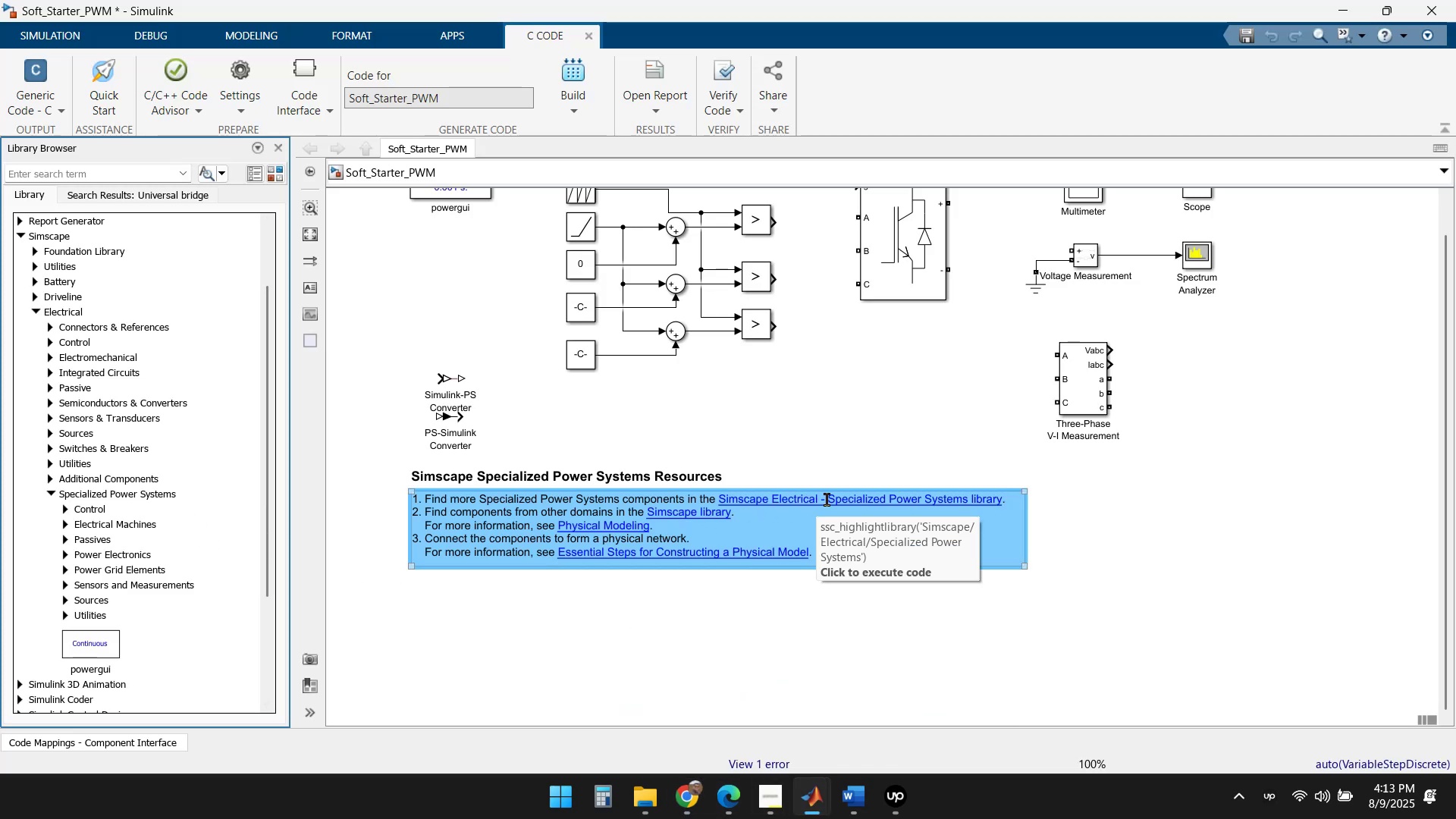 
left_click([846, 500])
 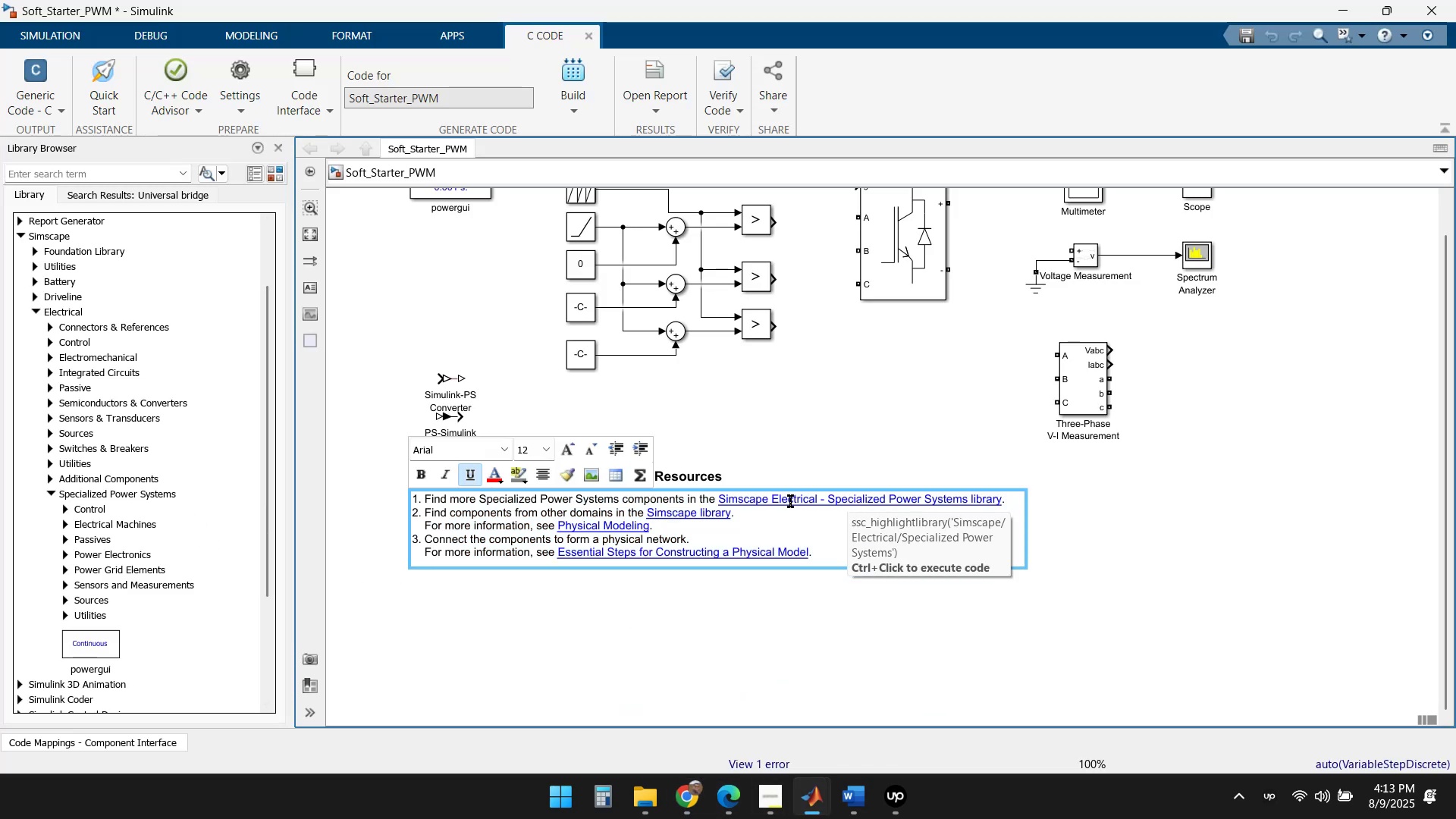 
left_click([747, 653])
 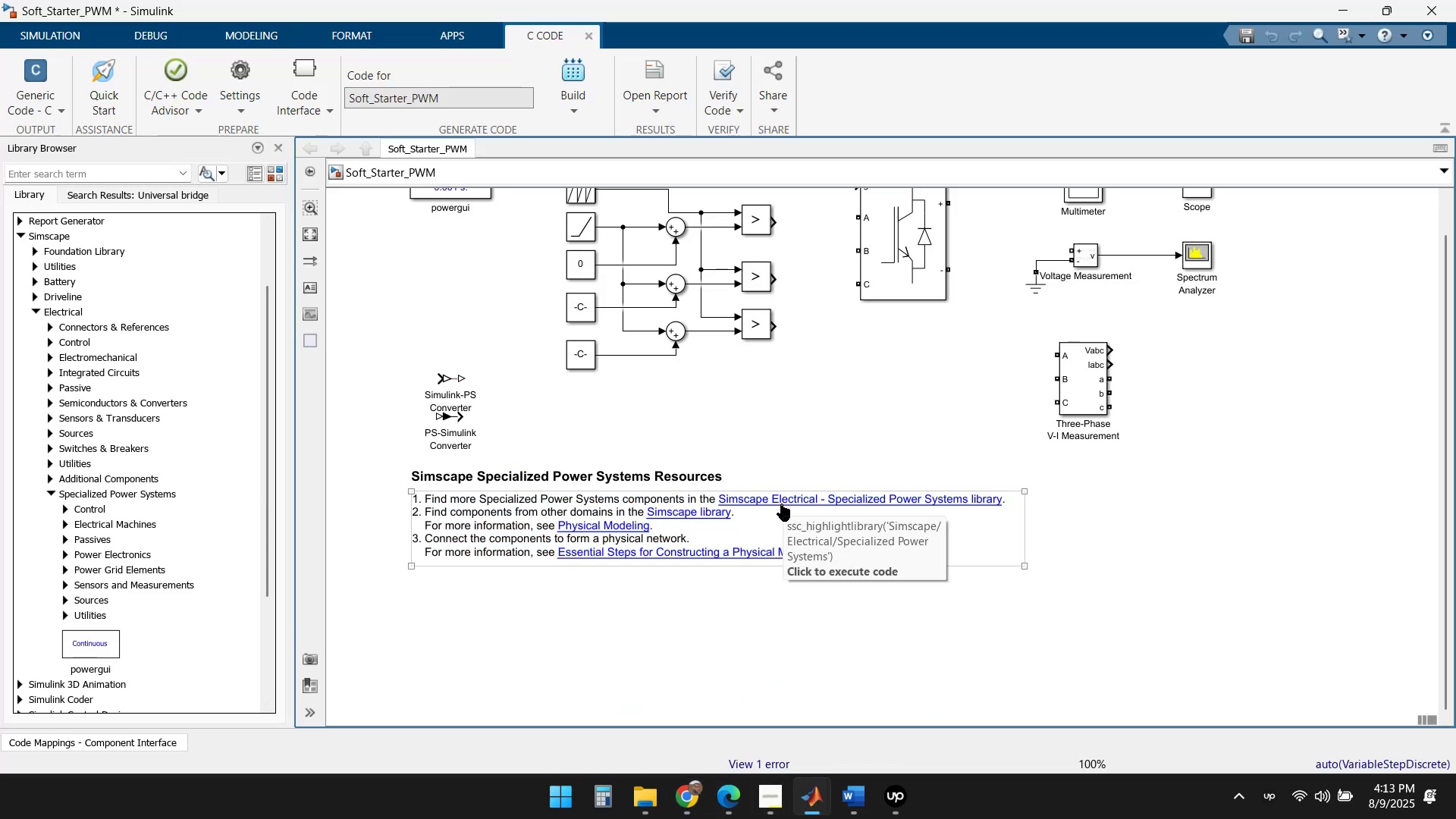 
left_click([781, 500])
 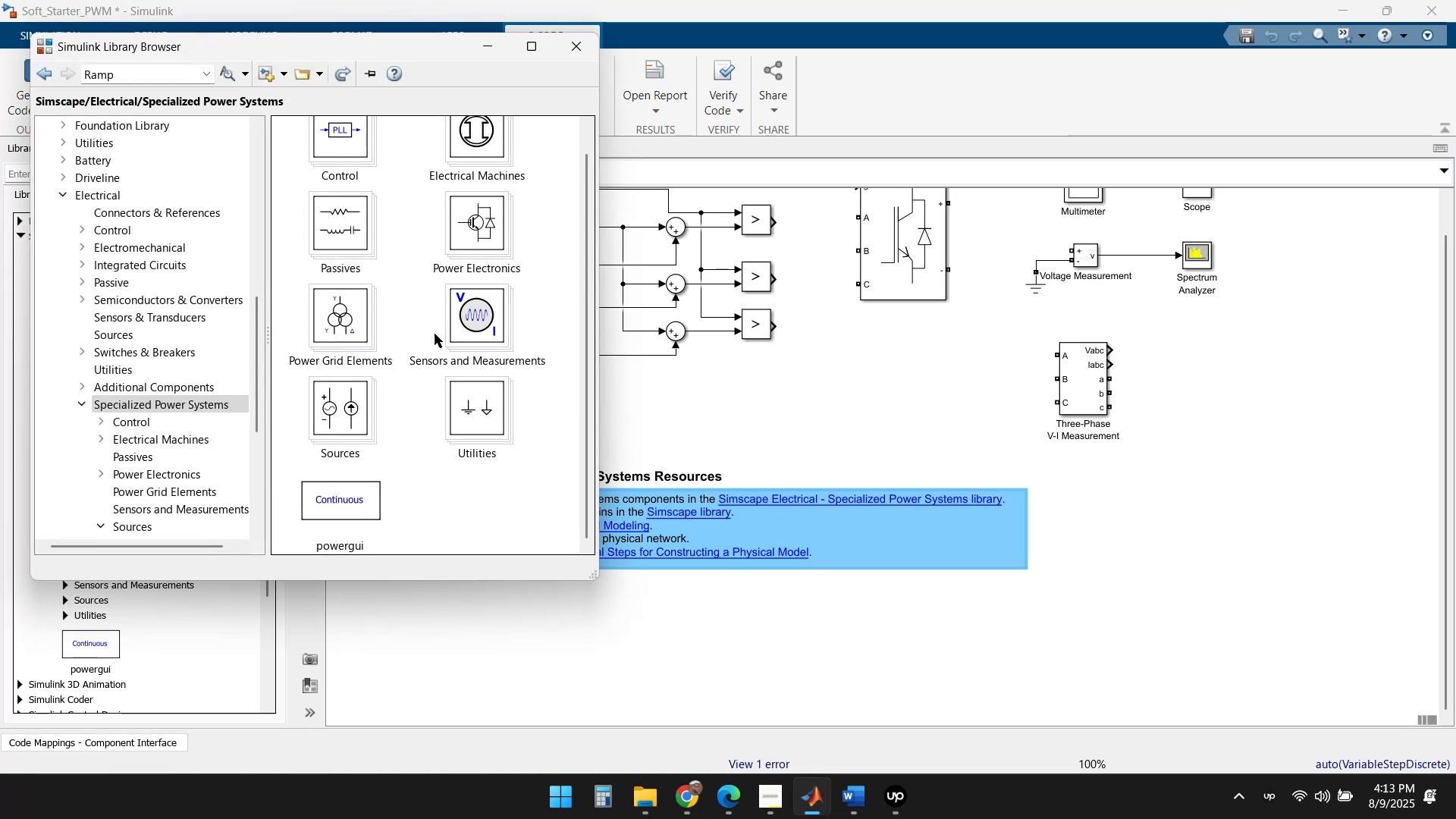 
scroll: coordinate [159, 429], scroll_direction: down, amount: 2.0
 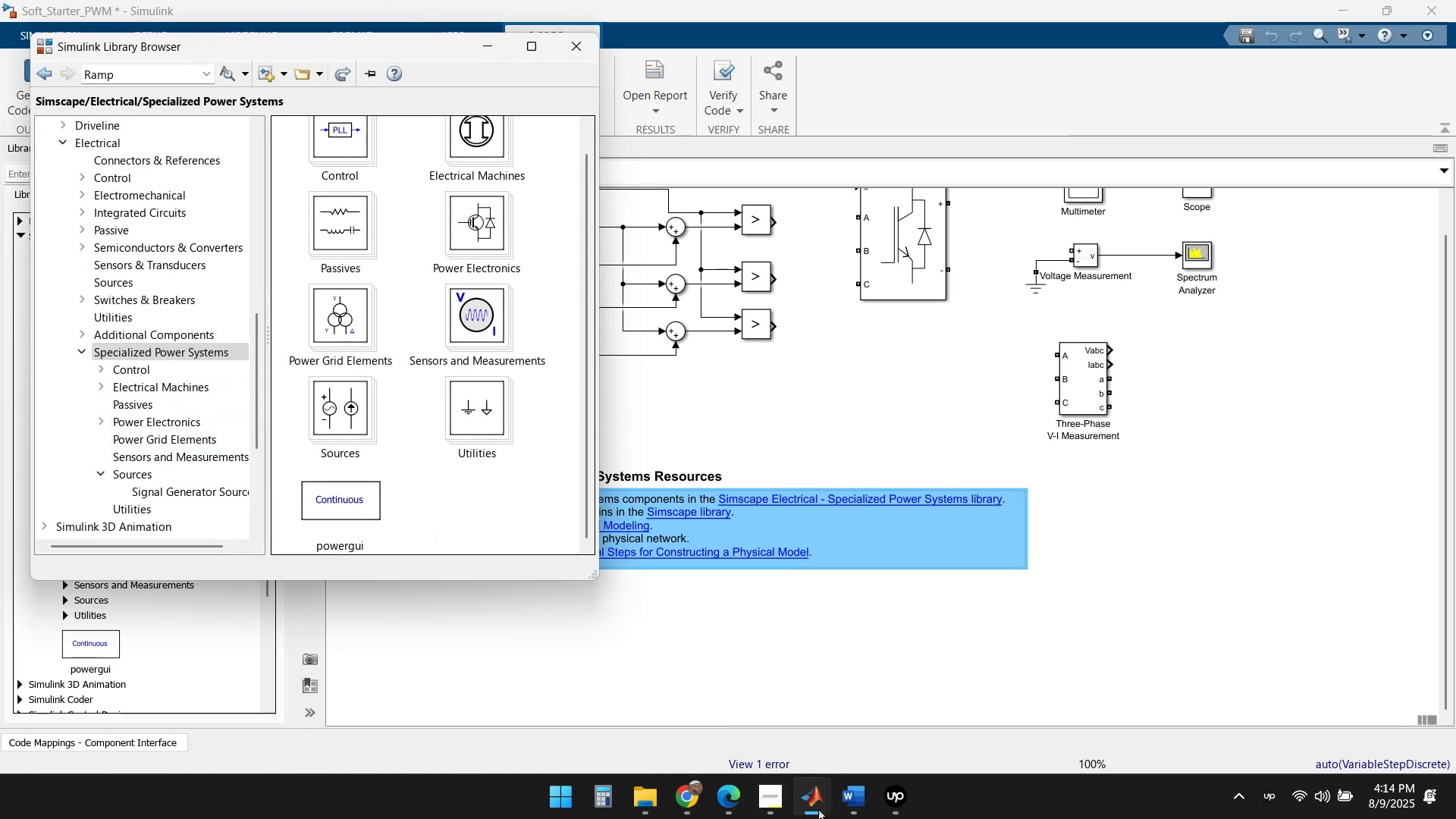 
left_click([689, 803])
 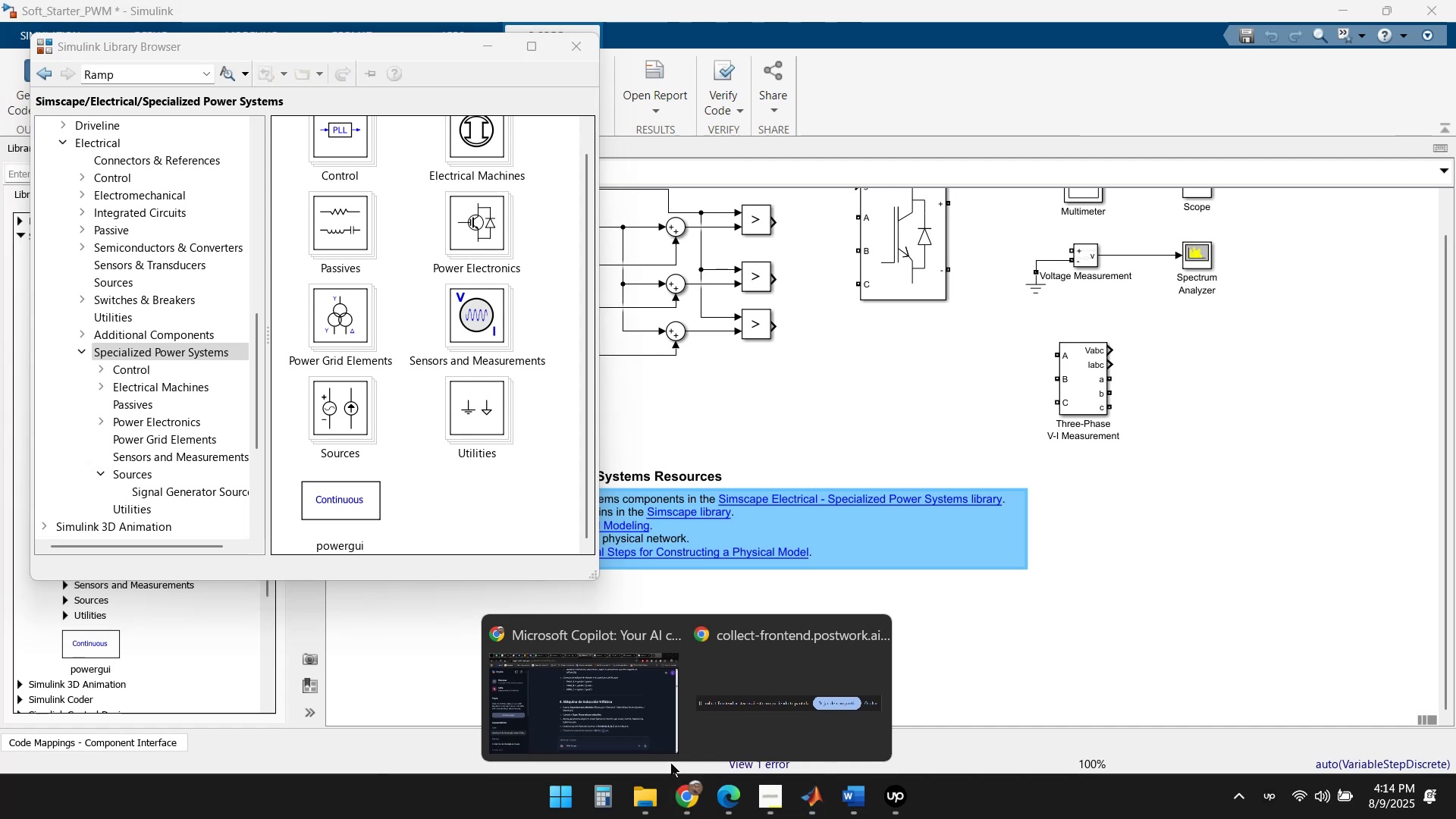 
left_click([593, 699])
 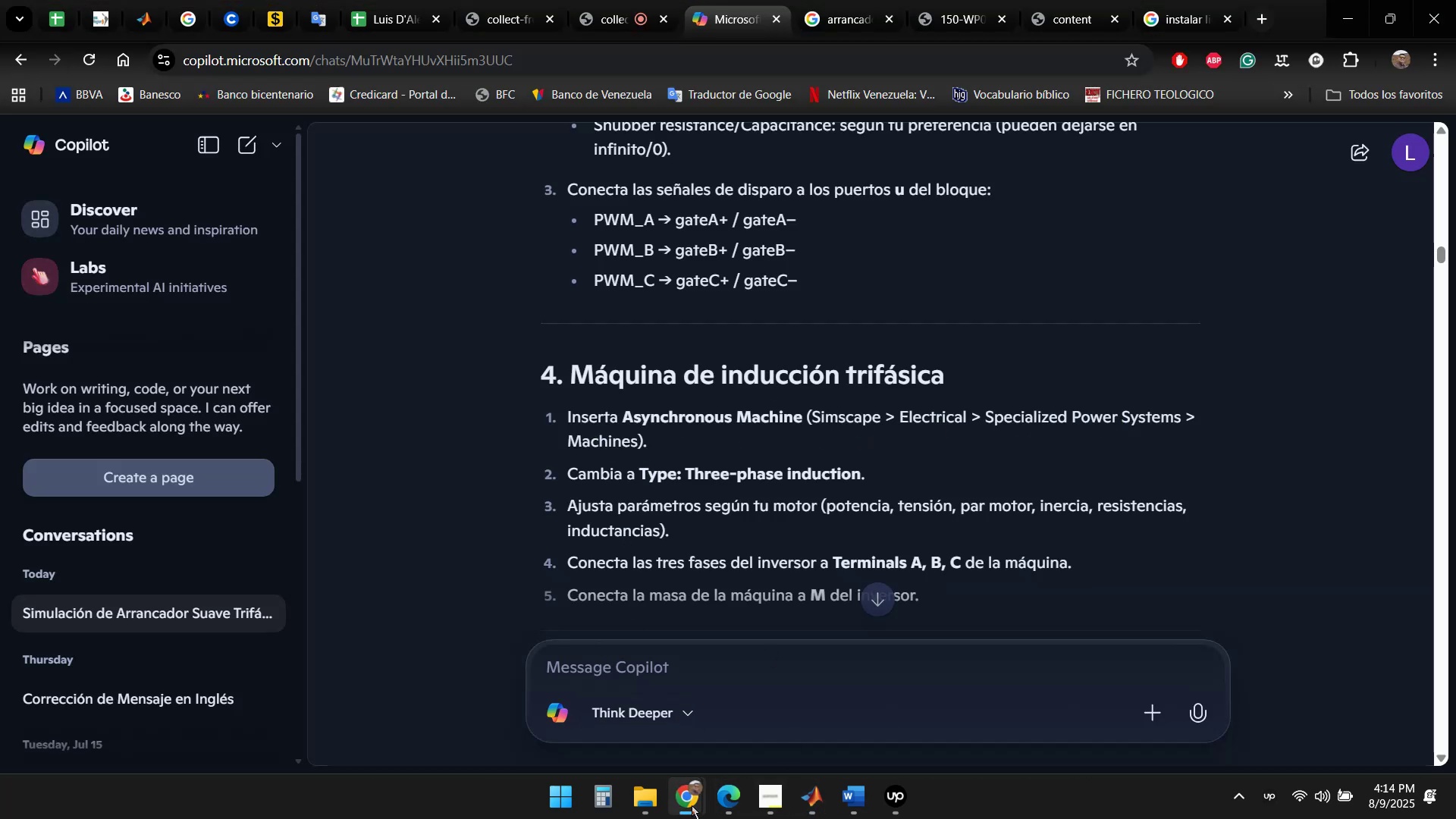 
wait(6.43)
 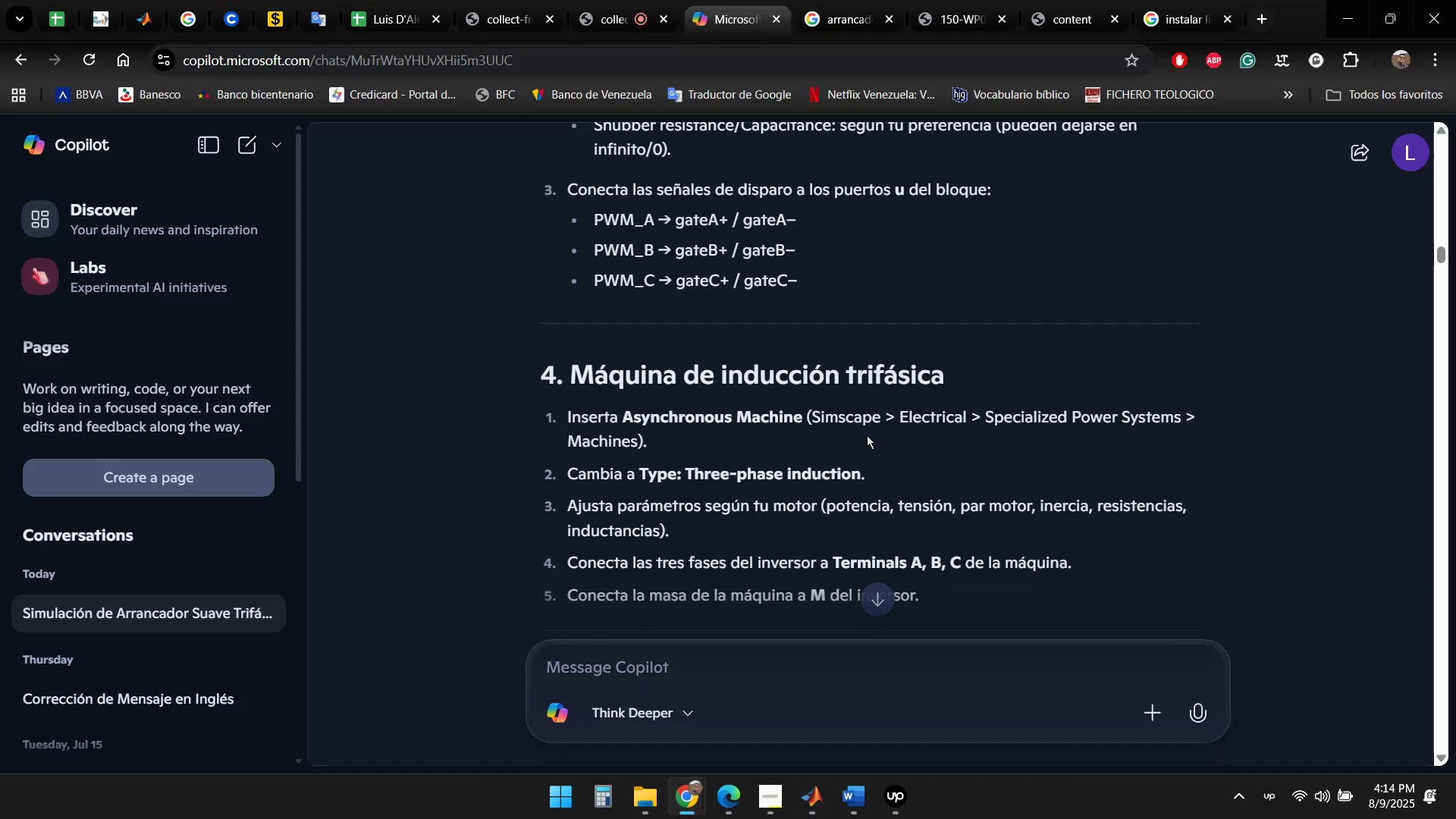 
double_click([984, 696])
 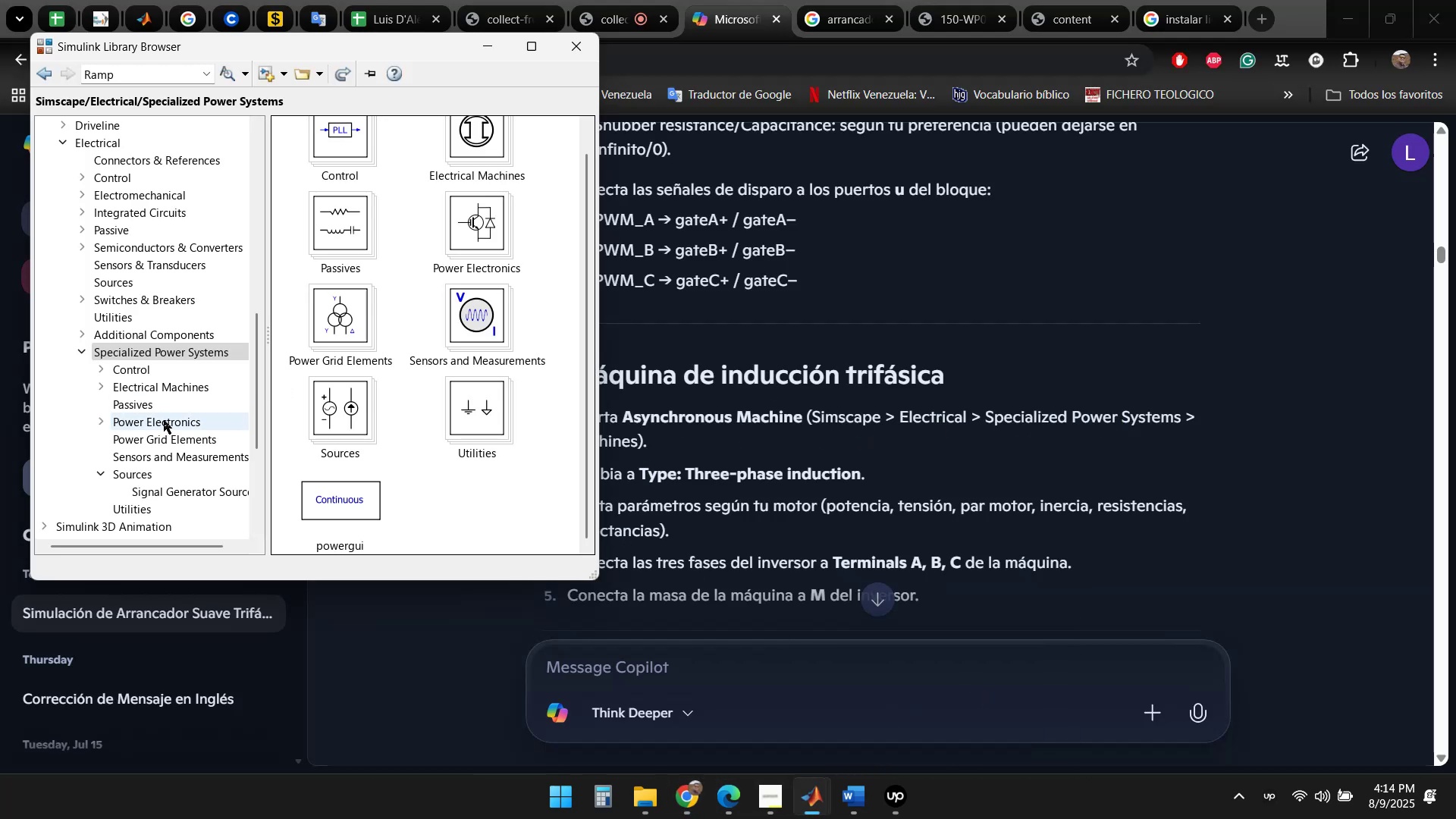 
scroll: coordinate [189, 414], scroll_direction: down, amount: 1.0
 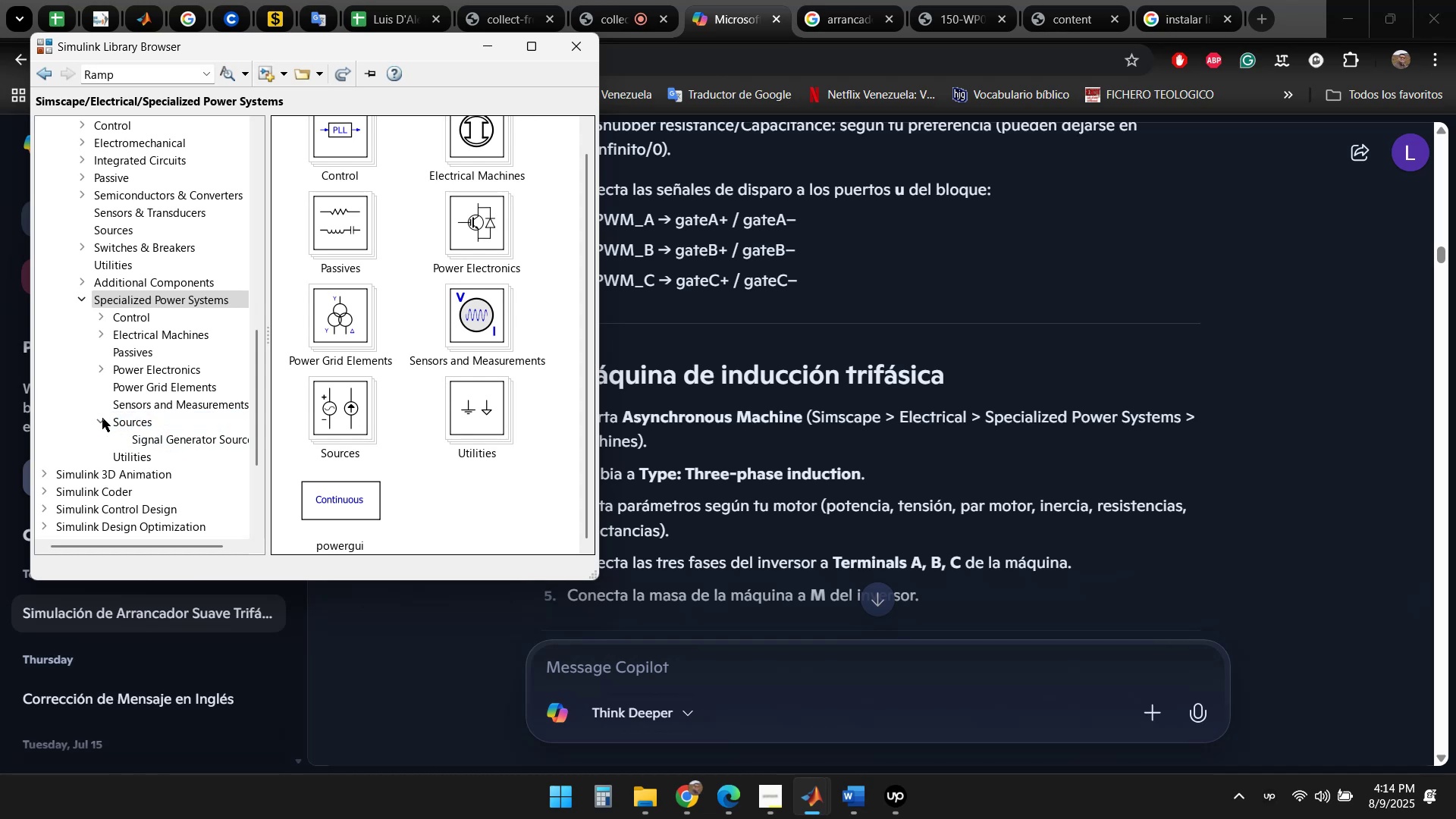 
wait(5.7)
 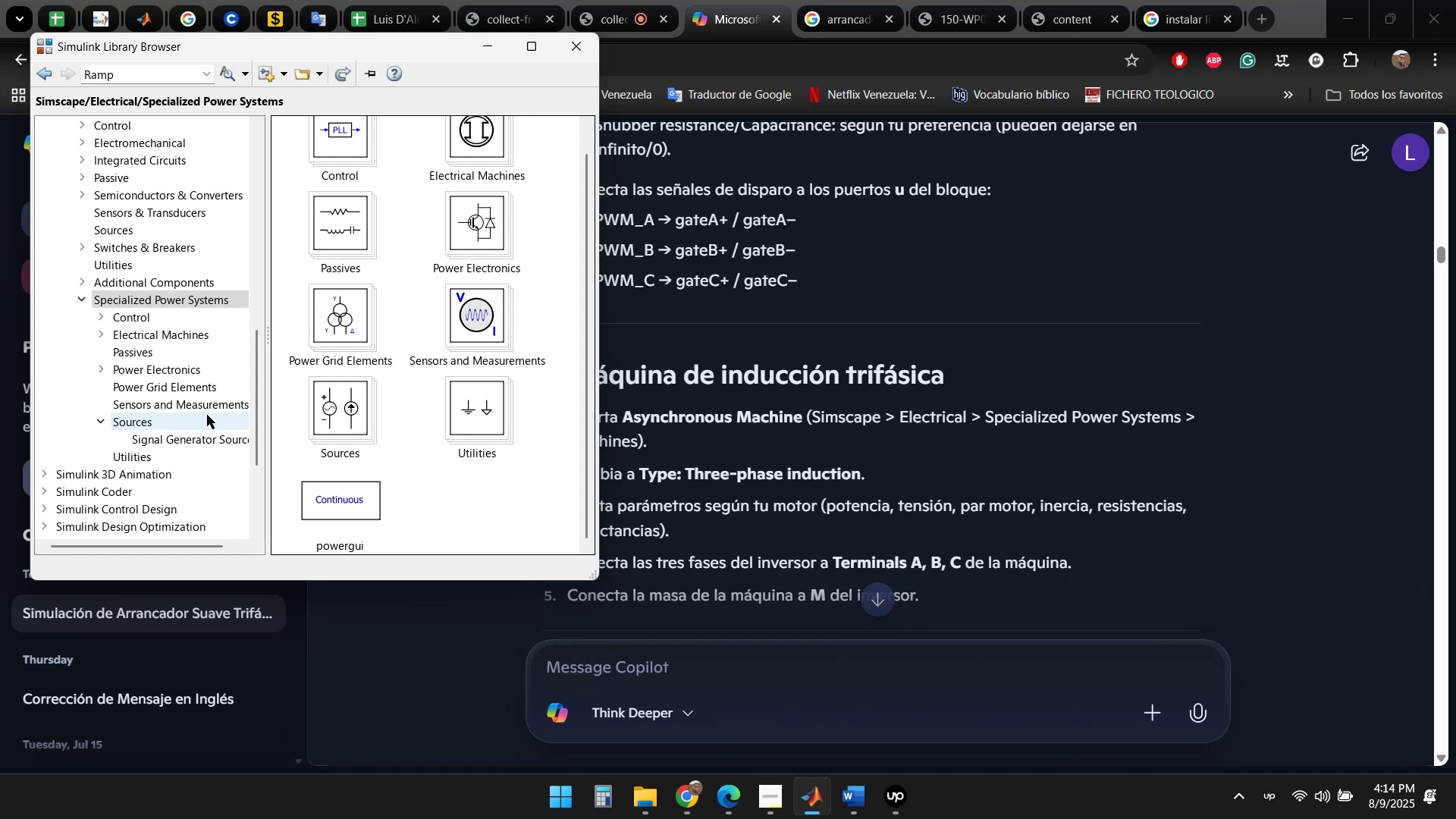 
left_click([102, 418])
 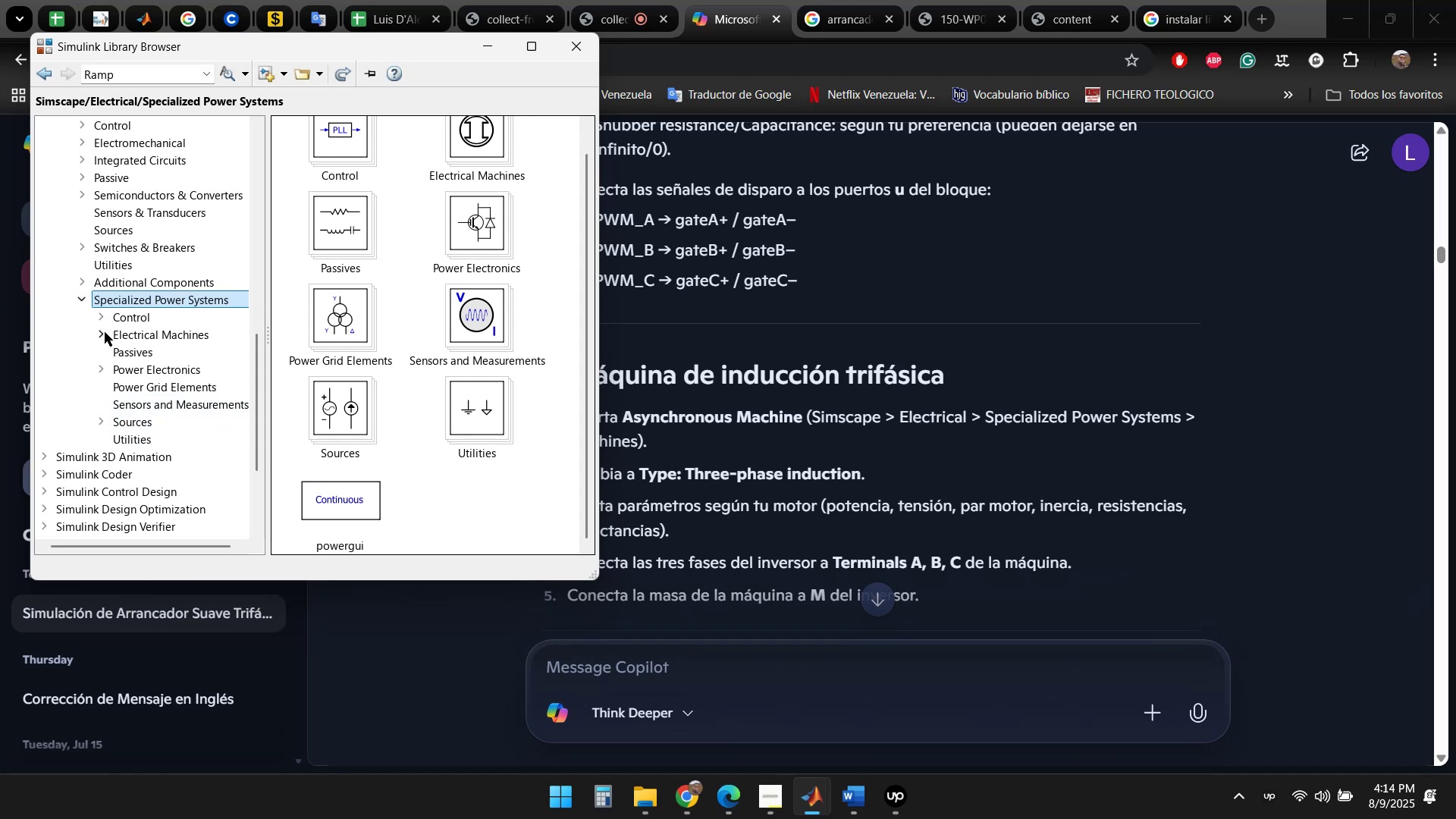 
left_click([104, 332])
 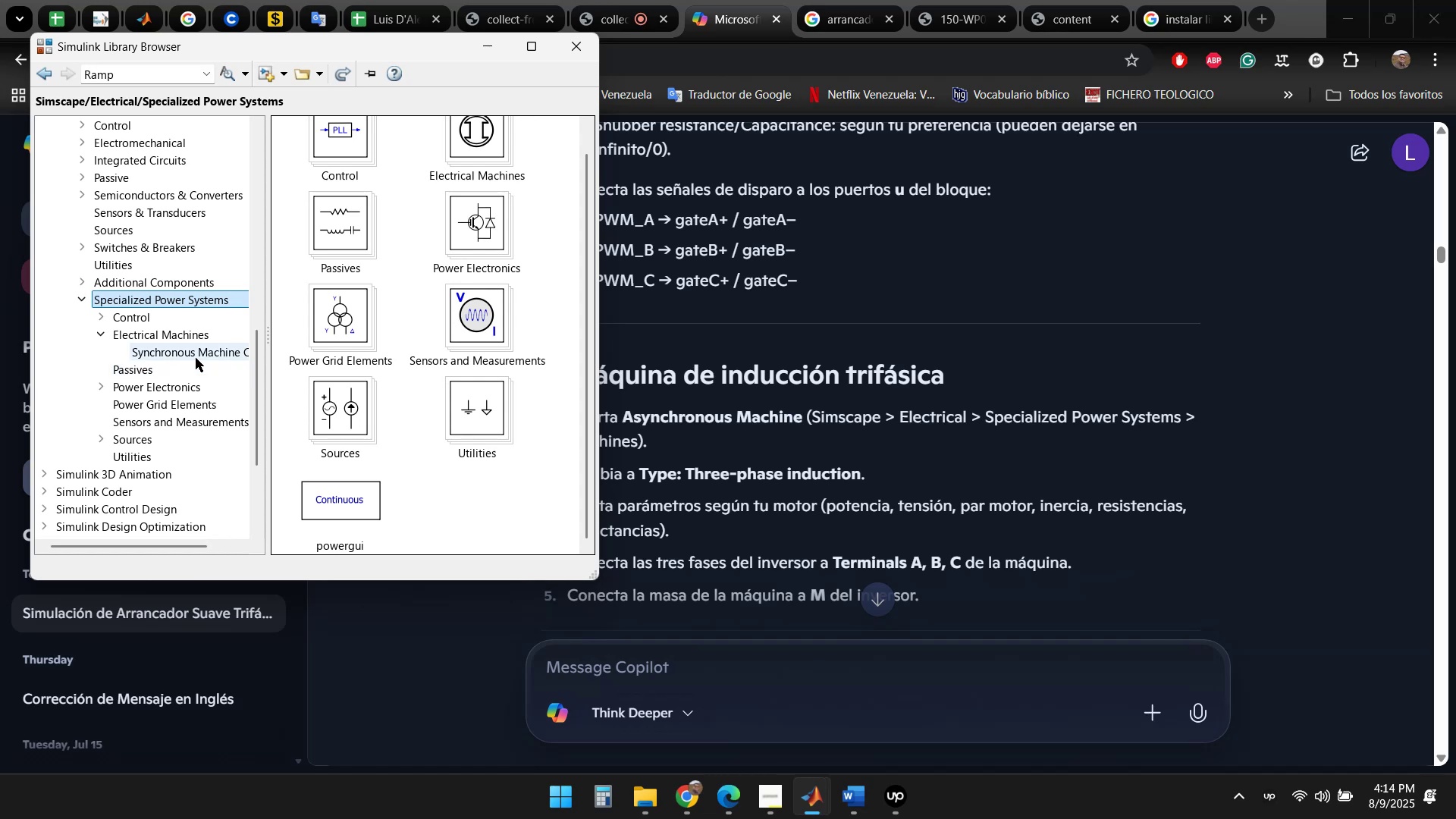 
wait(9.32)
 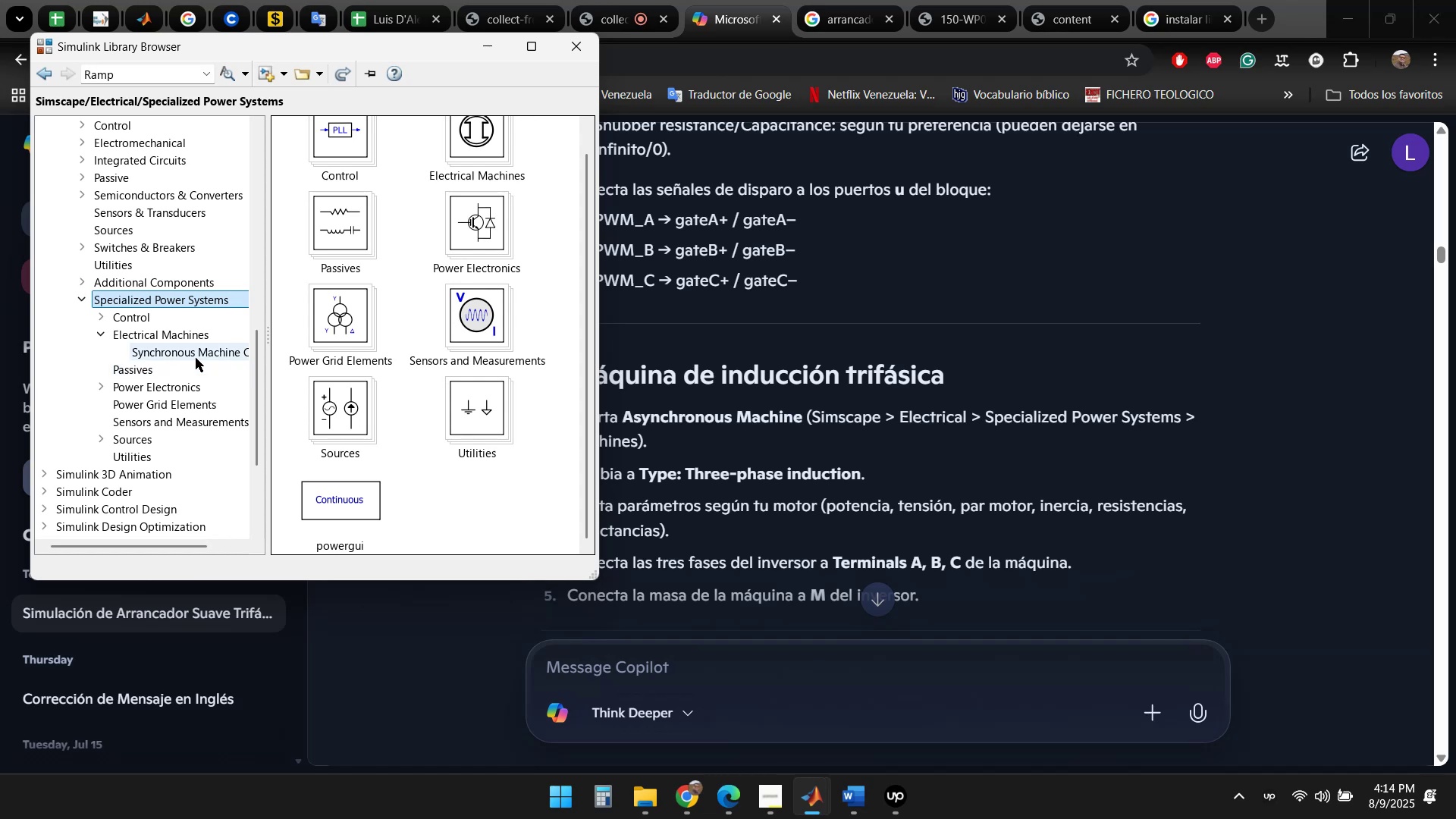 
left_click([40, 75])
 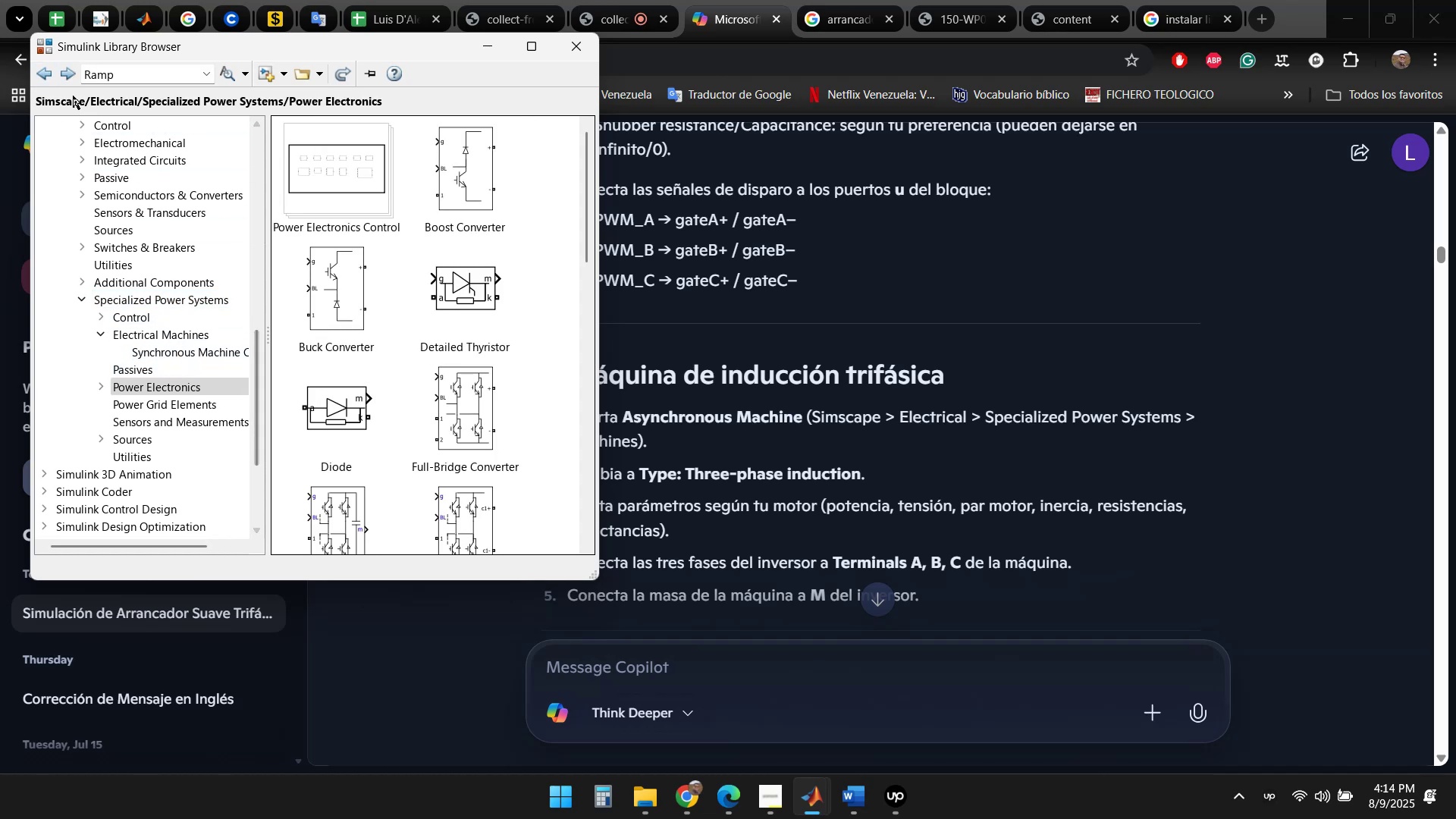 
left_click([42, 69])
 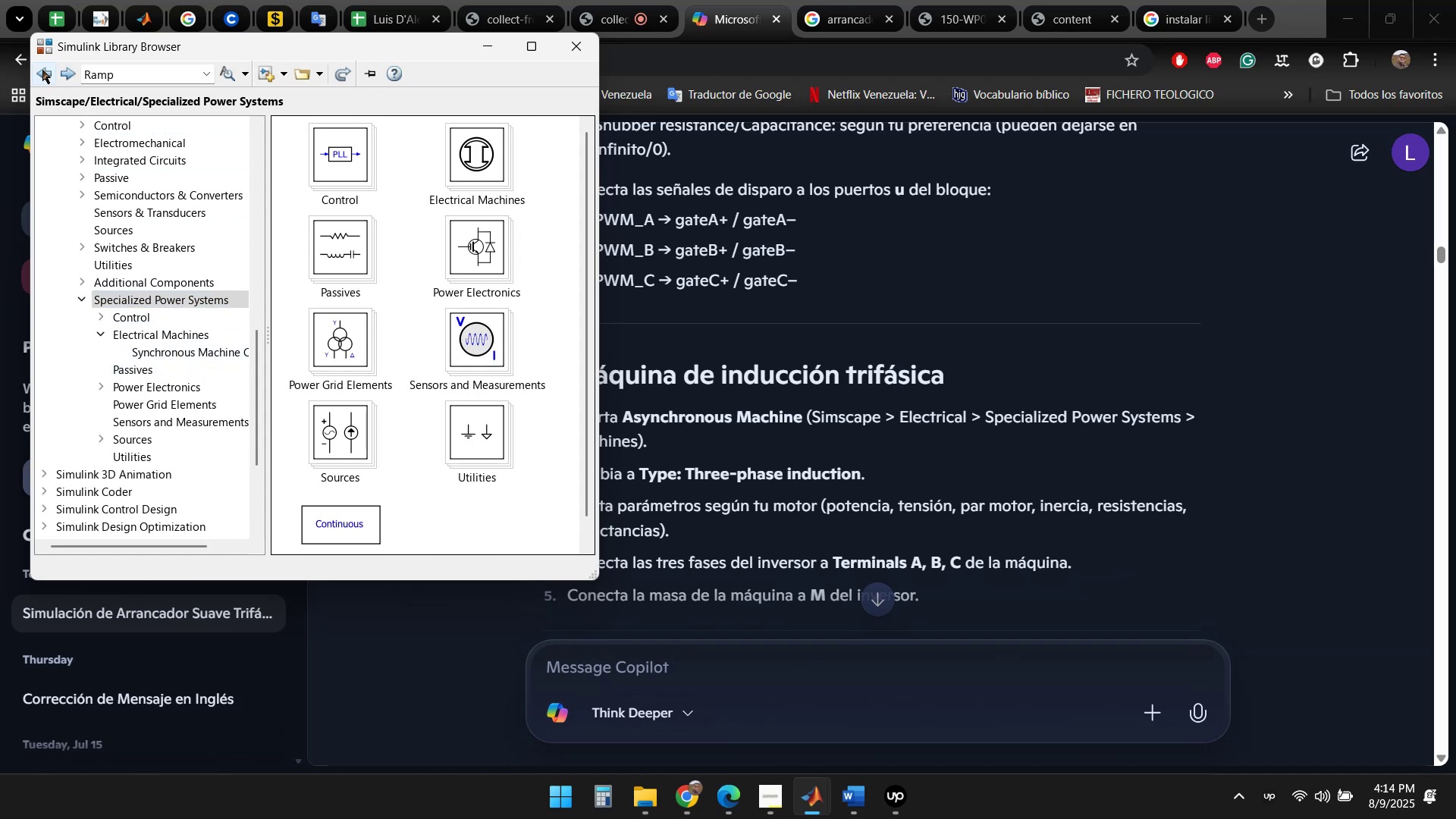 
left_click([42, 70])
 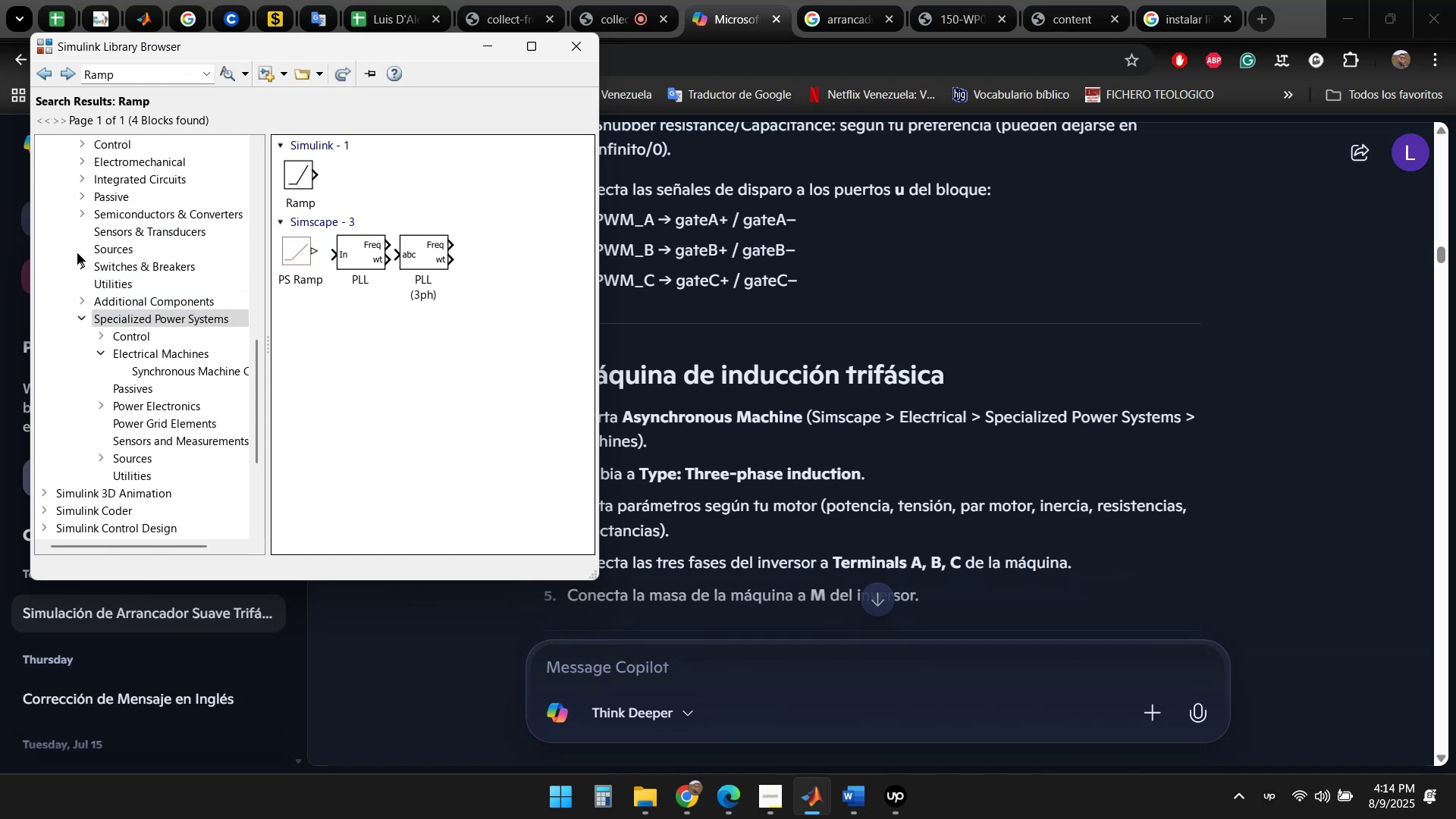 
left_click([46, 76])
 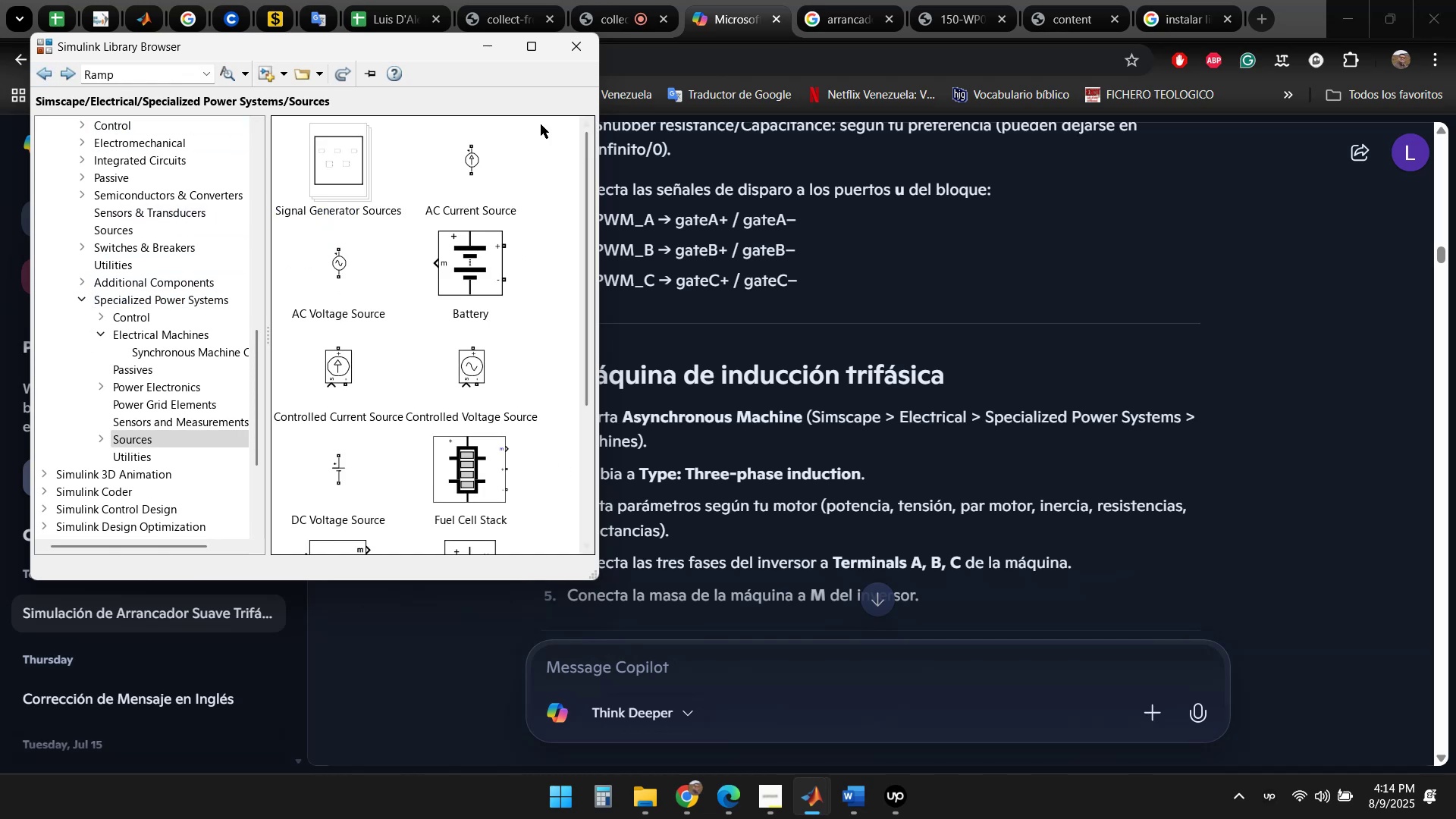 
left_click([566, 55])
 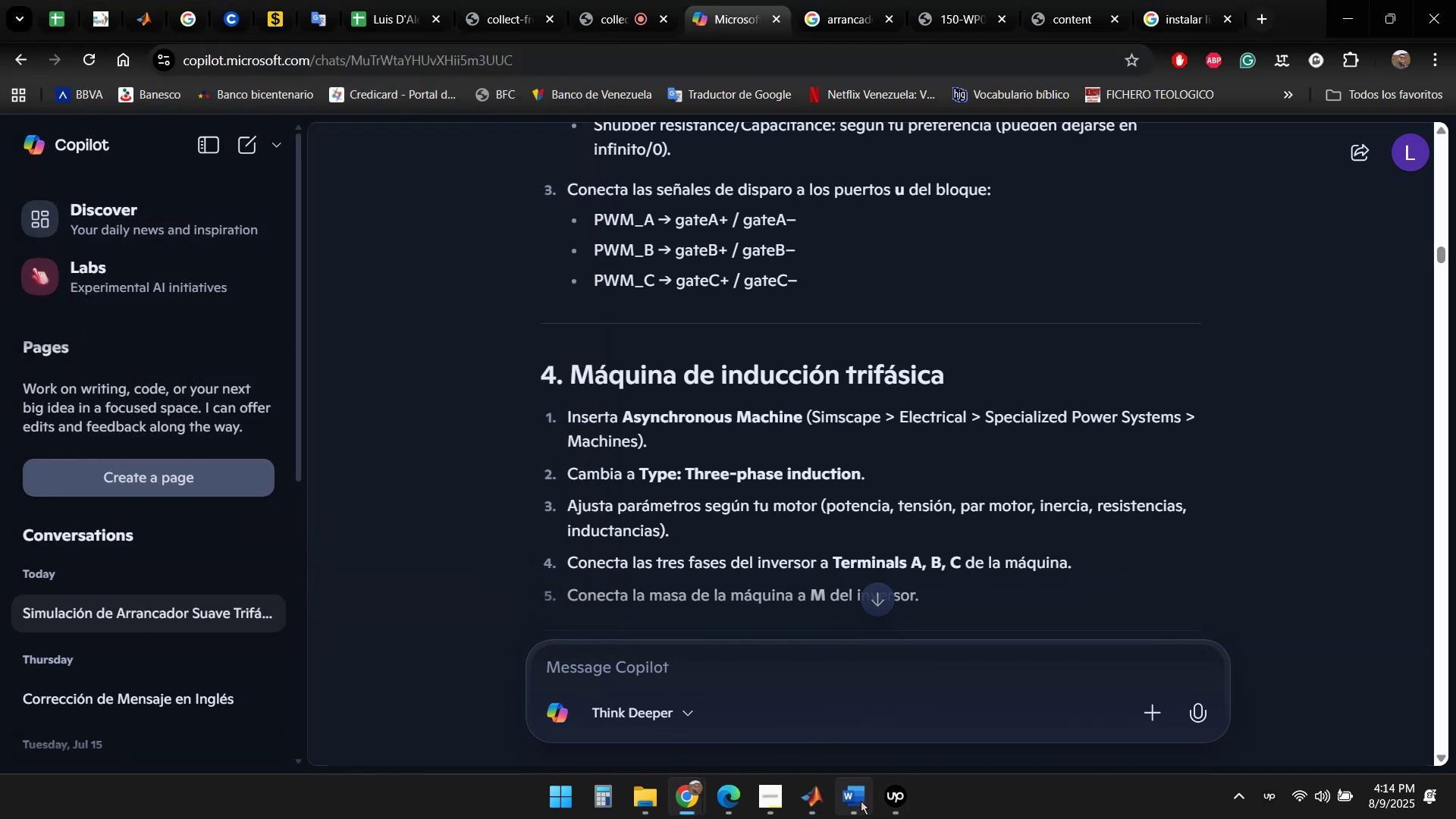 
left_click([825, 802])
 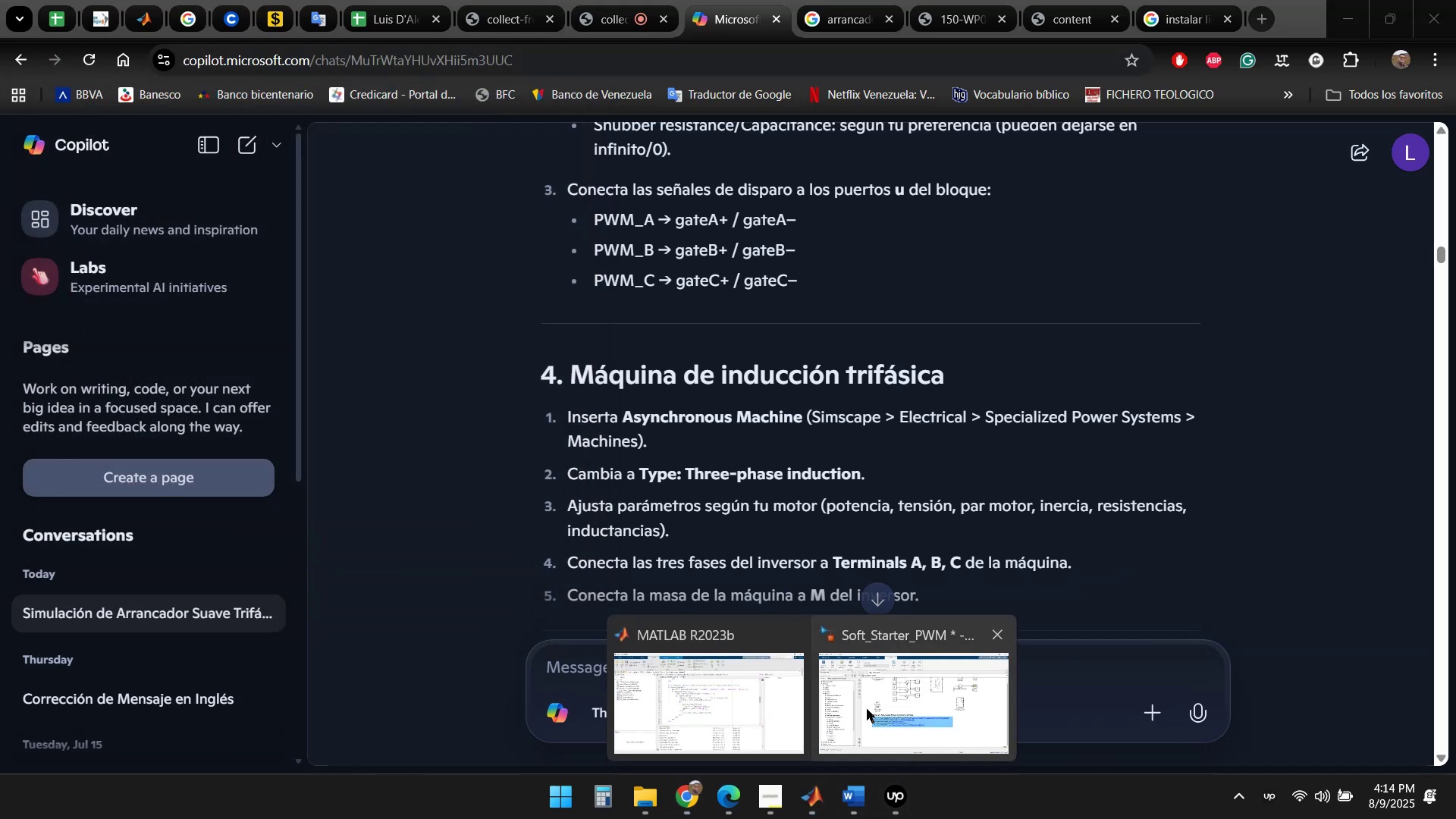 
left_click([885, 698])
 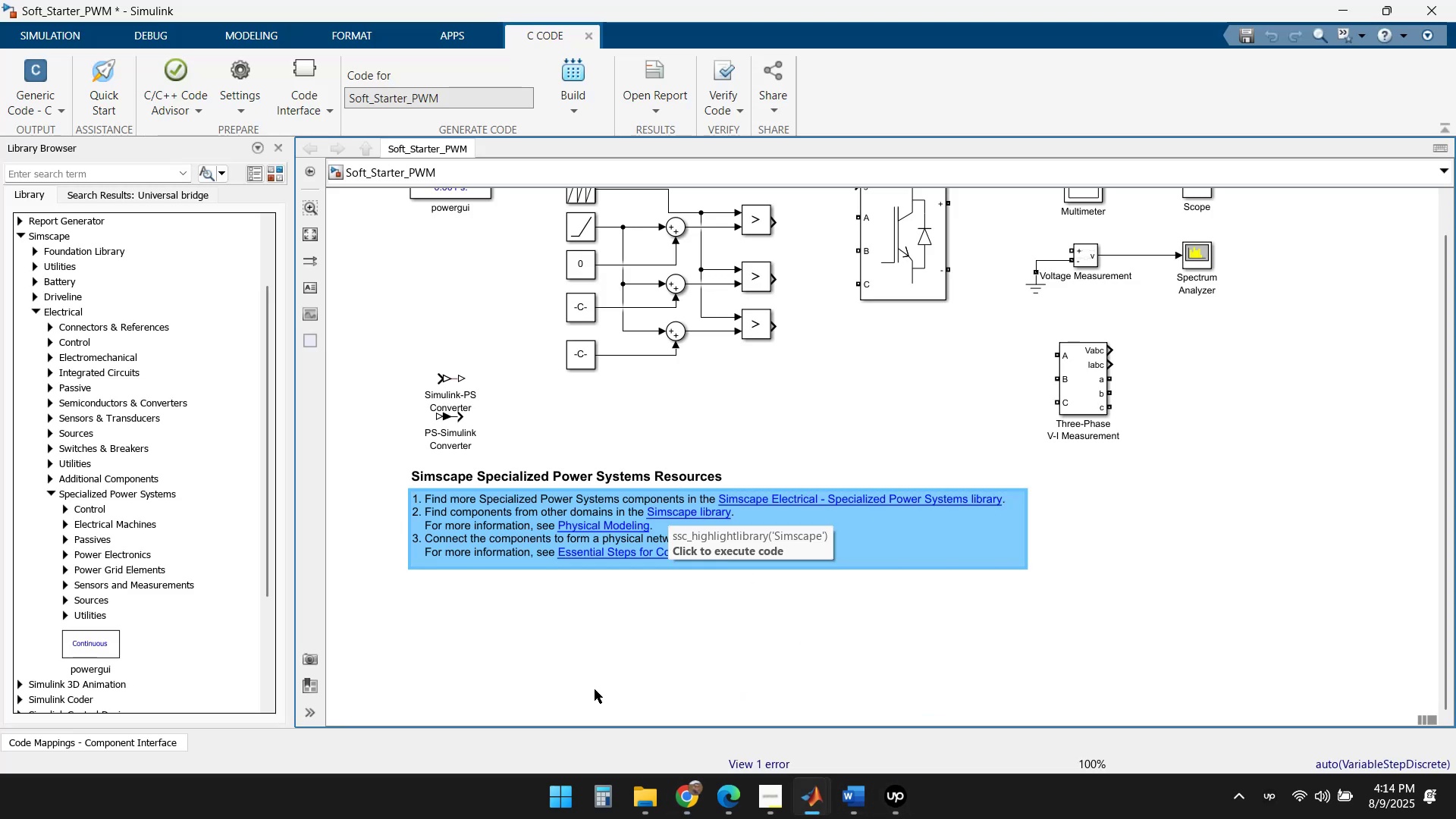 
scroll: coordinate [745, 364], scroll_direction: down, amount: 1.0
 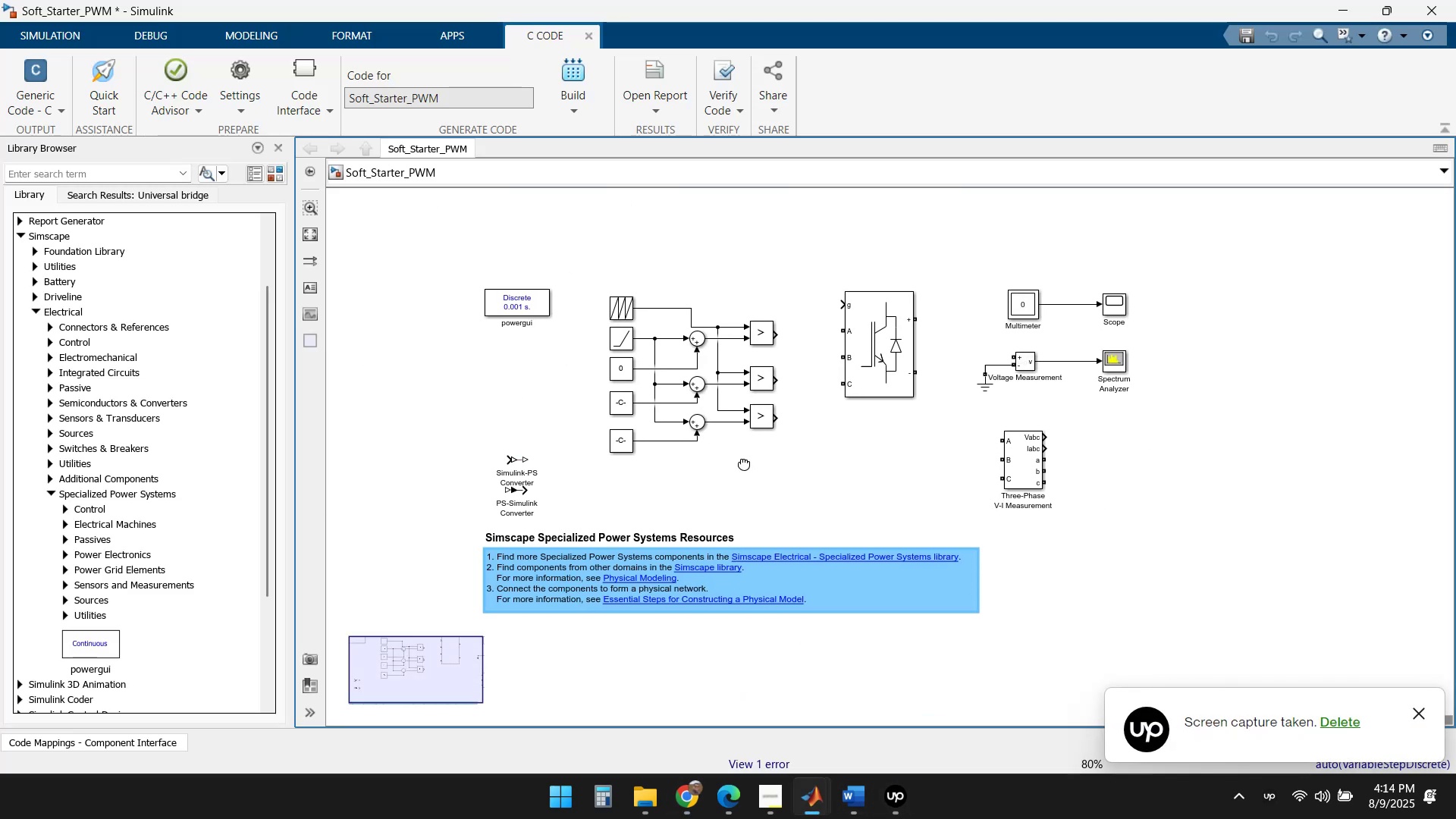 
scroll: coordinate [667, 387], scroll_direction: up, amount: 3.0
 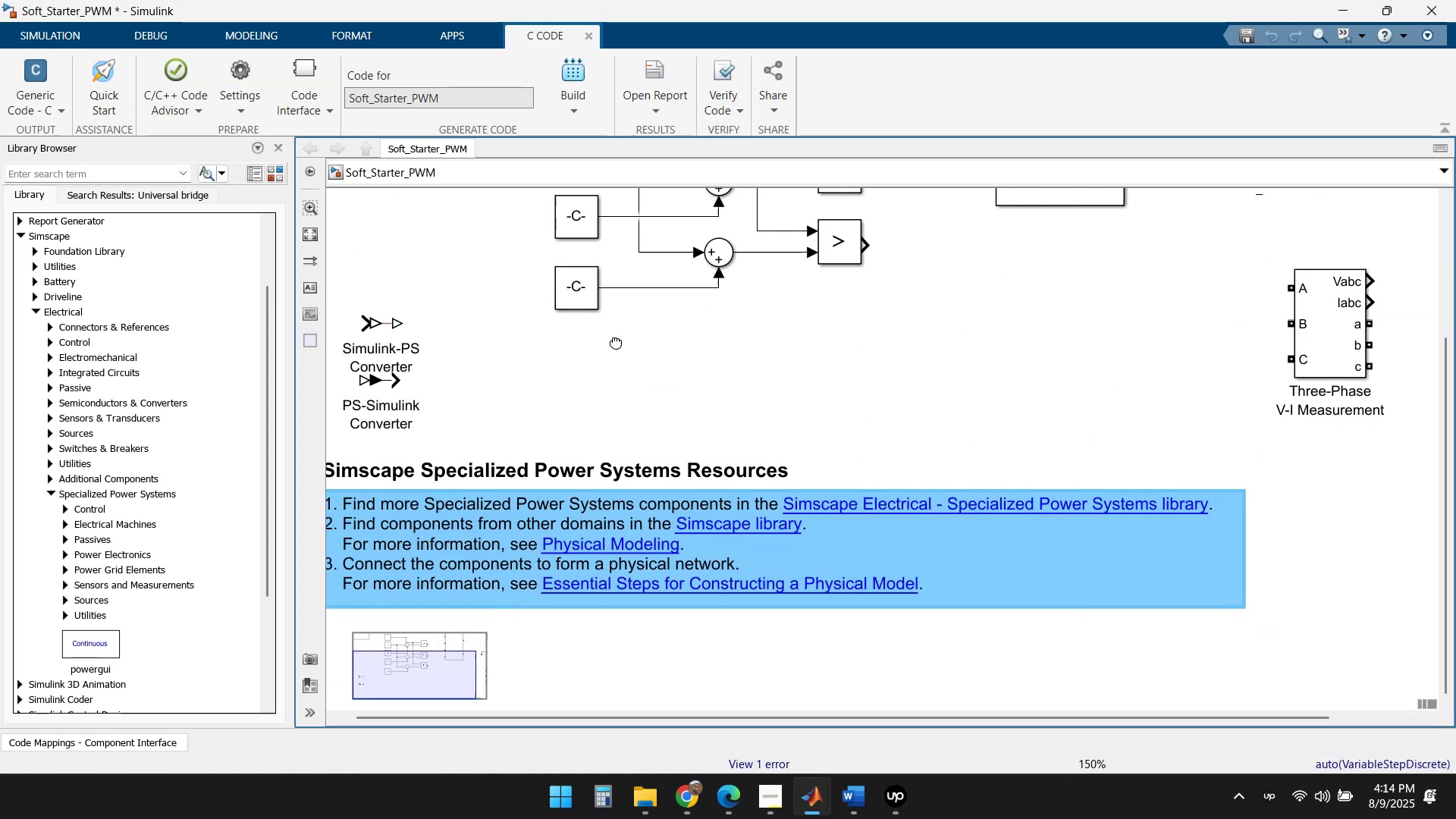 
left_click([723, 565])
 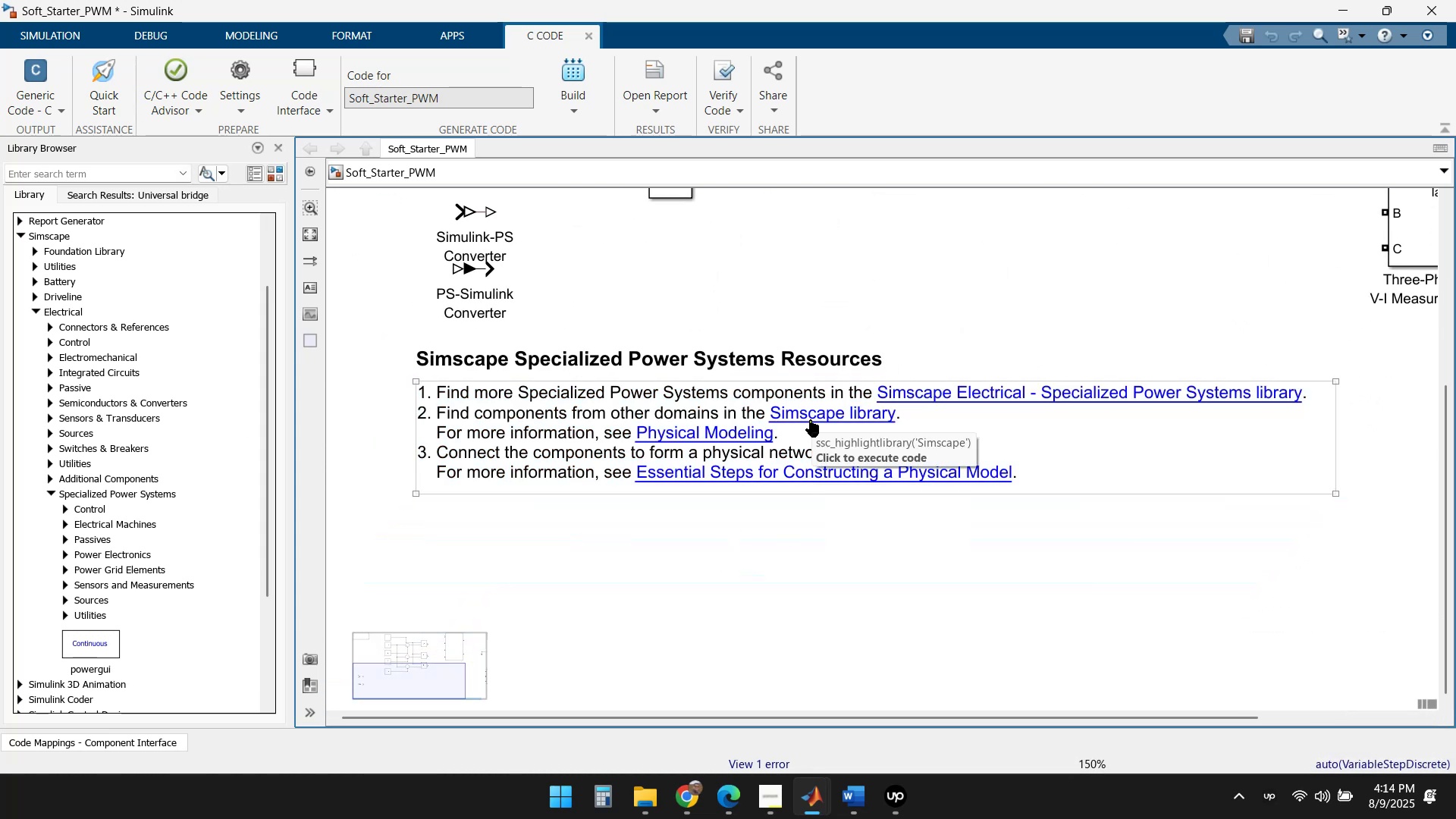 
left_click([809, 412])
 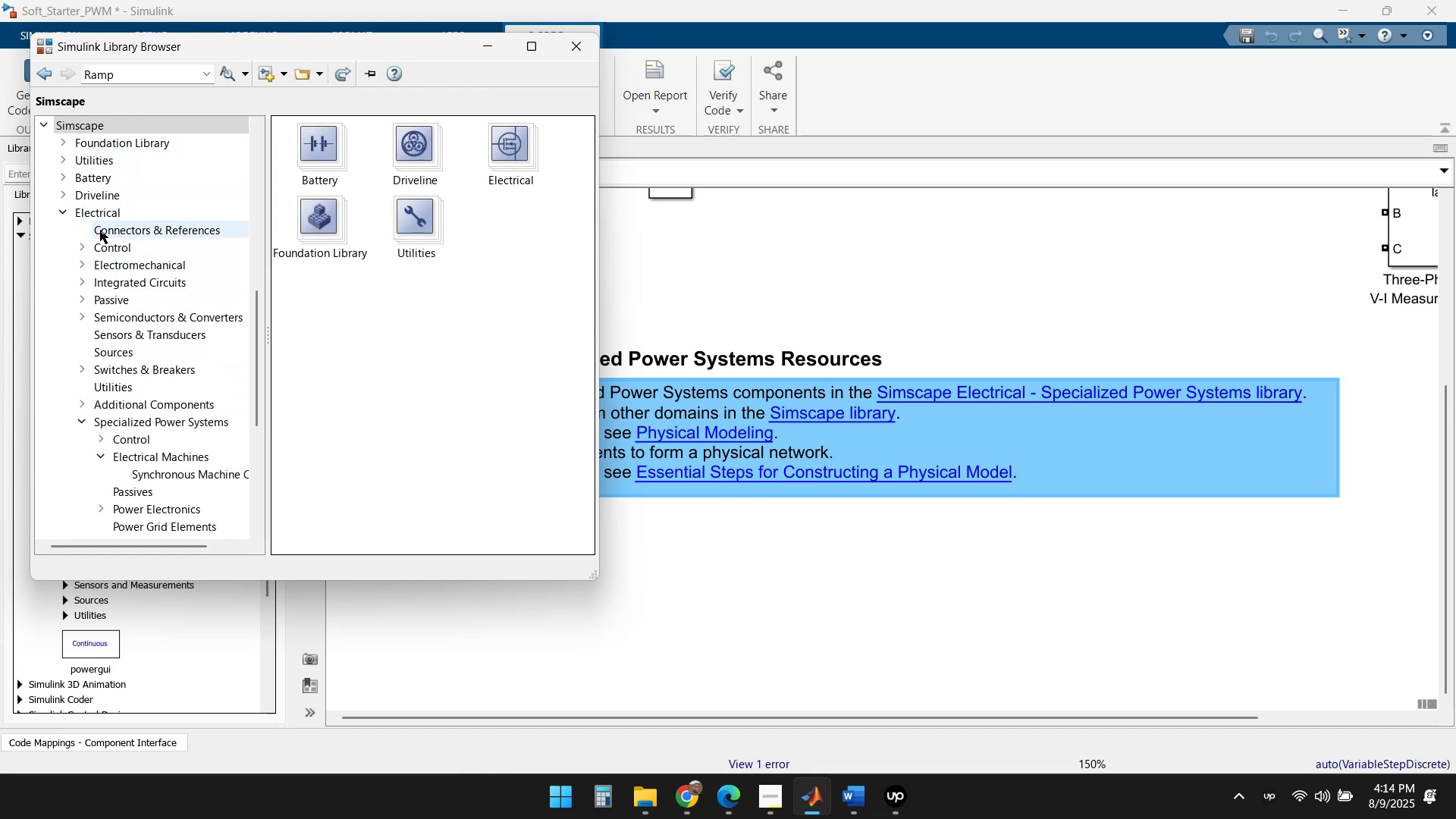 
wait(12.86)
 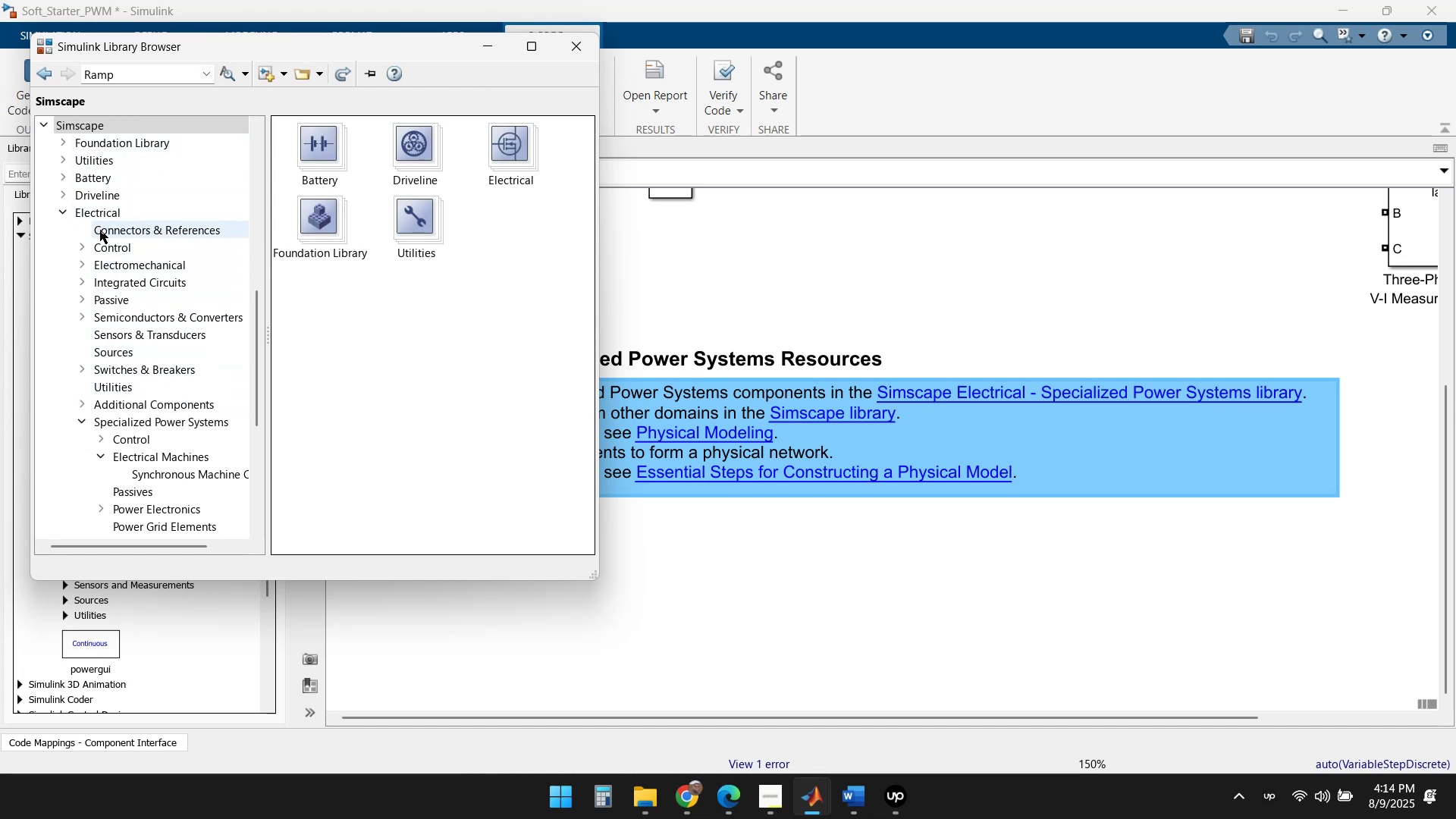 
scroll: coordinate [162, 400], scroll_direction: down, amount: 2.0
 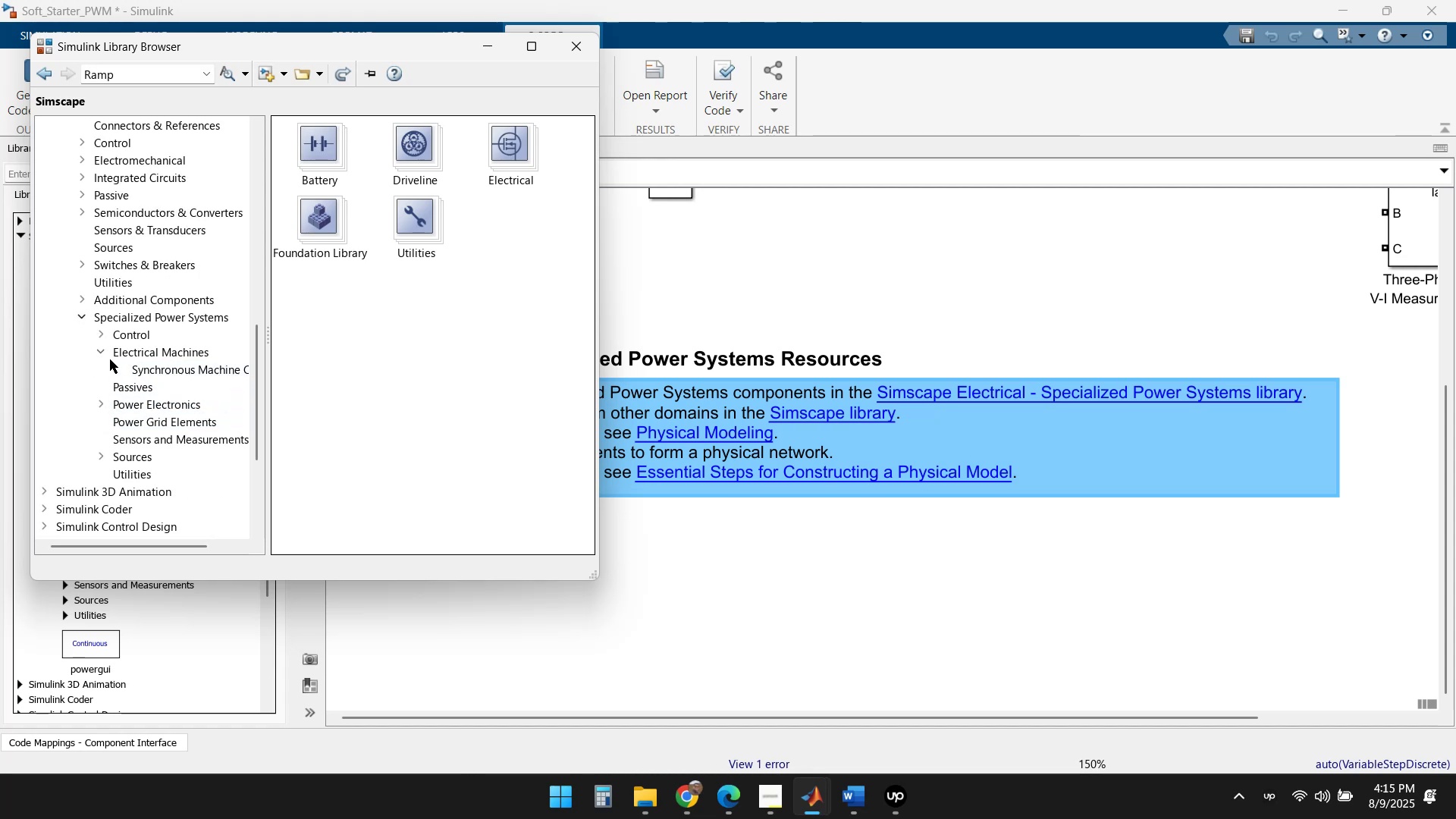 
left_click([99, 356])
 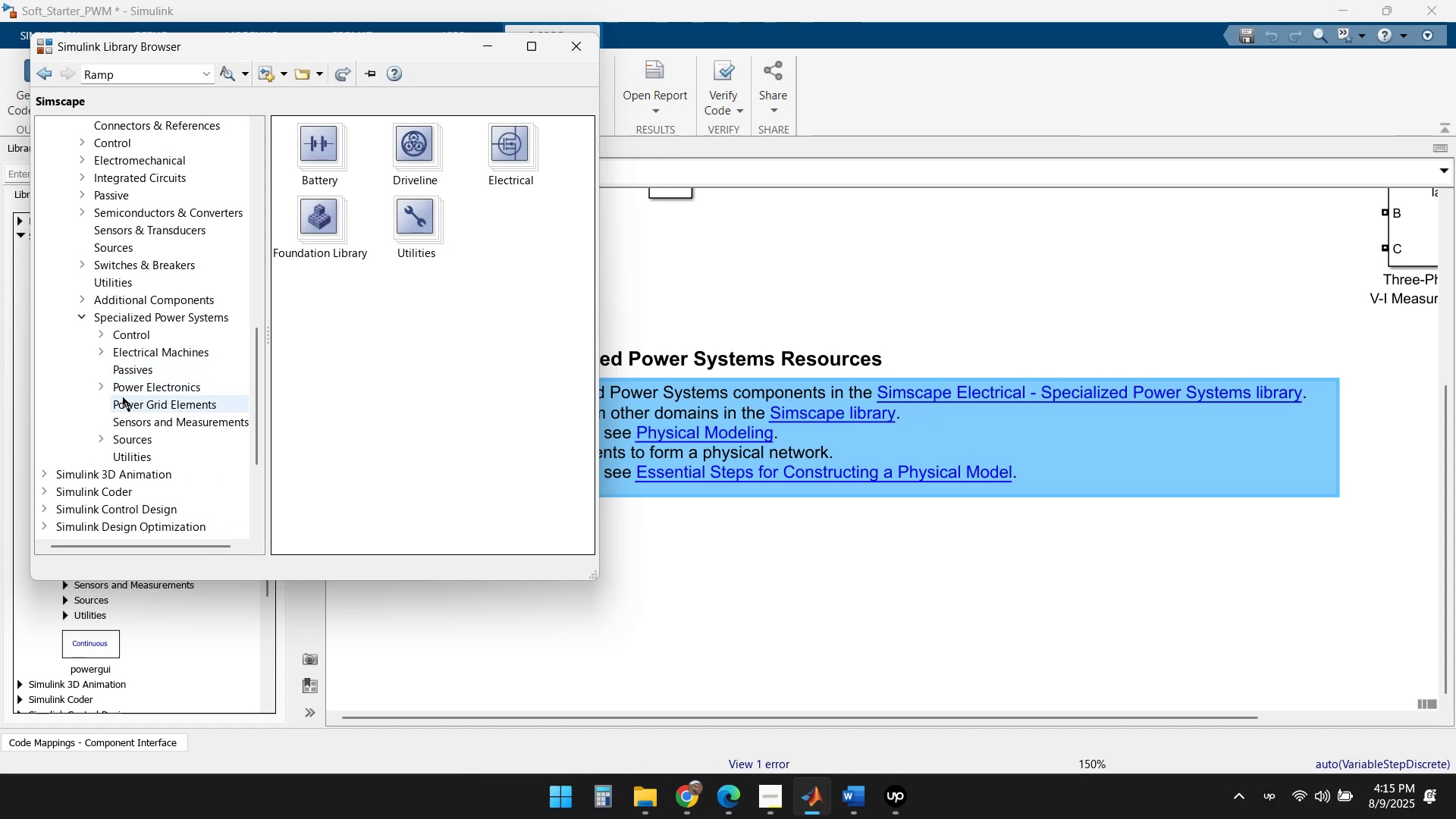 
left_click([100, 388])
 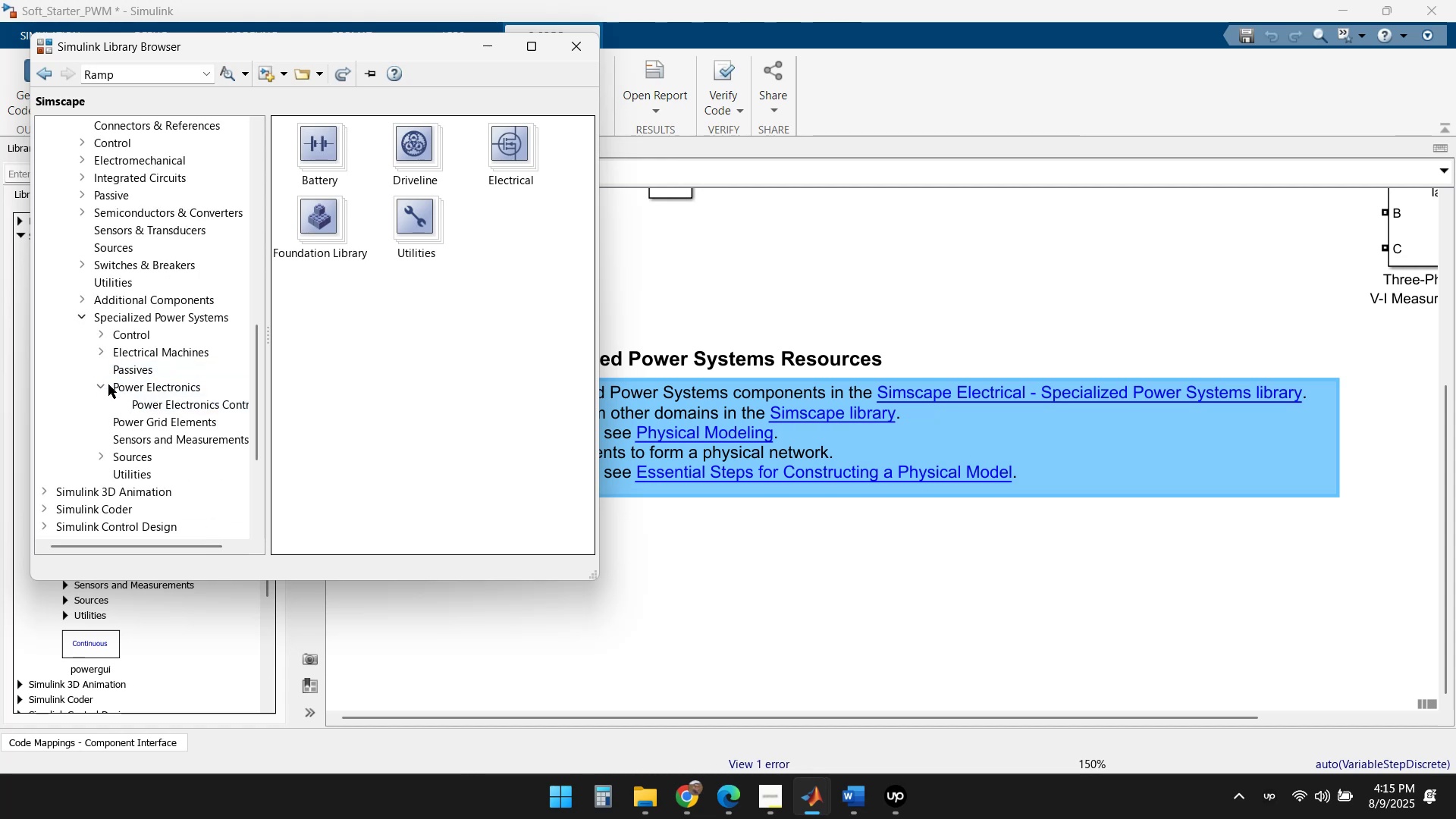 
left_click([103, 383])
 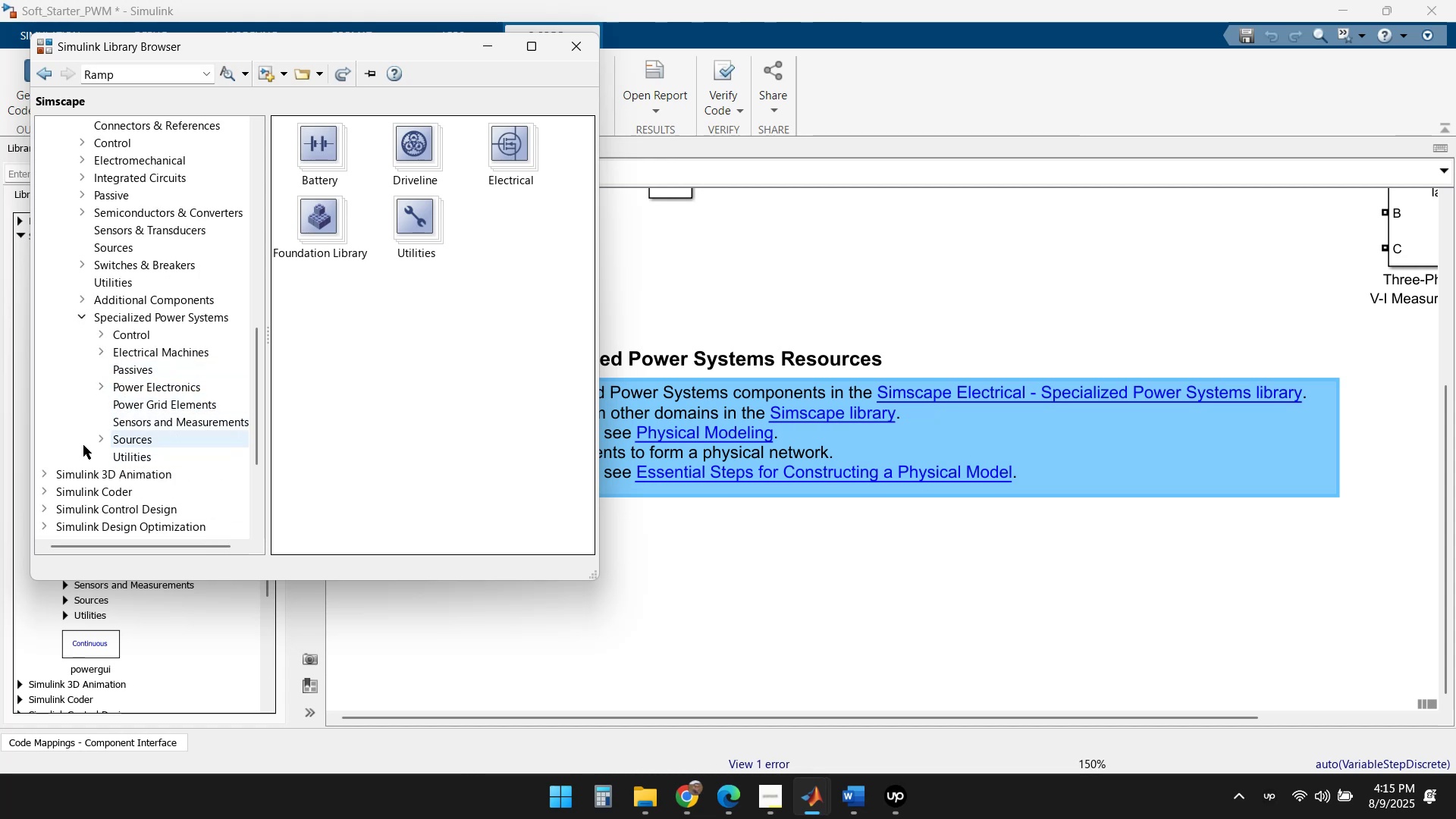 
left_click([101, 439])
 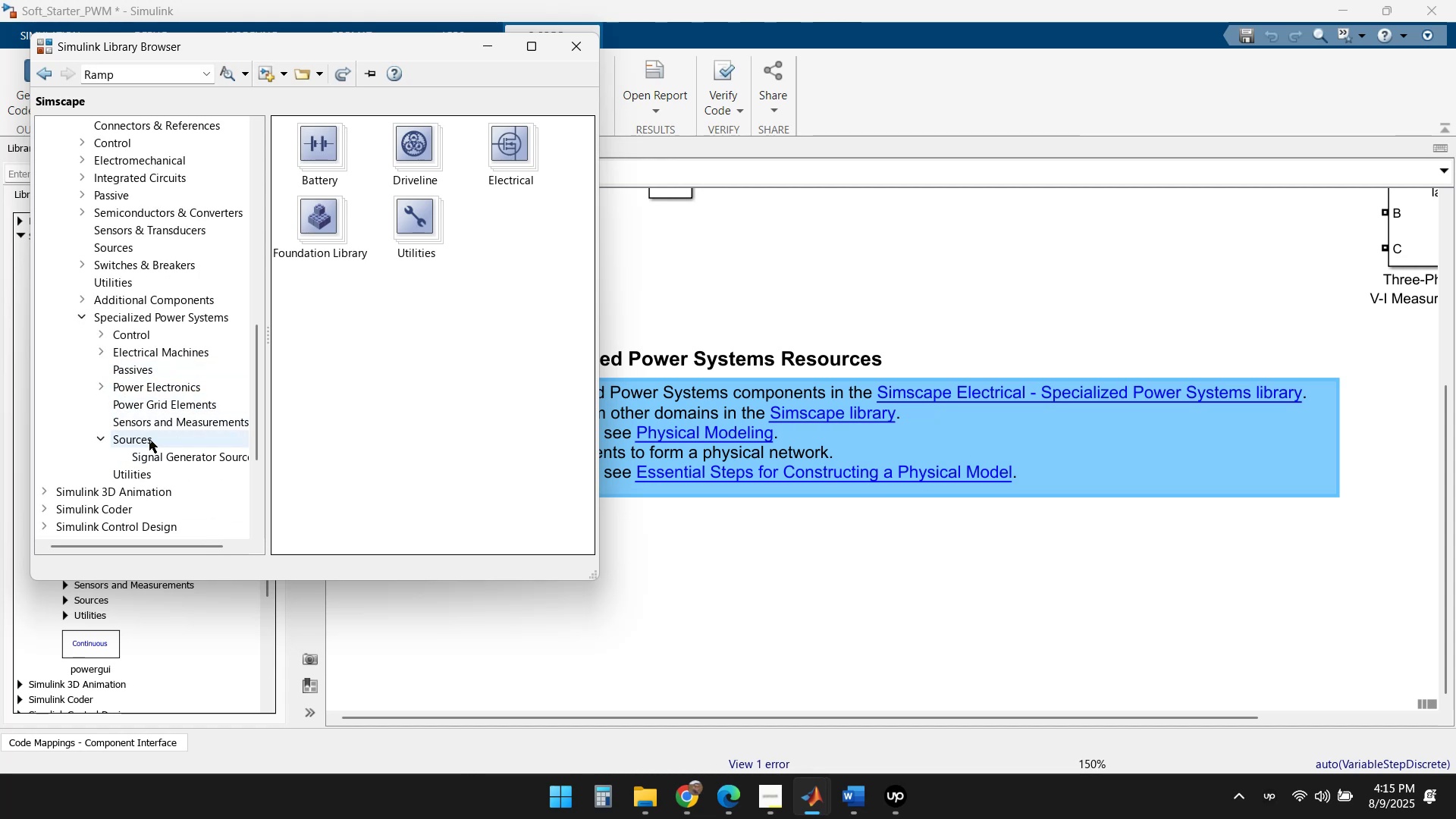 
scroll: coordinate [180, 431], scroll_direction: down, amount: 1.0
 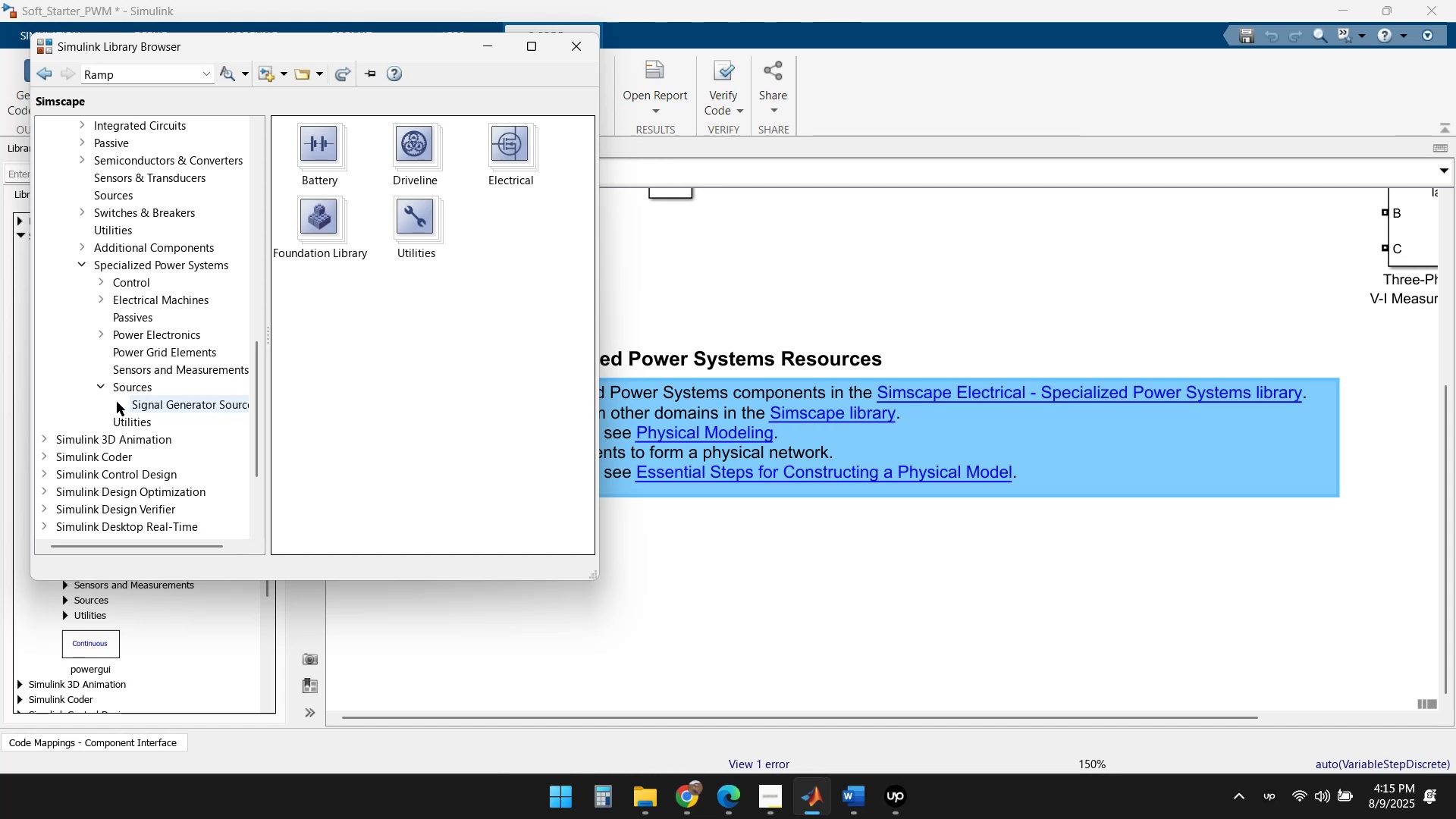 
left_click([98, 382])
 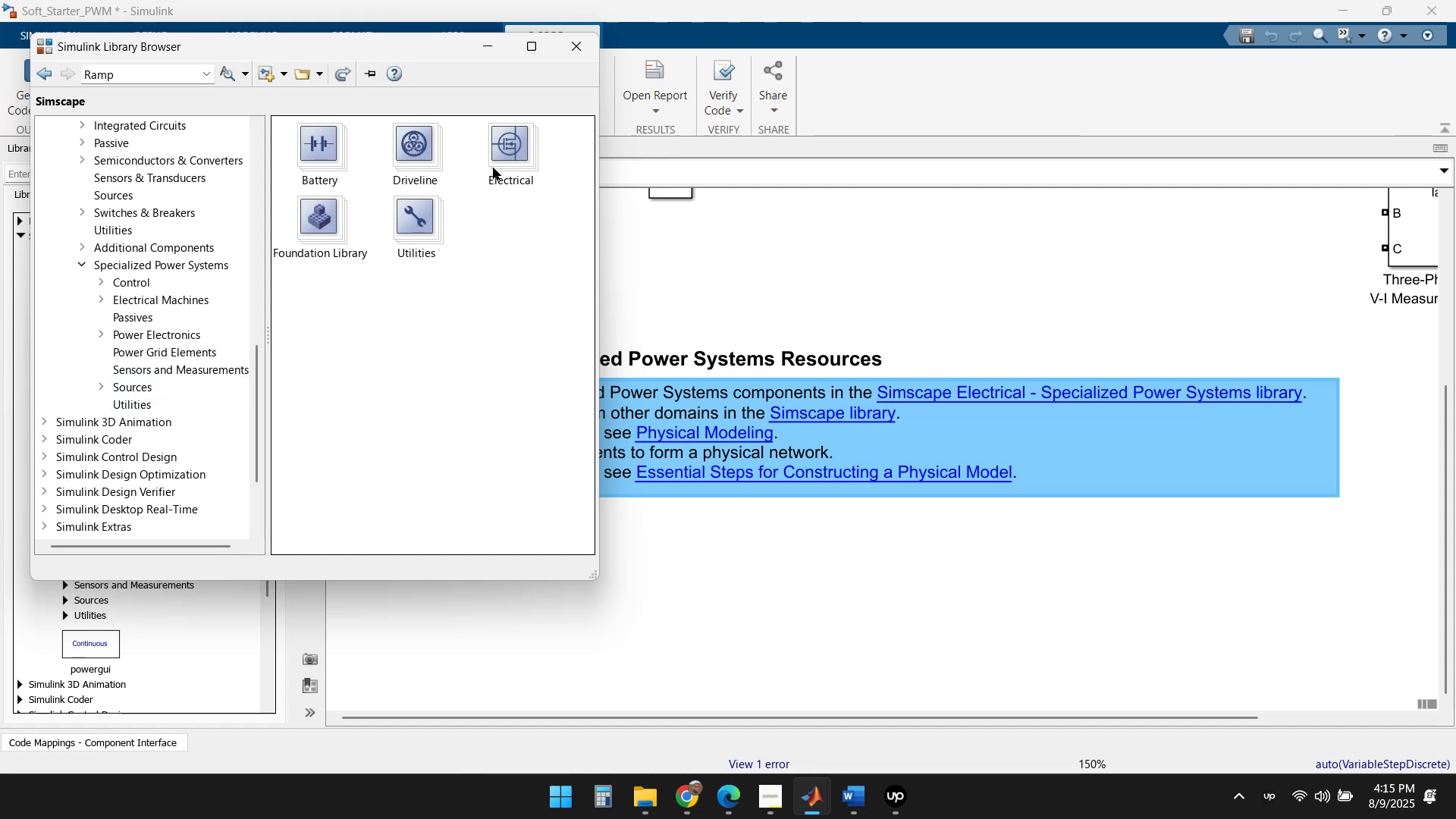 
left_click([576, 46])
 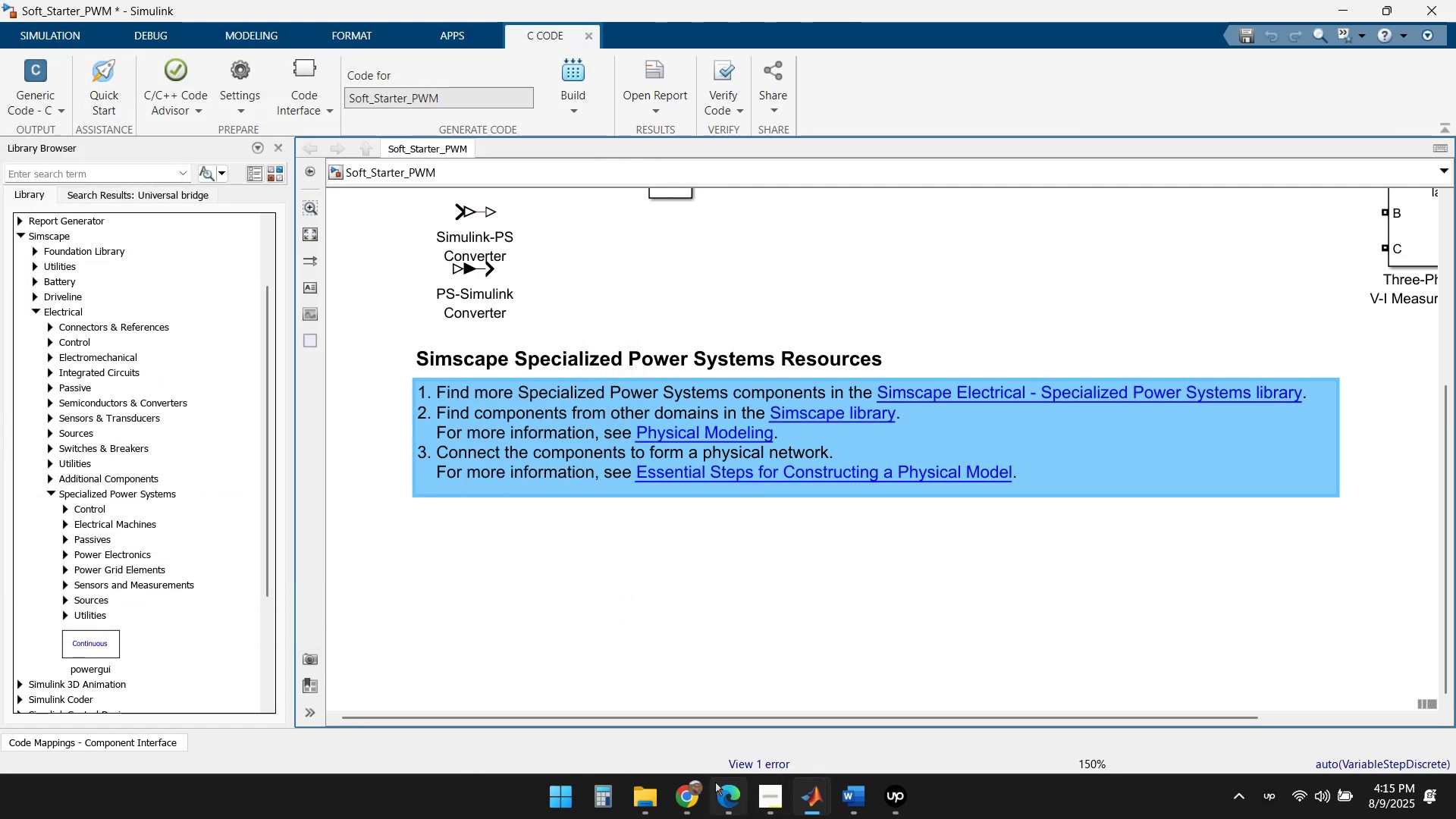 
left_click([690, 794])
 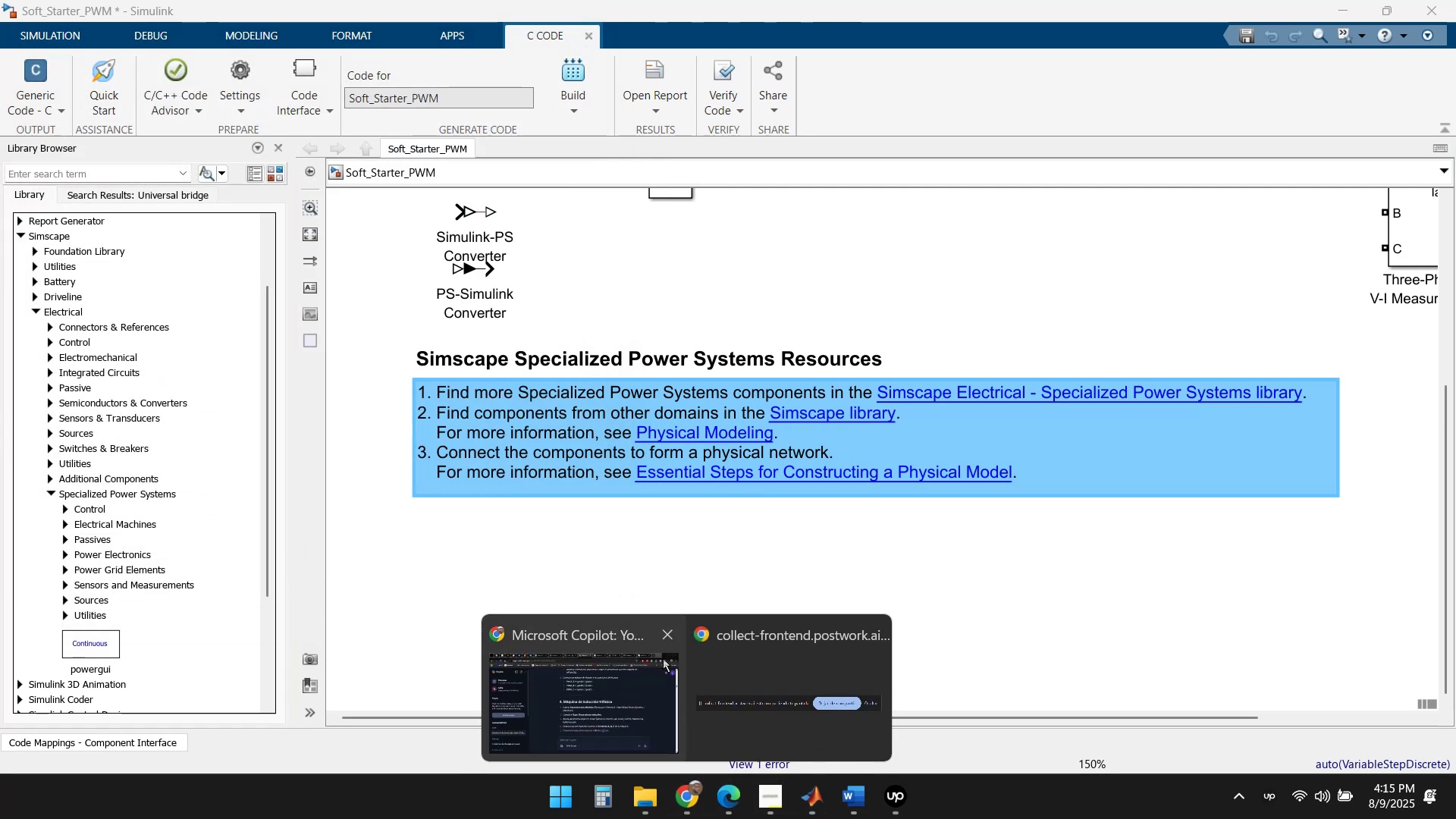 
left_click([620, 645])
 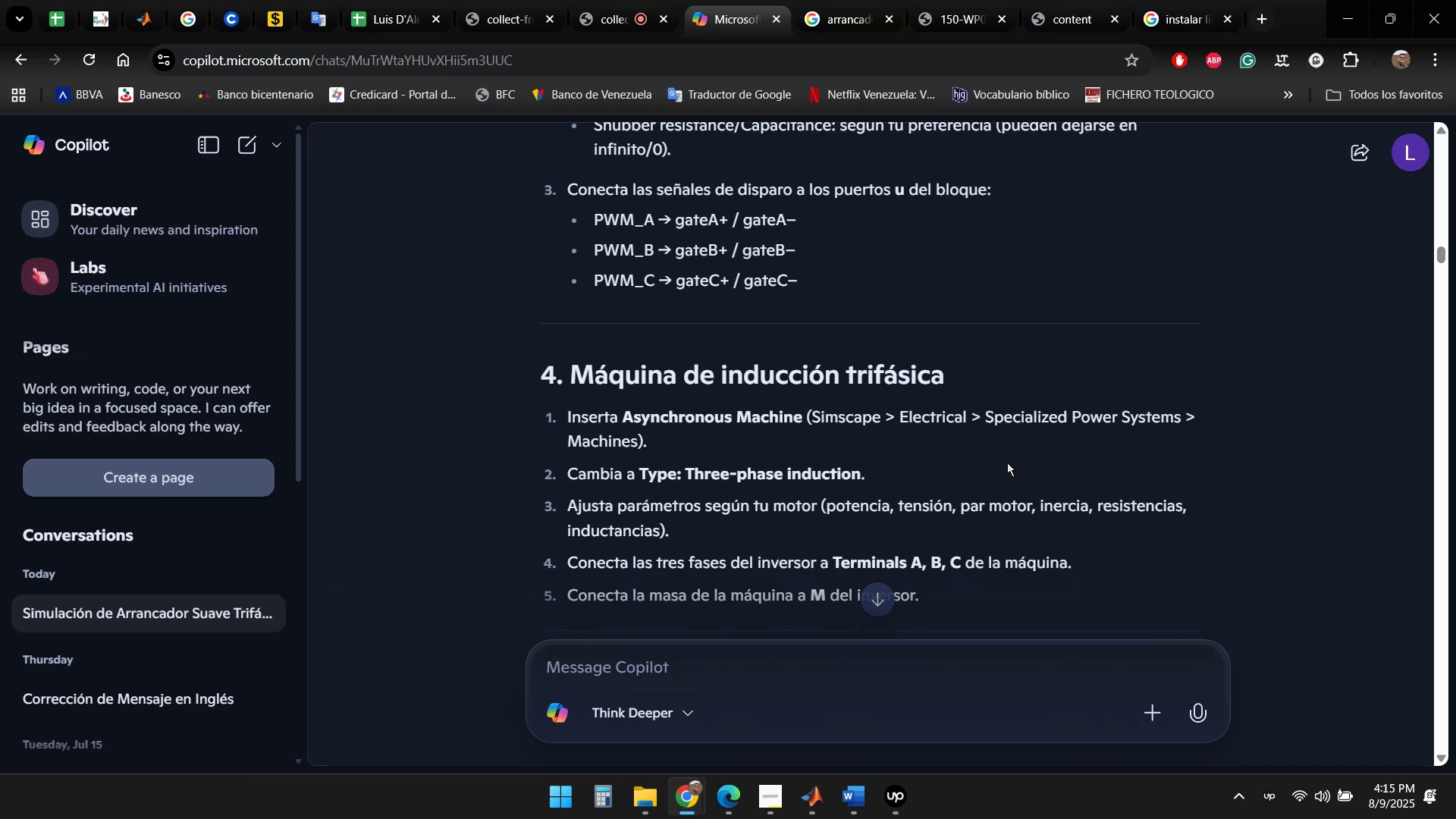 
wait(11.79)
 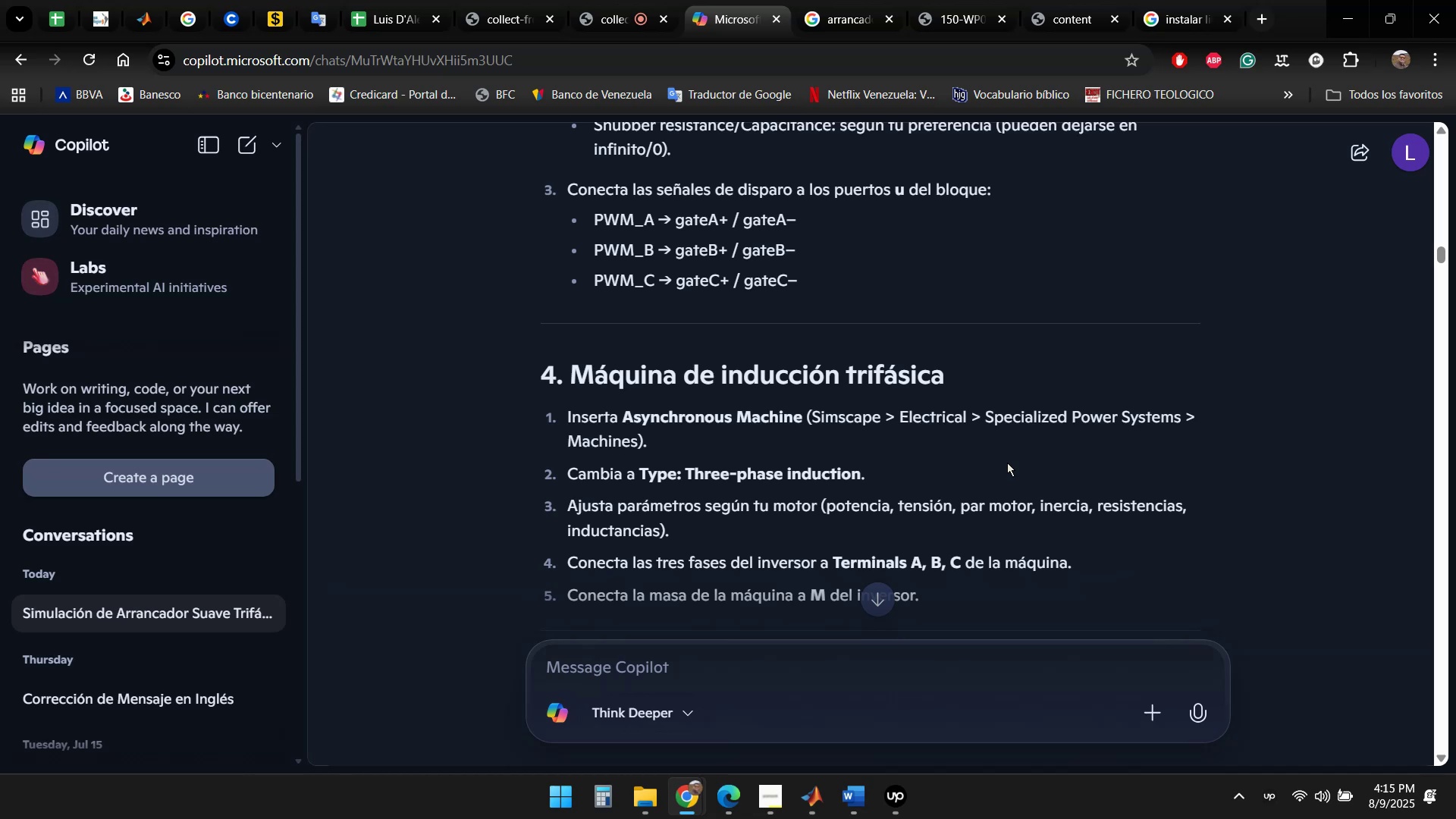 
left_click([873, 717])
 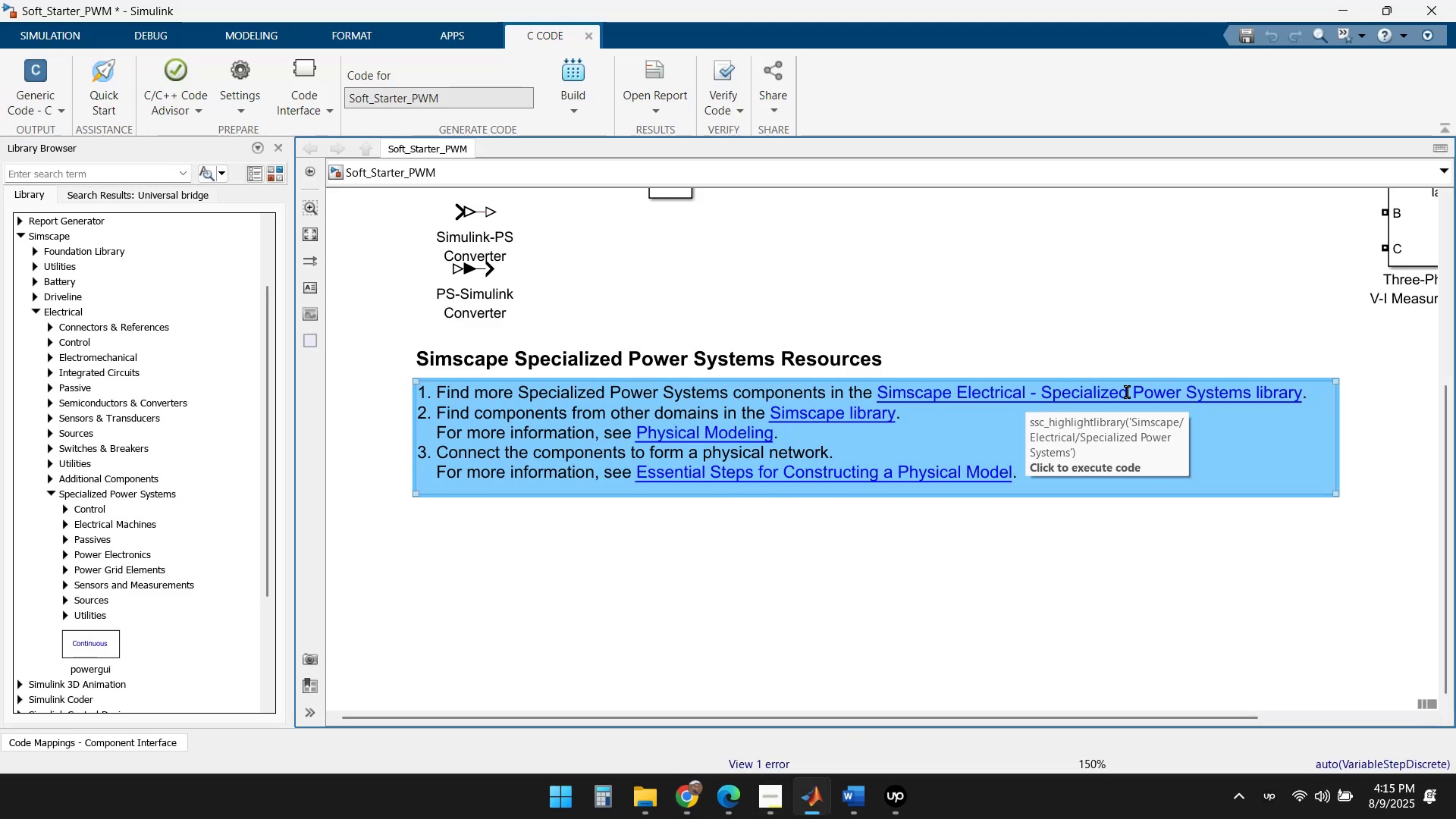 
left_click([975, 598])
 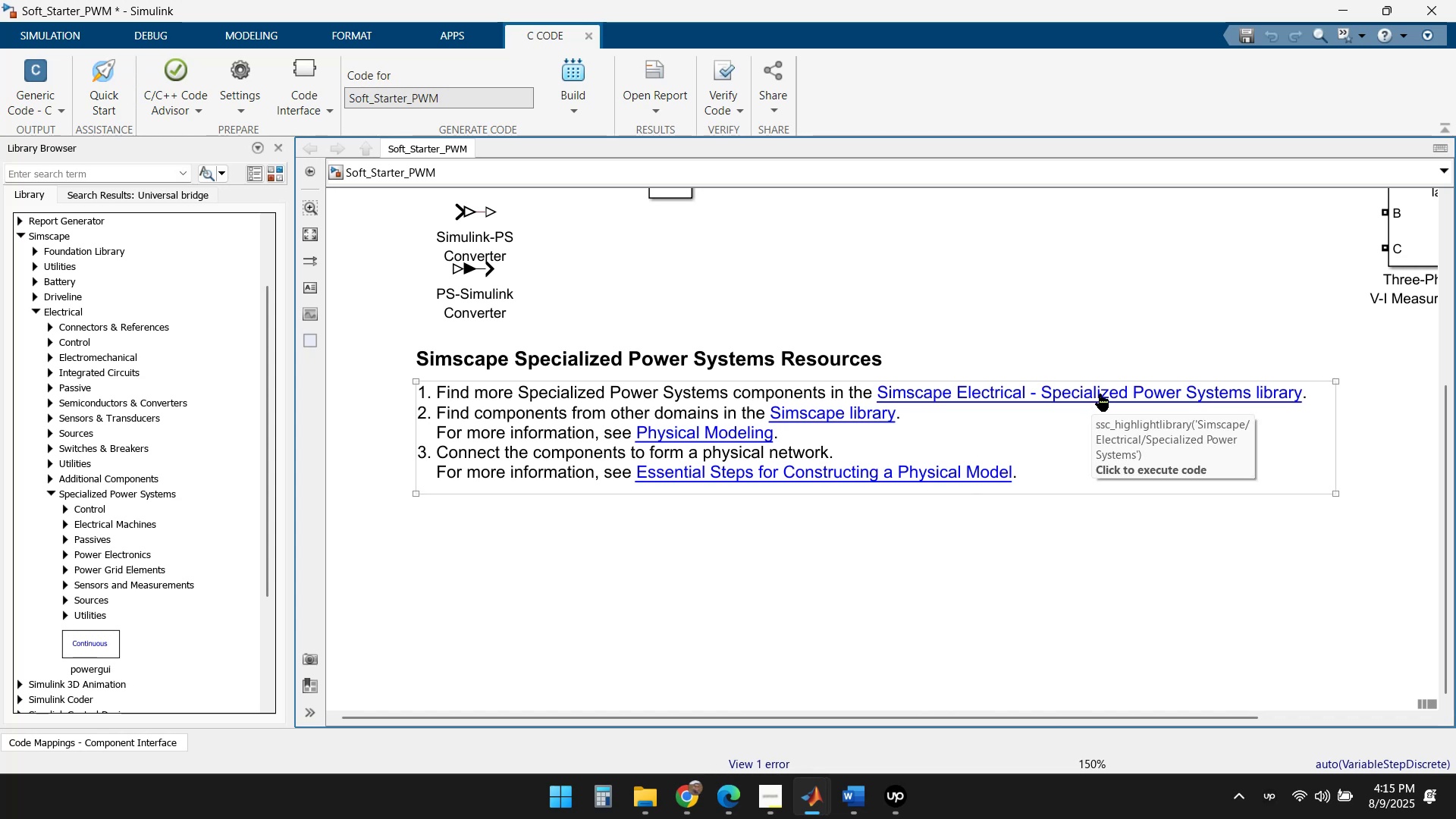 
left_click([1100, 394])
 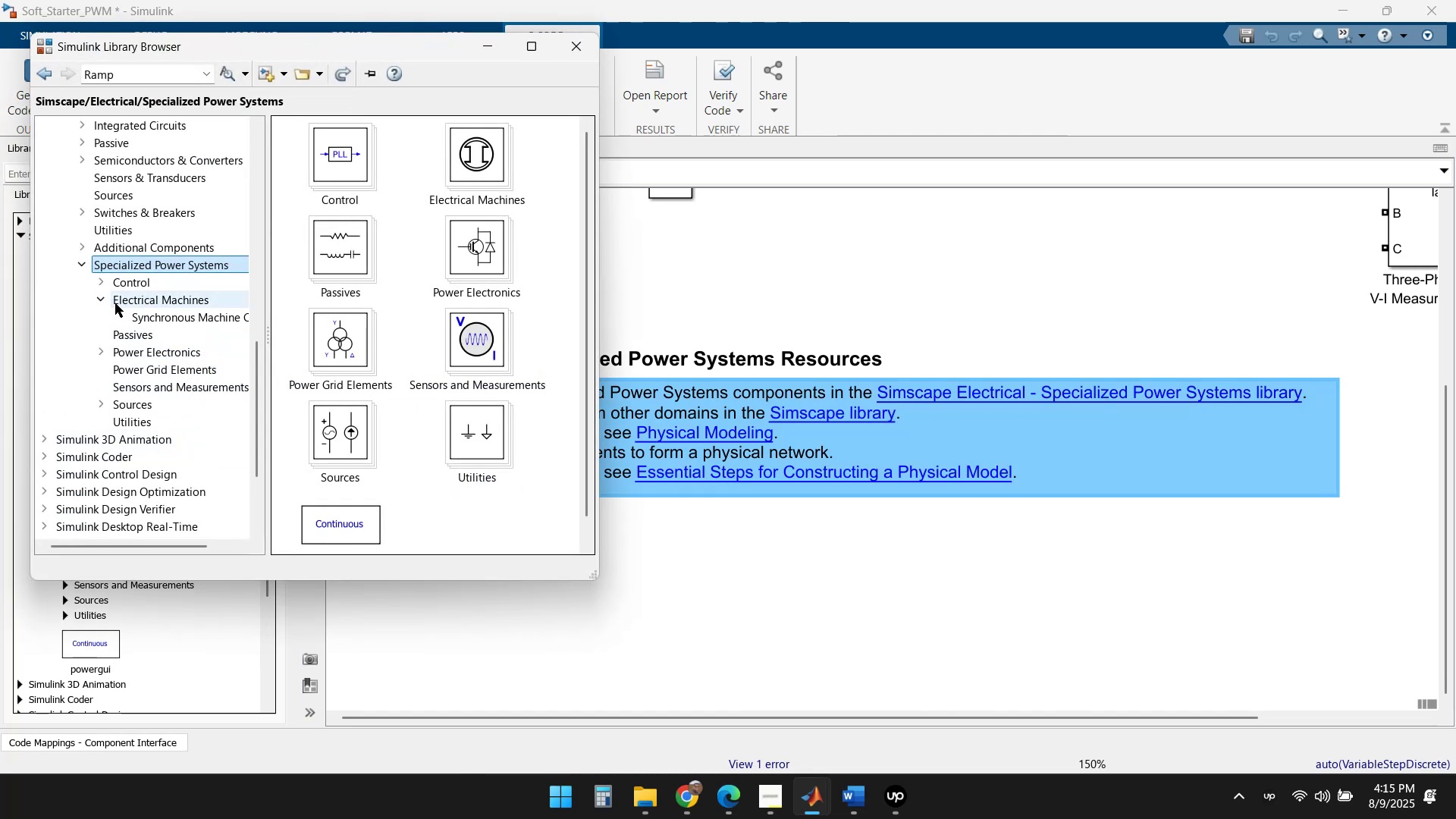 
left_click([164, 312])
 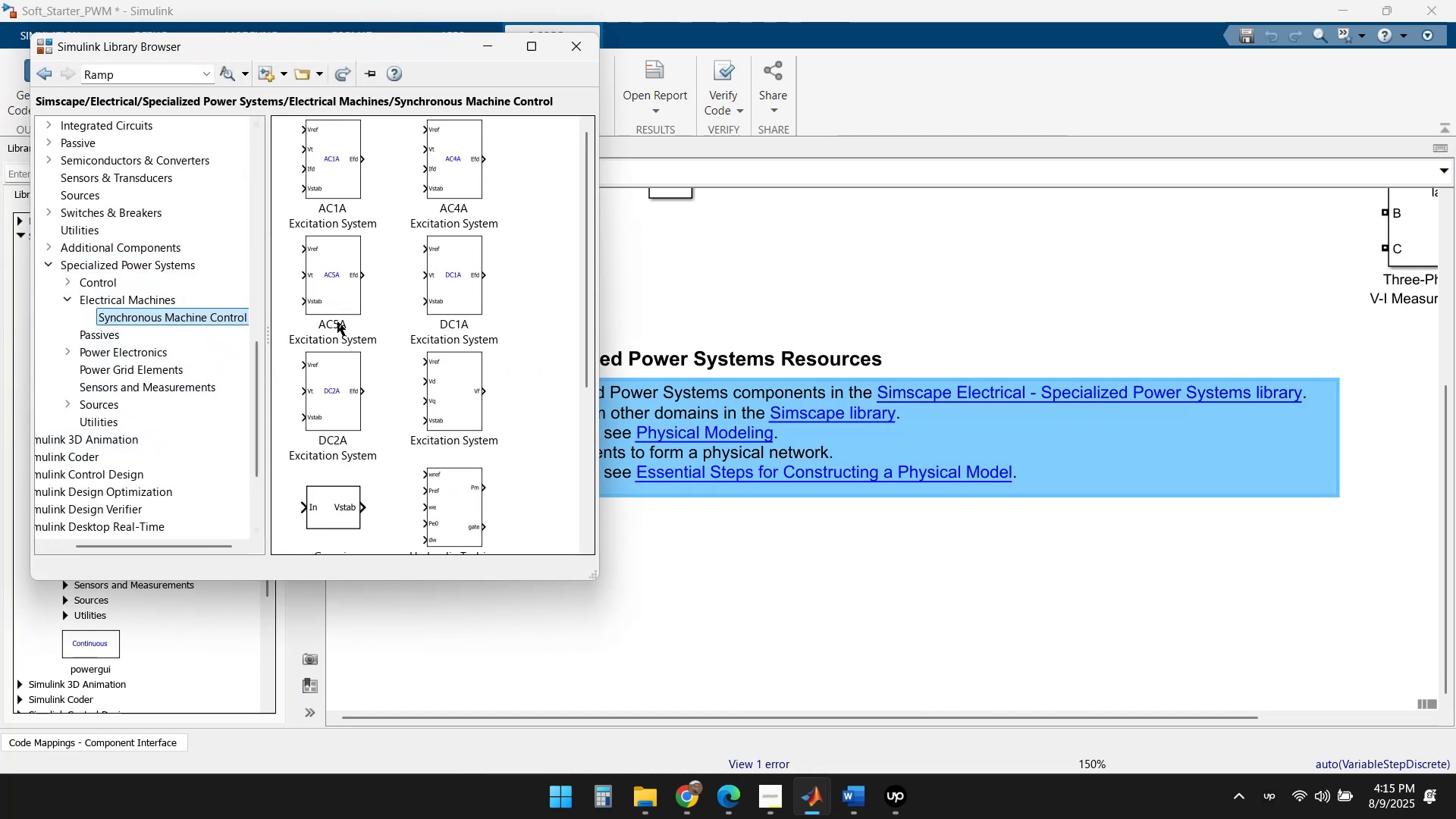 
mouse_move([370, 334])
 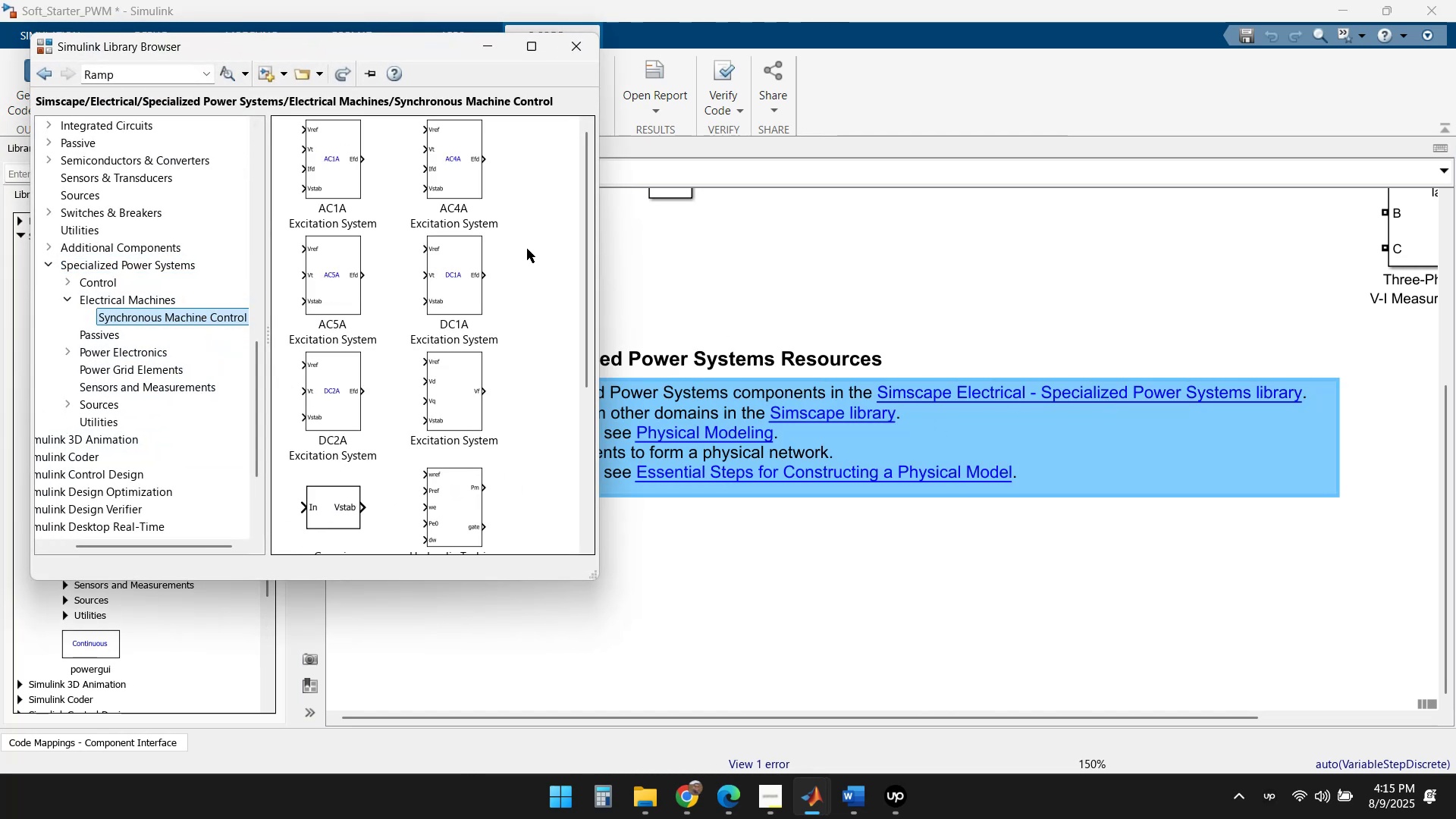 
scroll: coordinate [506, 335], scroll_direction: down, amount: 11.0
 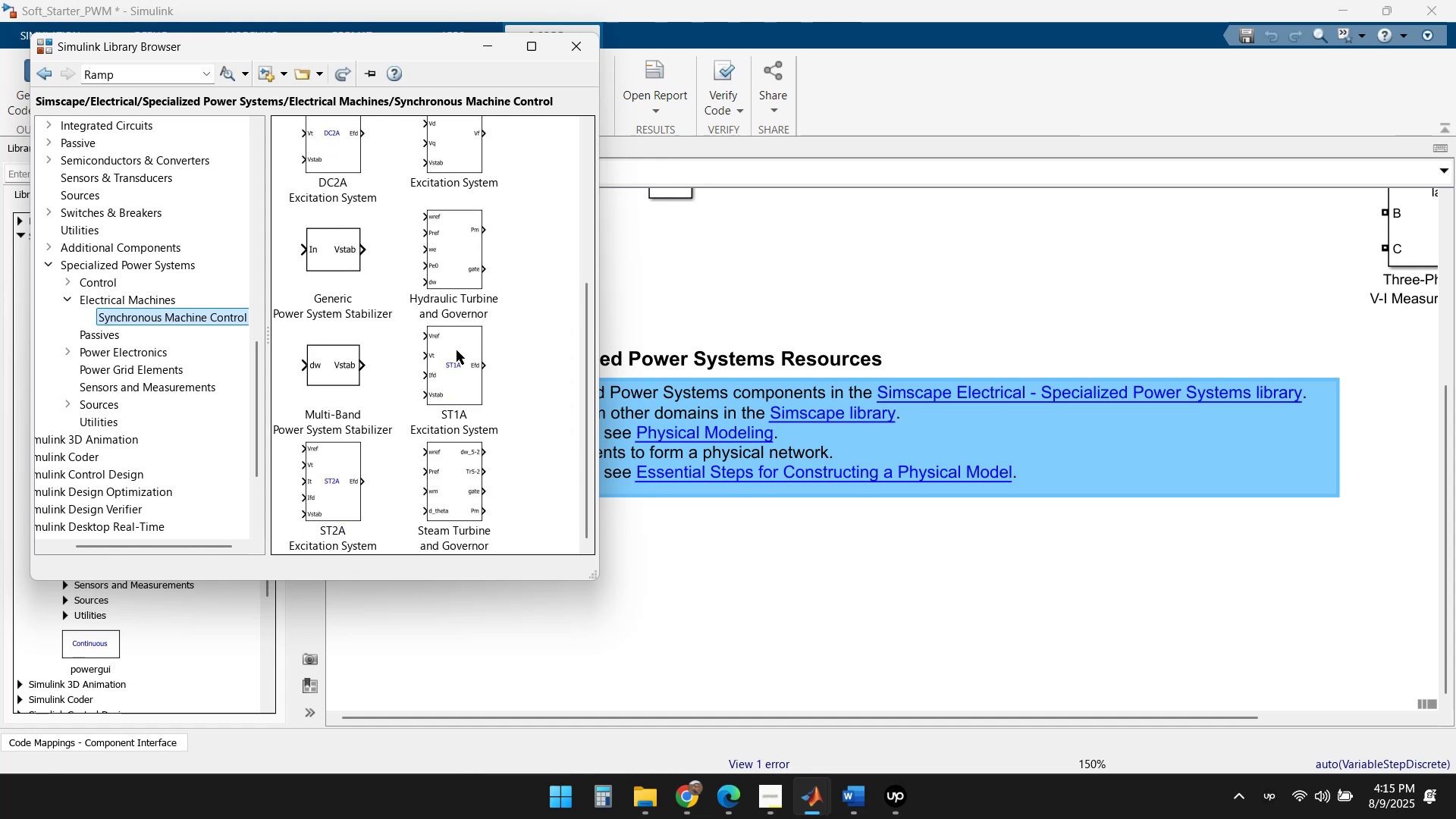 
mouse_move([454, 406])
 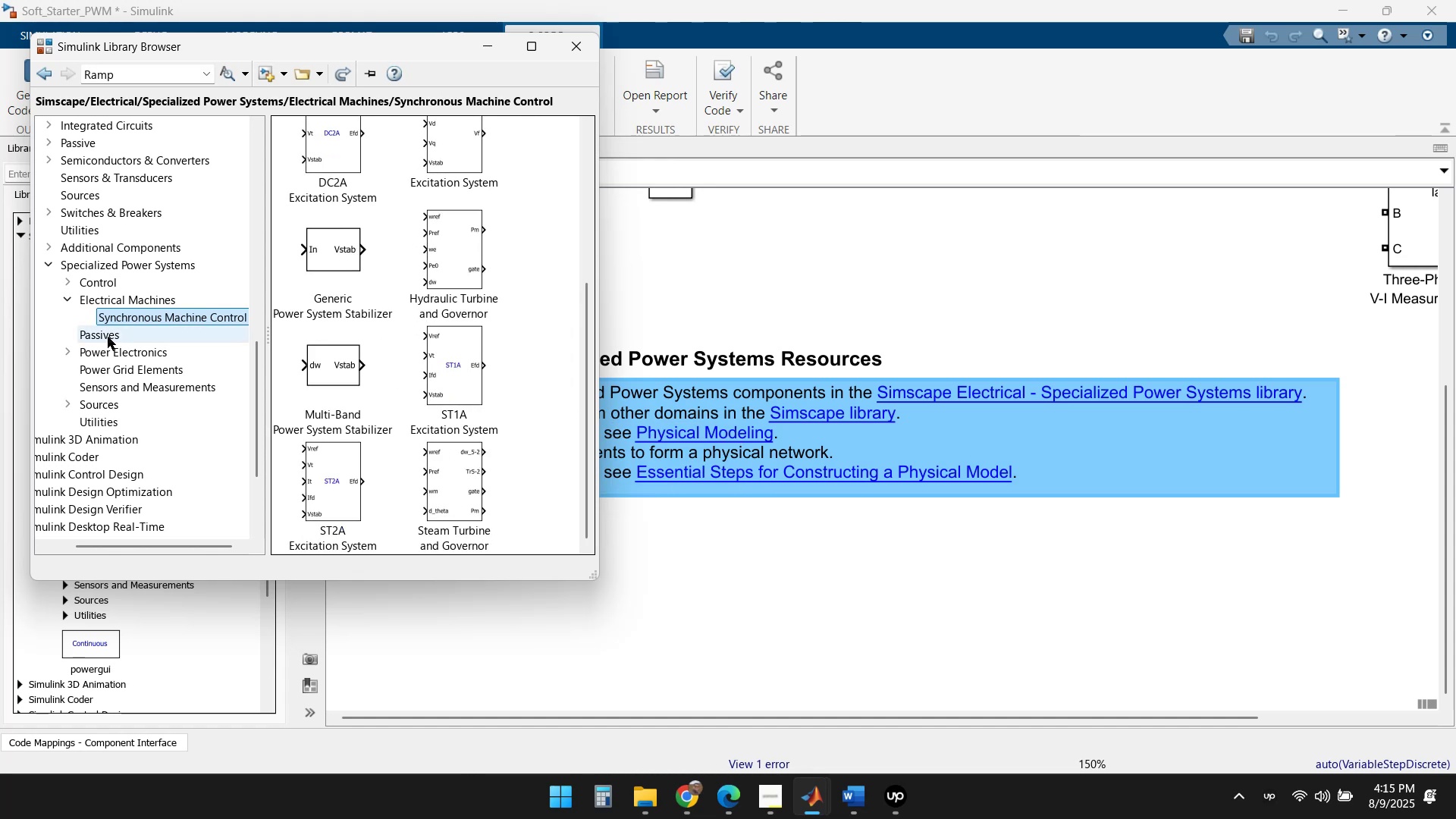 
left_click([71, 299])
 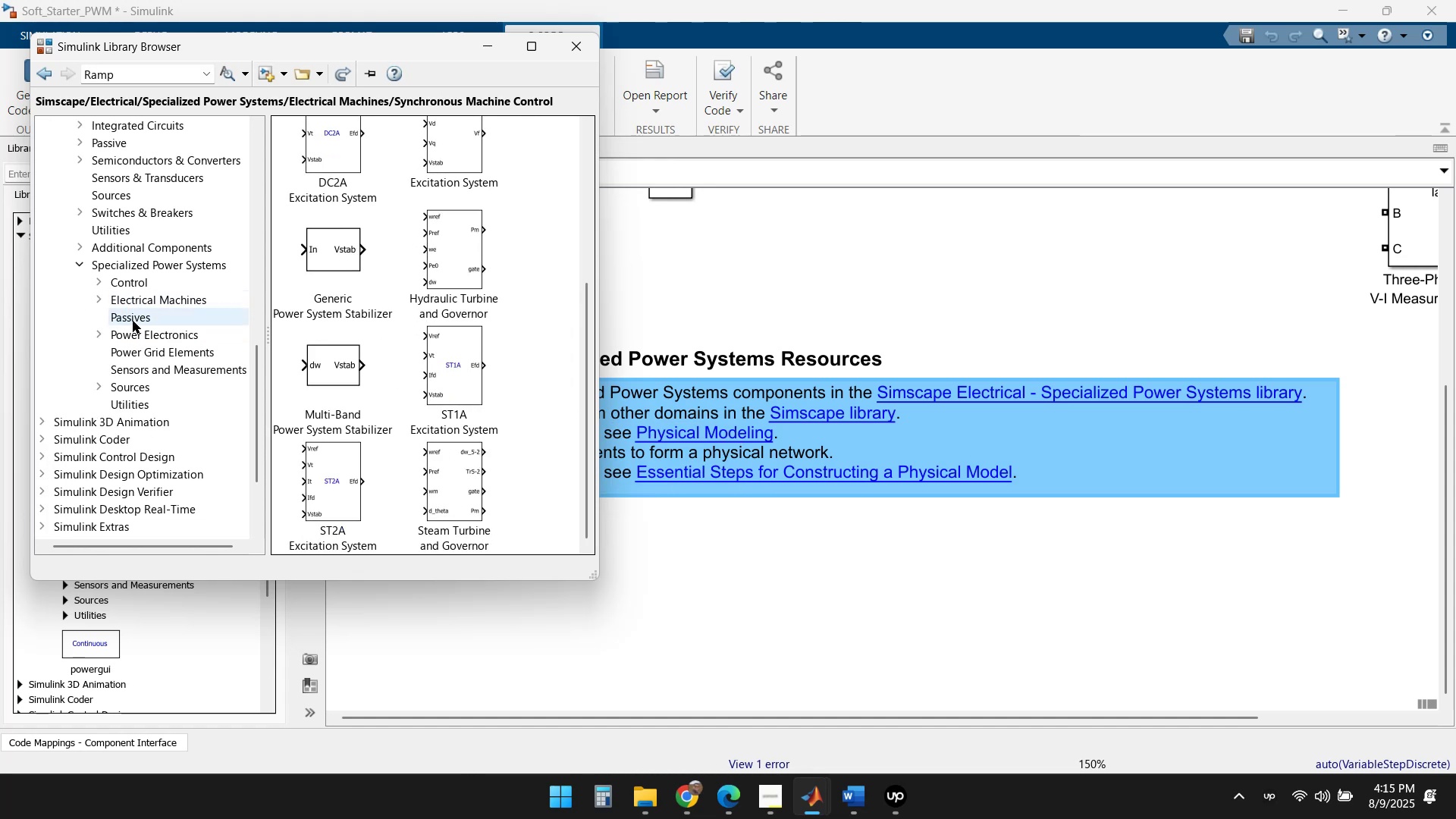 
left_click([133, 321])
 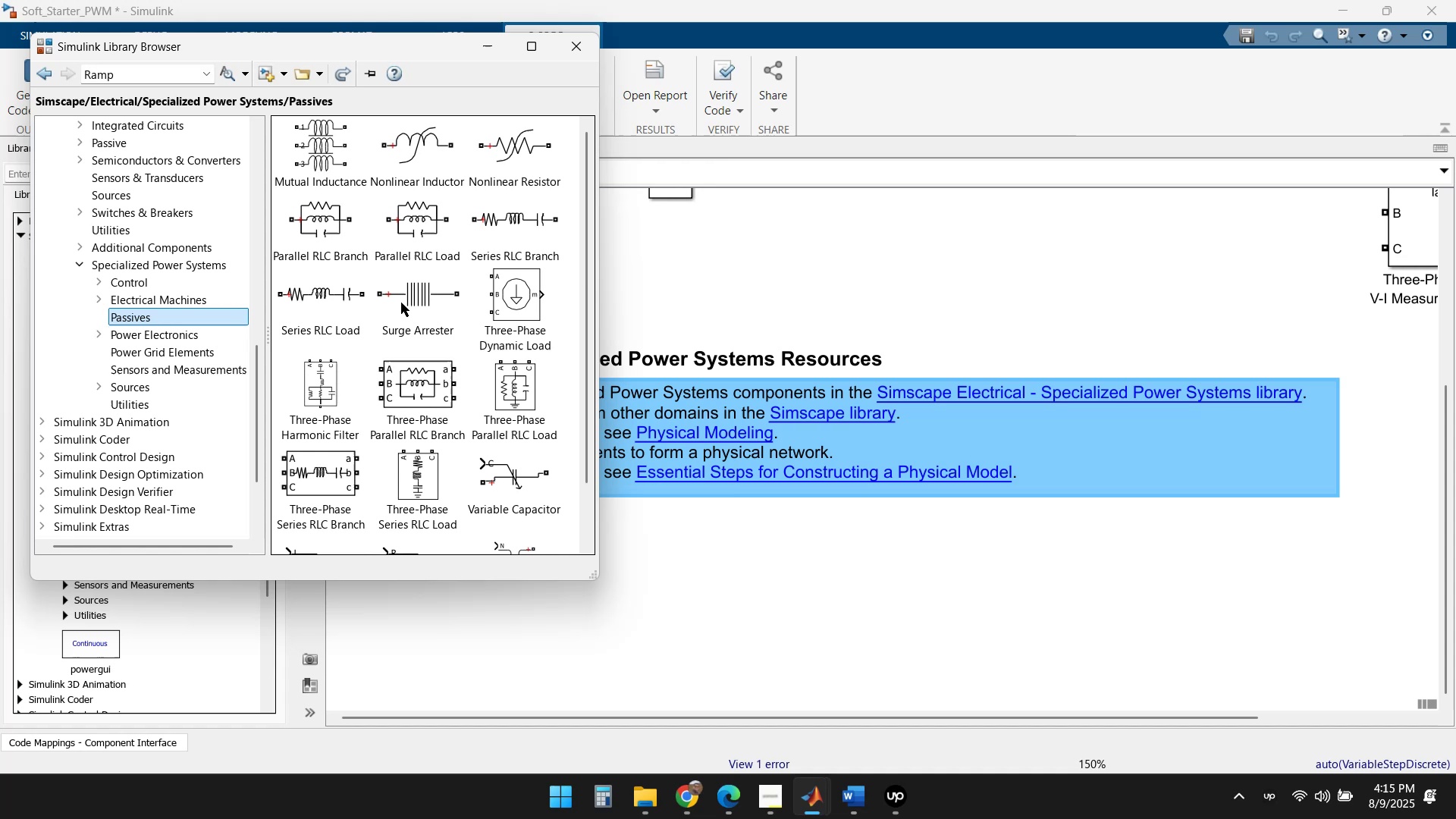 
scroll: coordinate [472, 297], scroll_direction: down, amount: 6.0
 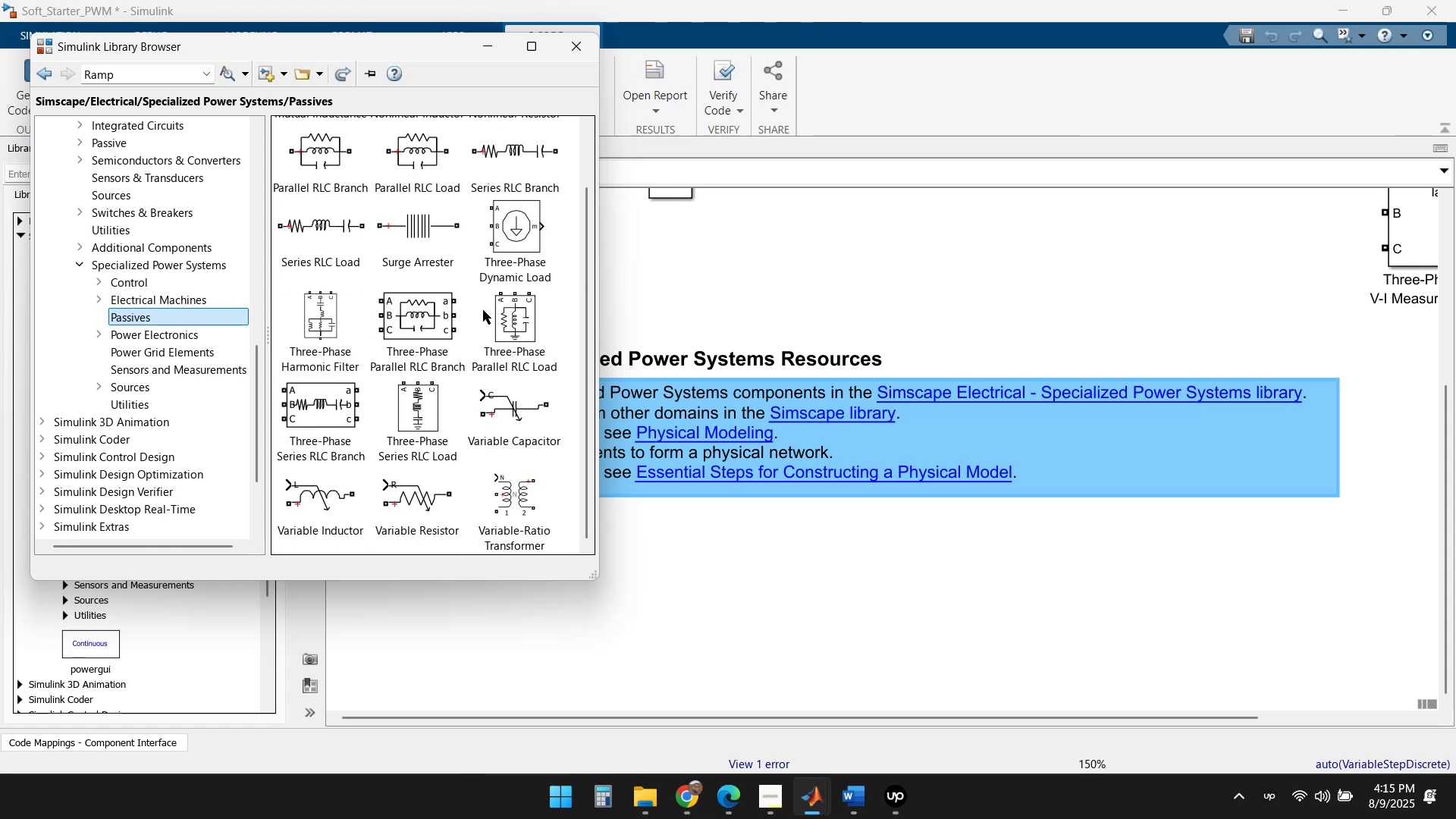 
scroll: coordinate [483, 310], scroll_direction: up, amount: 20.0
 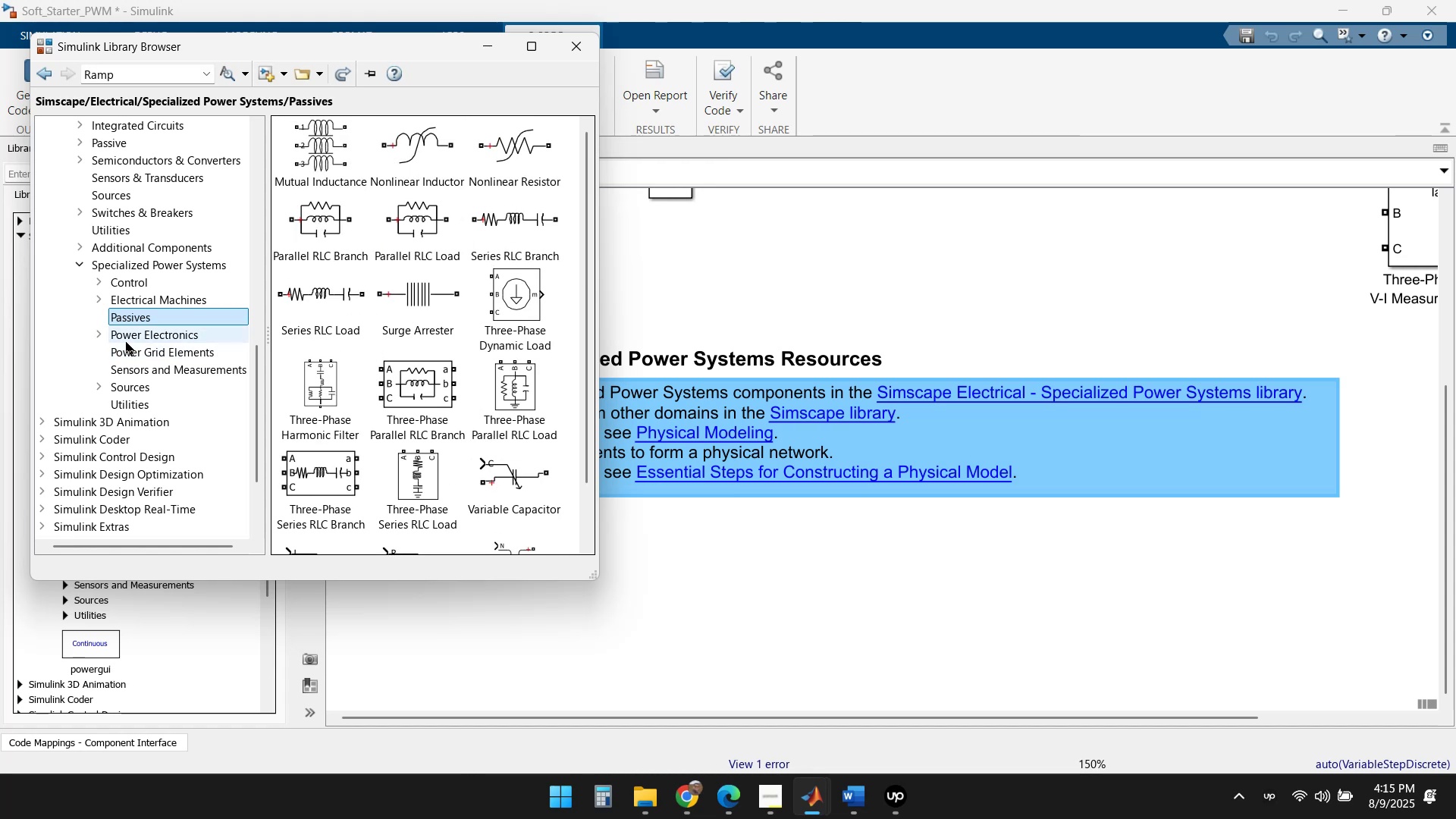 
left_click([108, 333])
 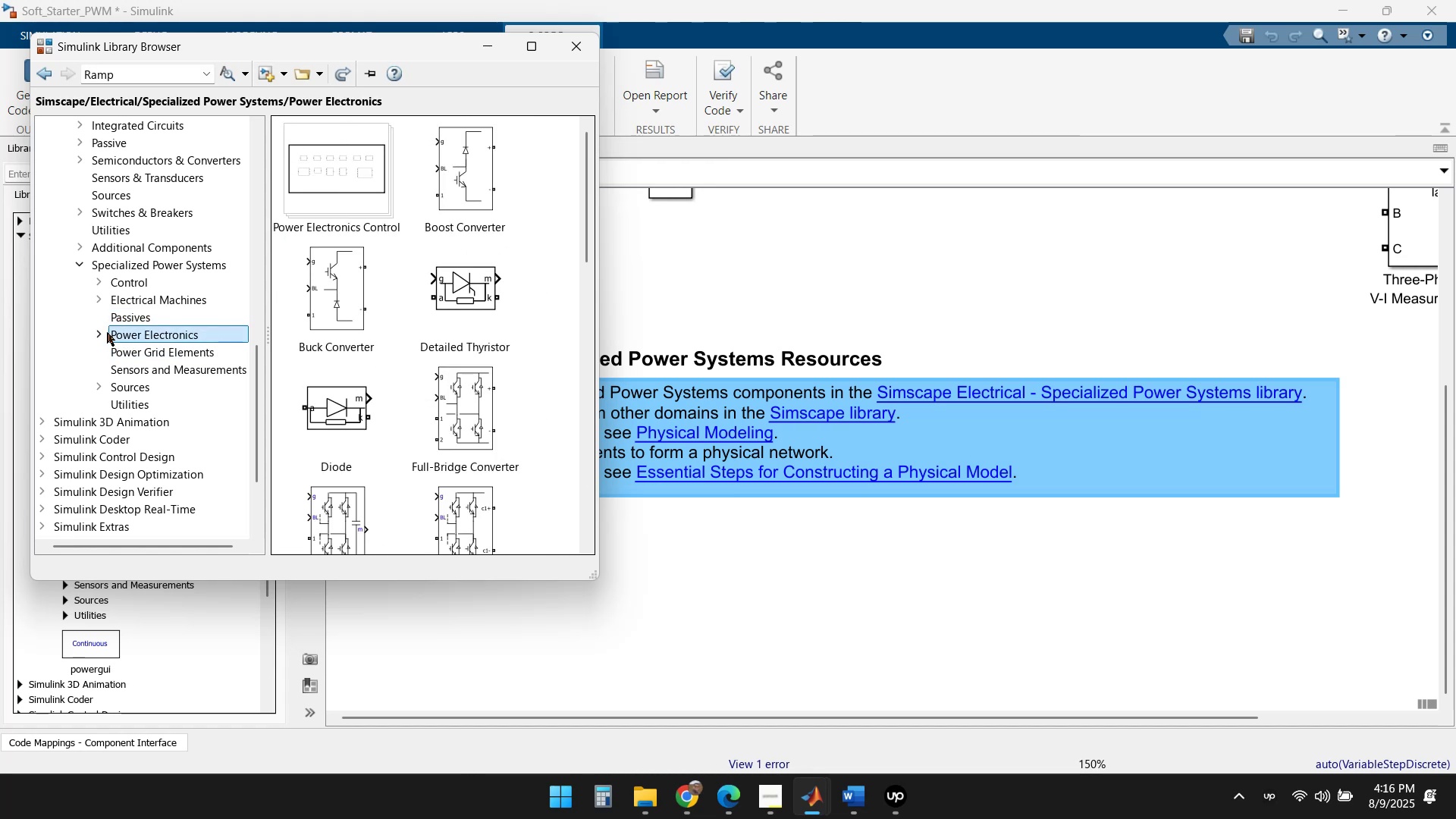 
left_click([102, 332])
 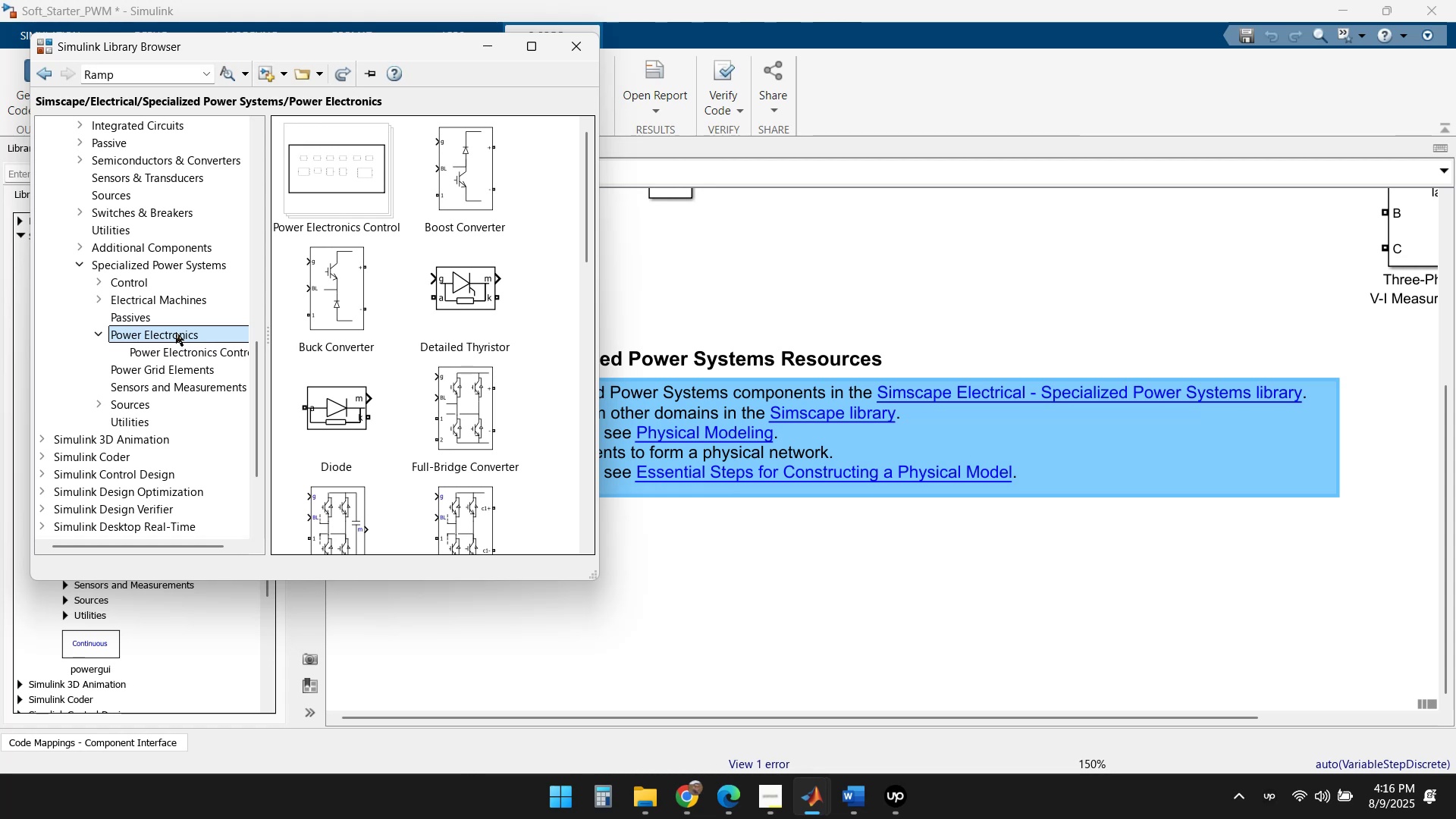 
wait(6.03)
 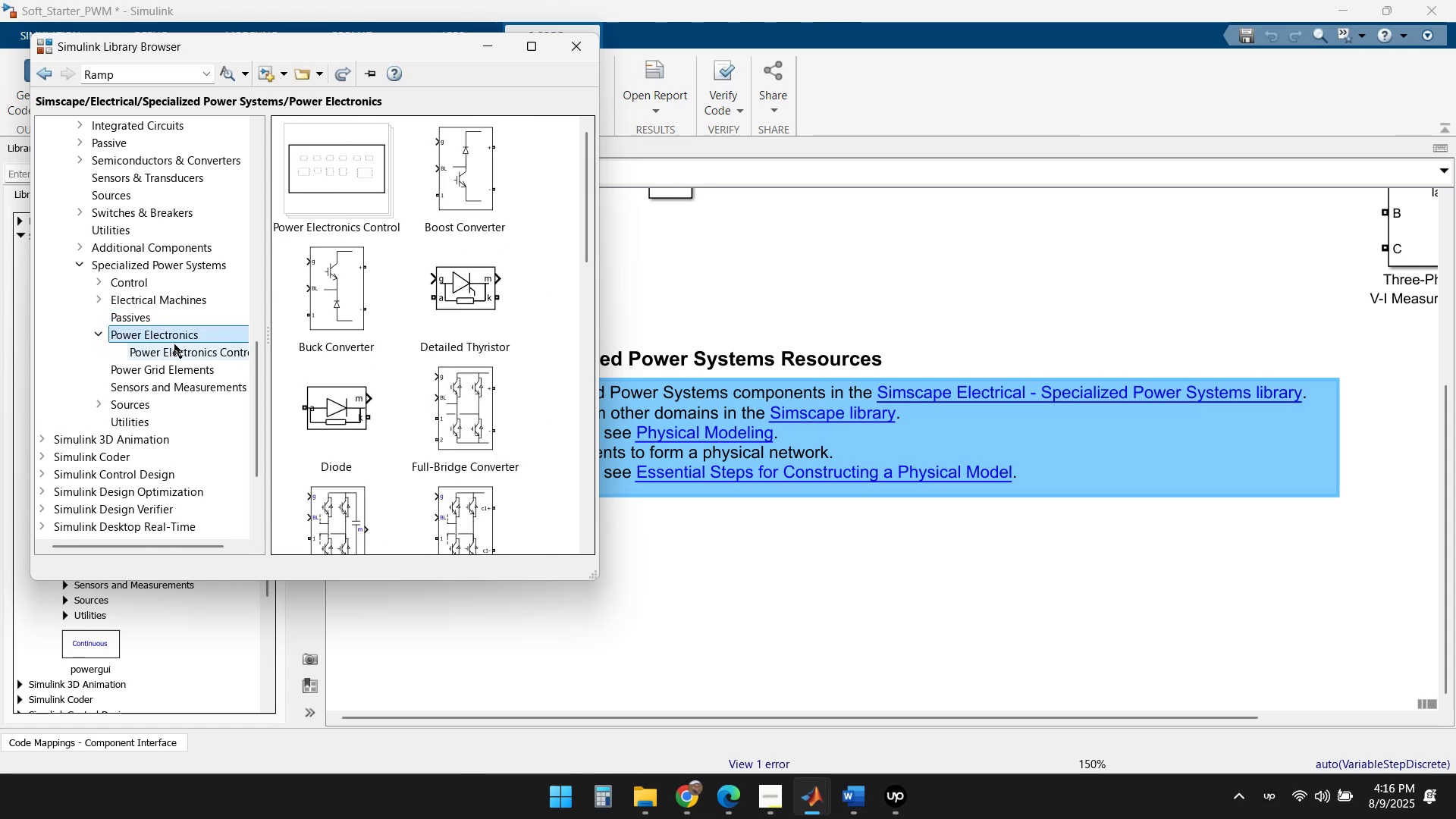 
left_click([100, 338])
 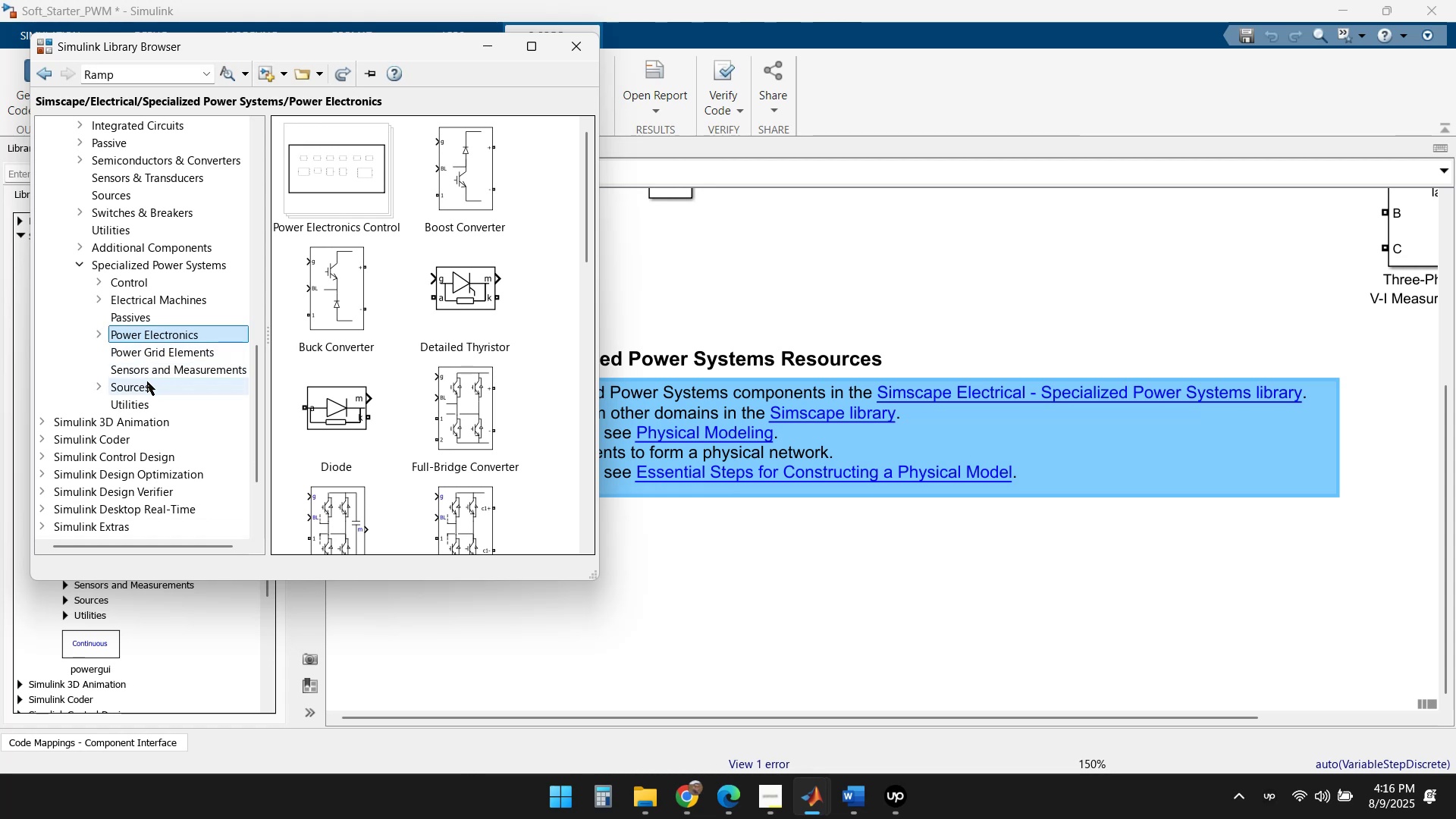 
left_click([100, 389])
 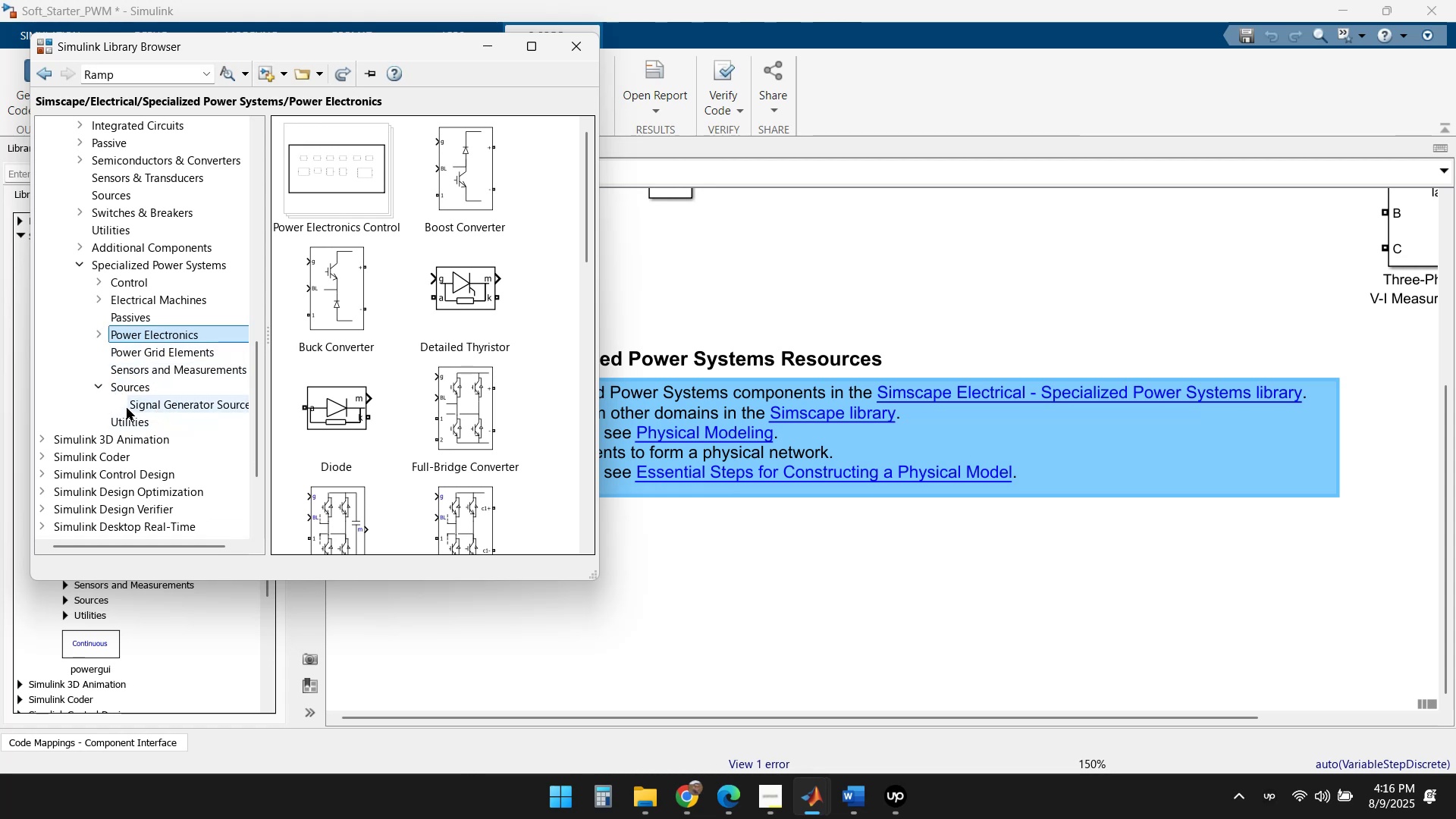 
left_click([96, 389])
 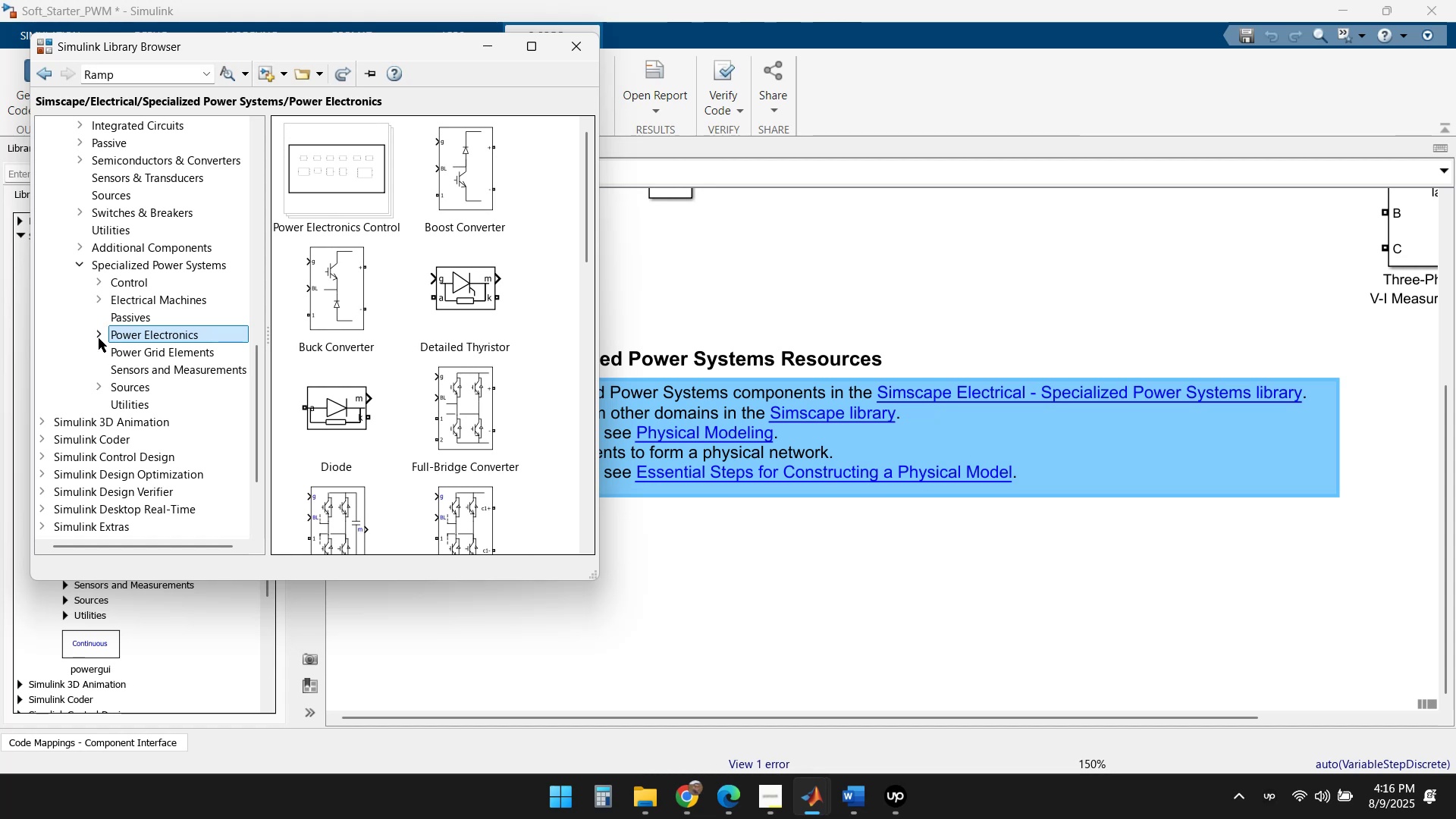 
double_click([99, 338])
 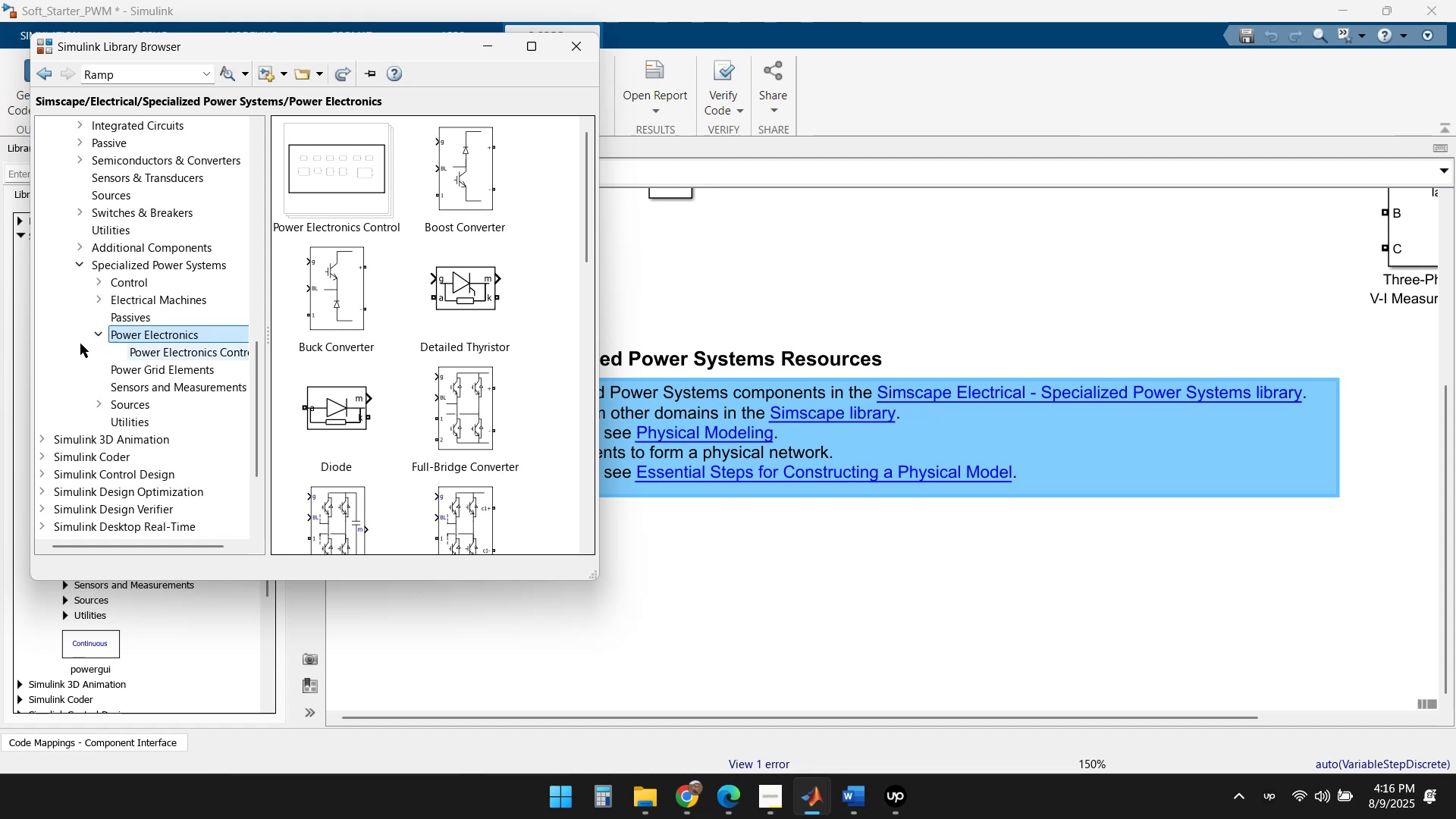 
scroll: coordinate [87, 340], scroll_direction: up, amount: 1.0
 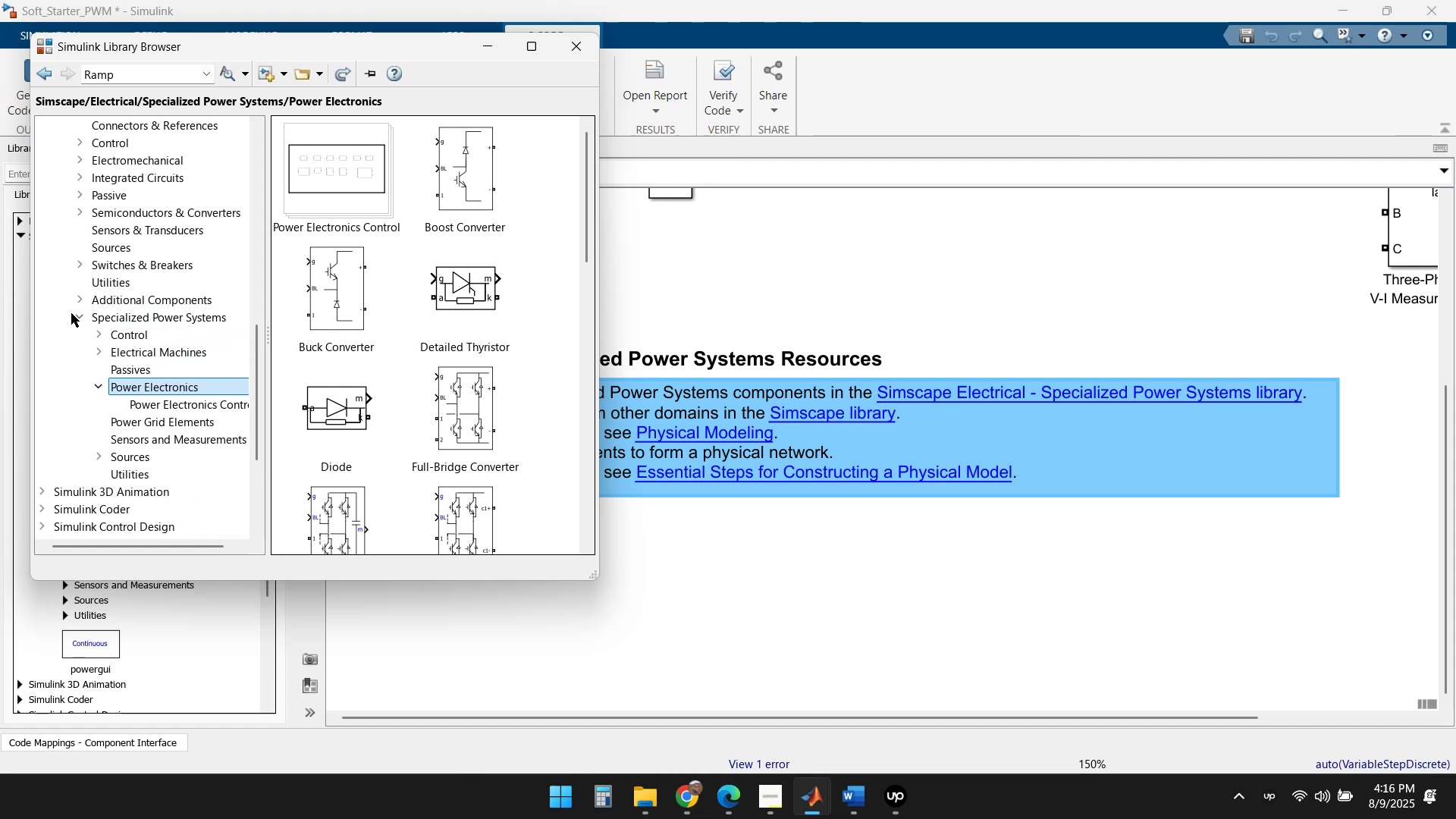 
left_click([75, 313])
 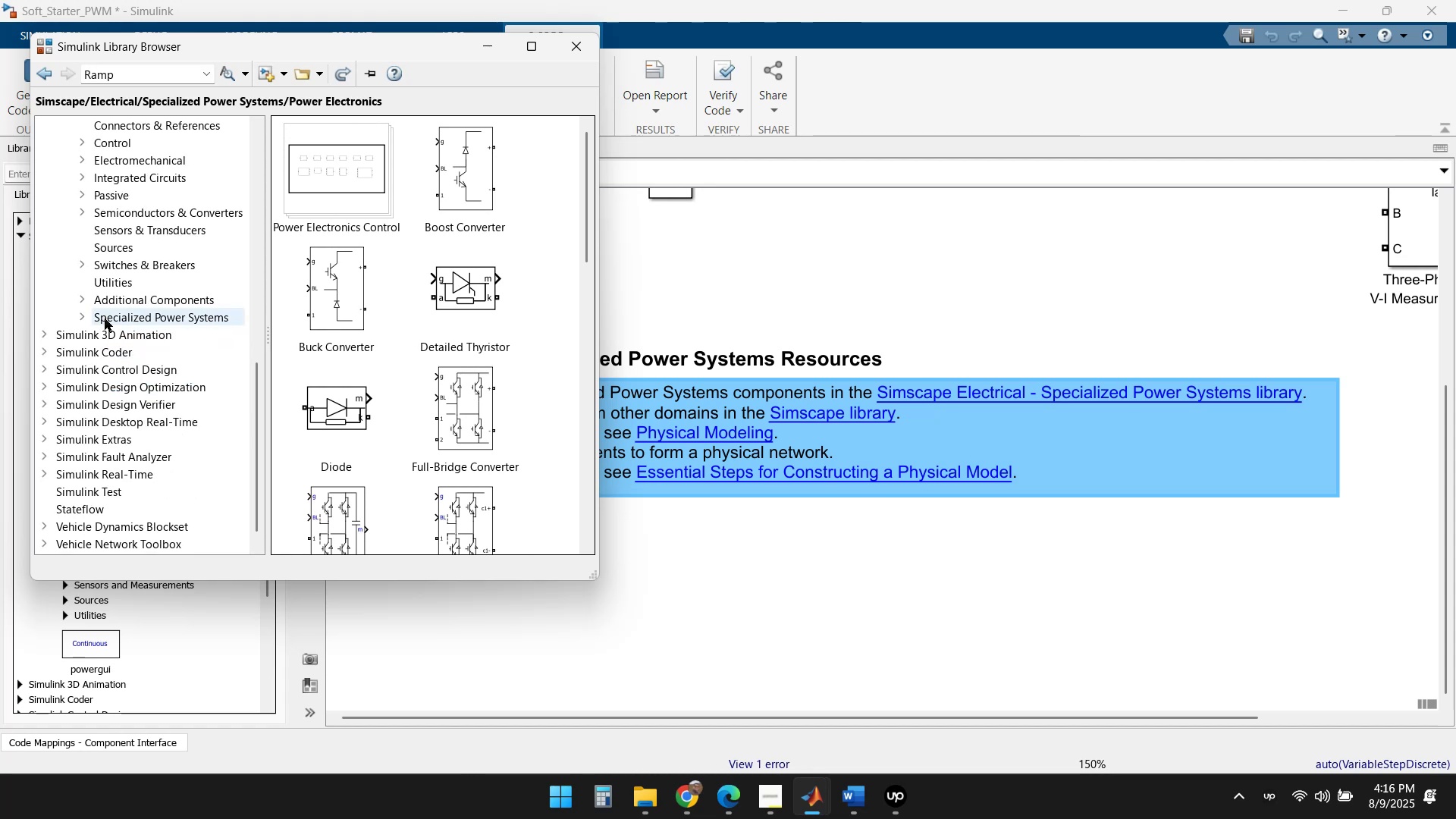 
scroll: coordinate [118, 334], scroll_direction: up, amount: 2.0
 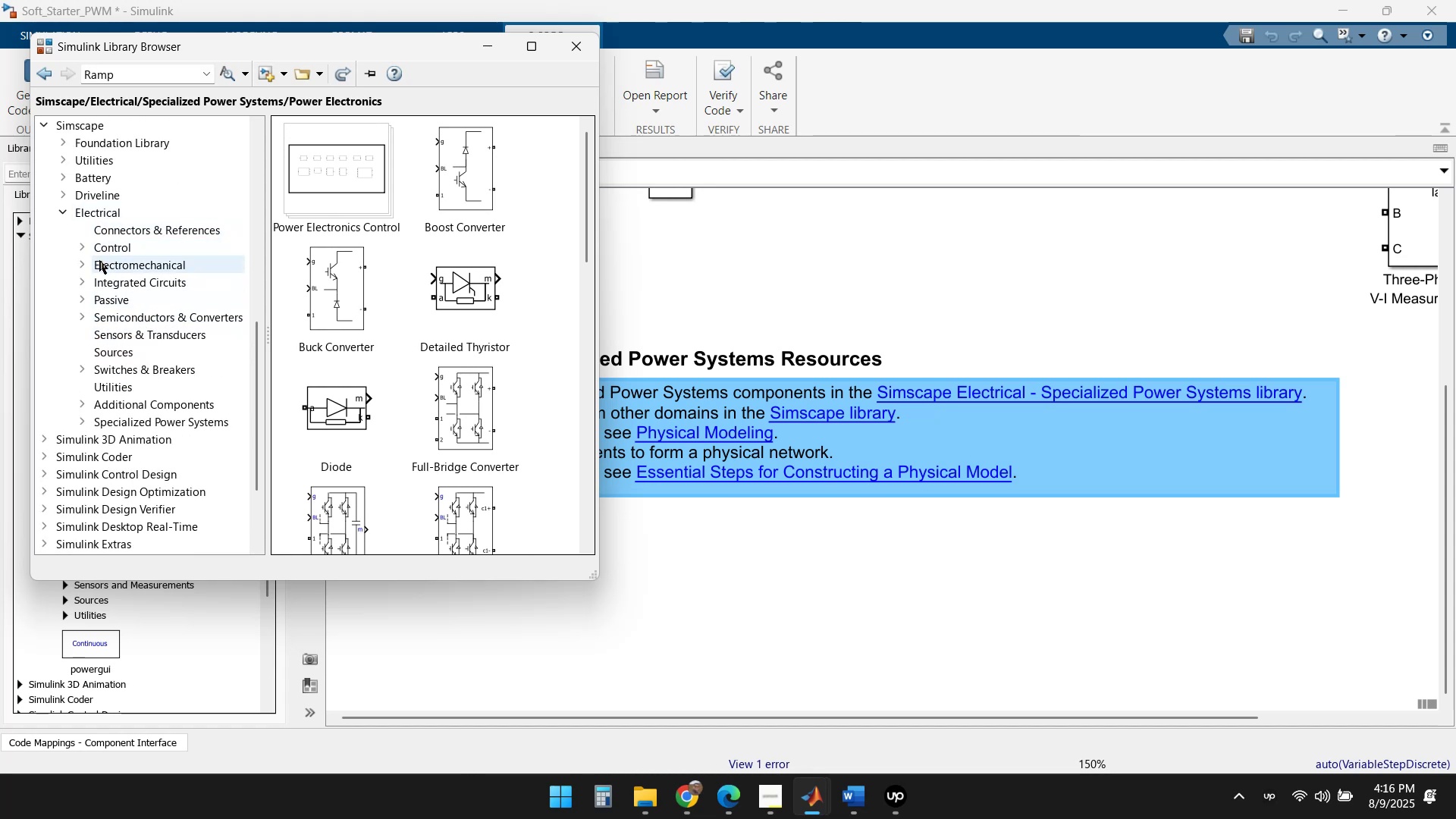 
wait(8.73)
 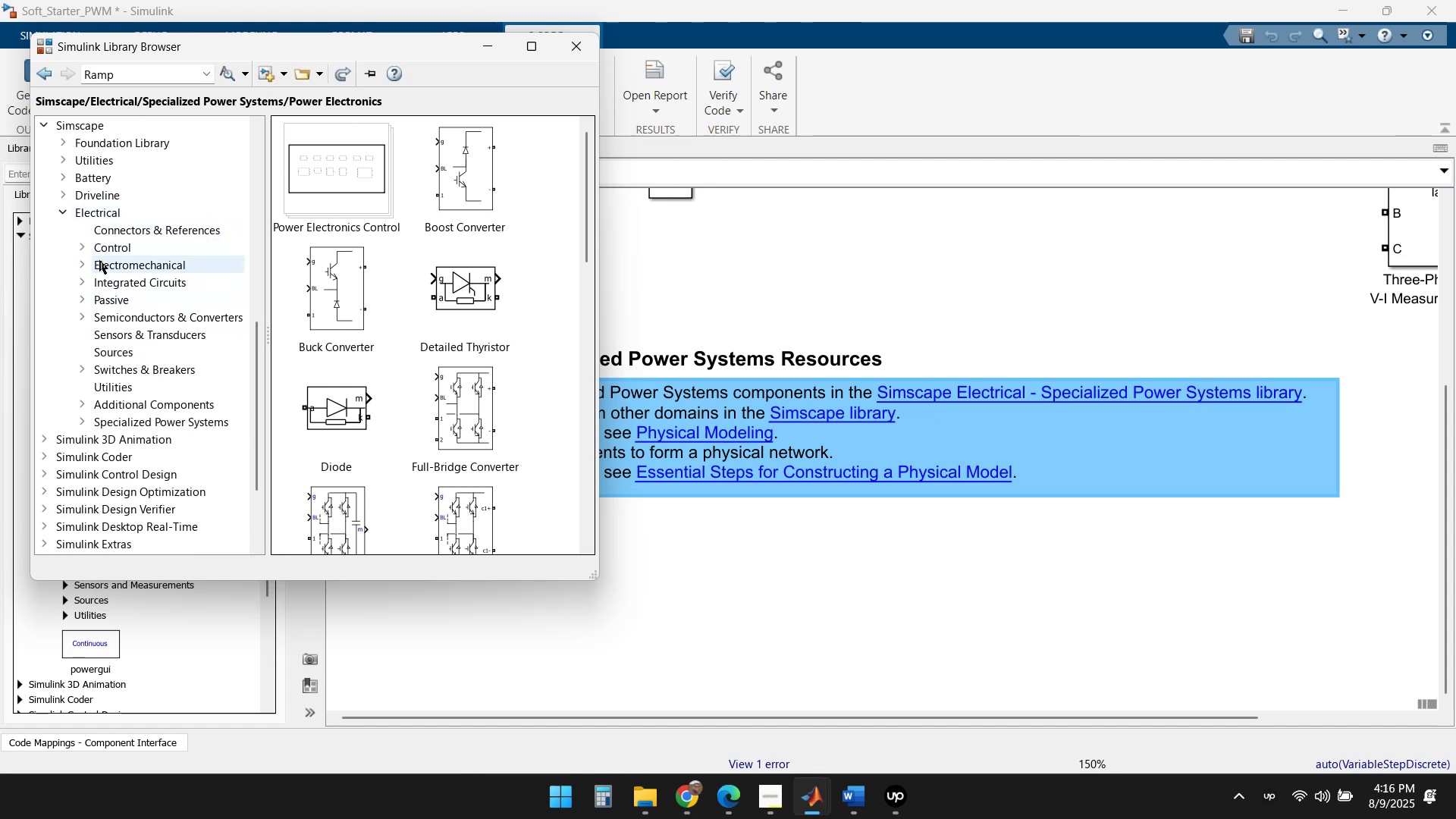 
scroll: coordinate [97, 303], scroll_direction: up, amount: 1.0
 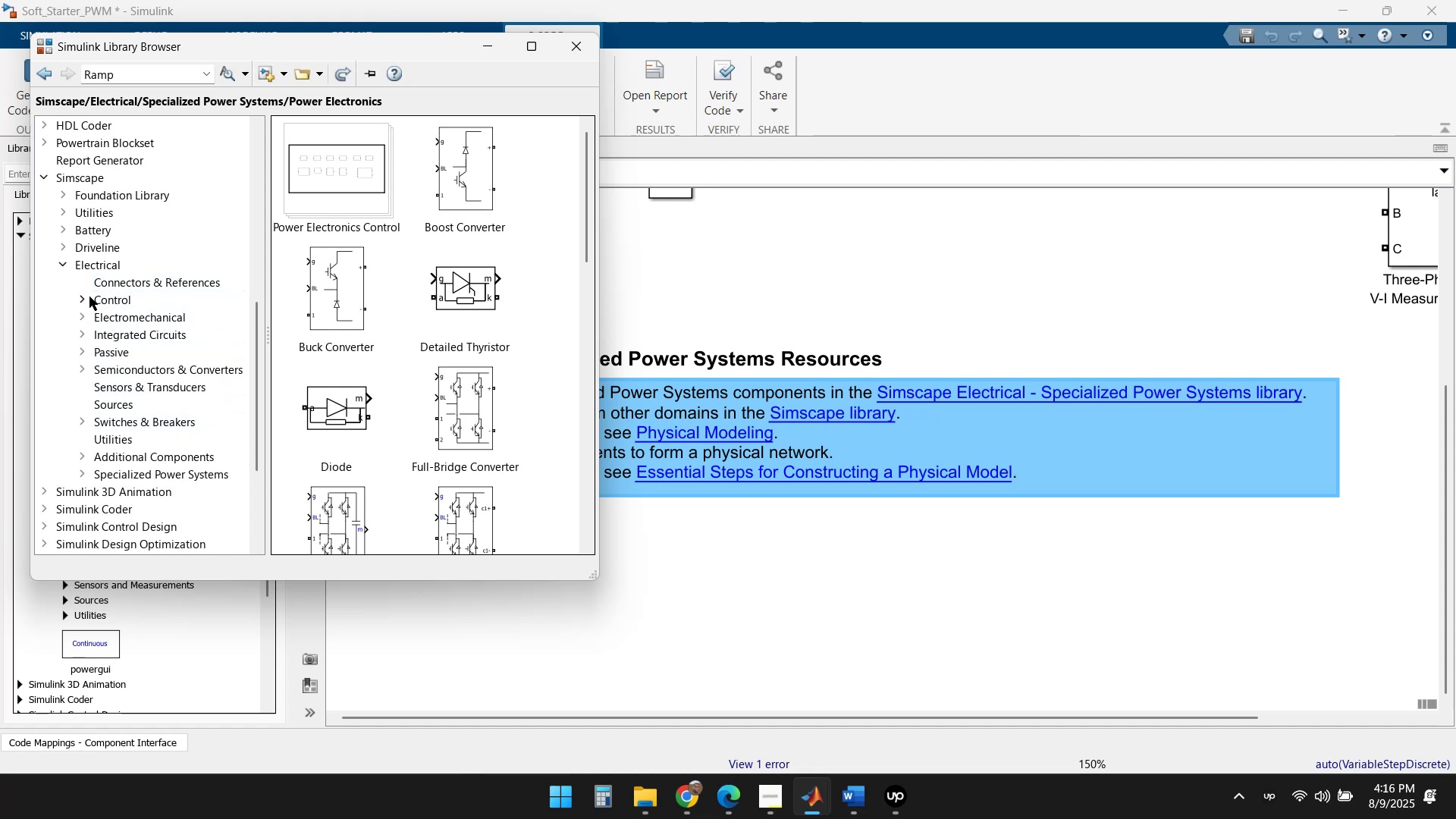 
left_click([79, 300])
 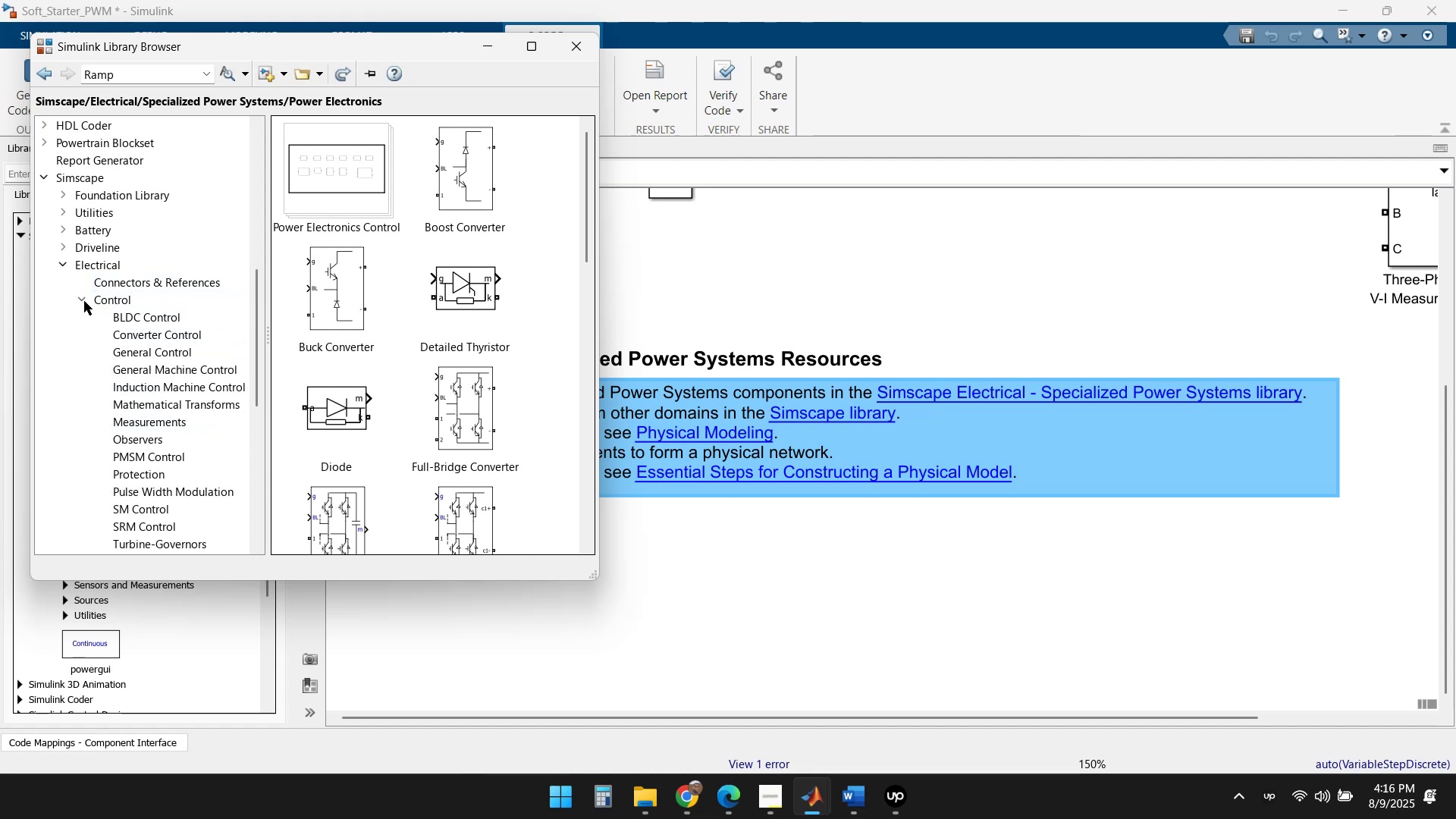 
left_click([87, 301])
 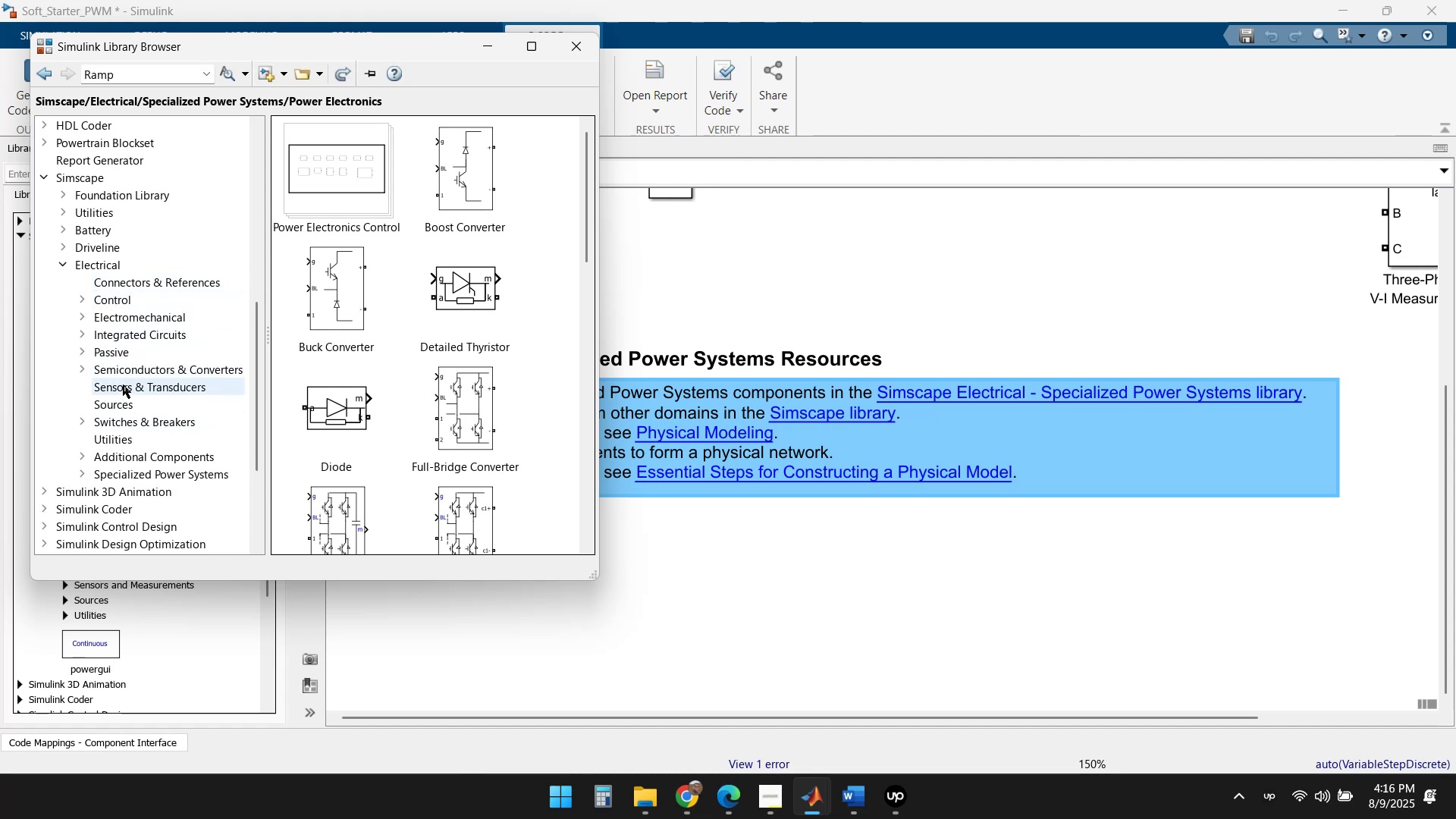 
scroll: coordinate [132, 410], scroll_direction: down, amount: 1.0
 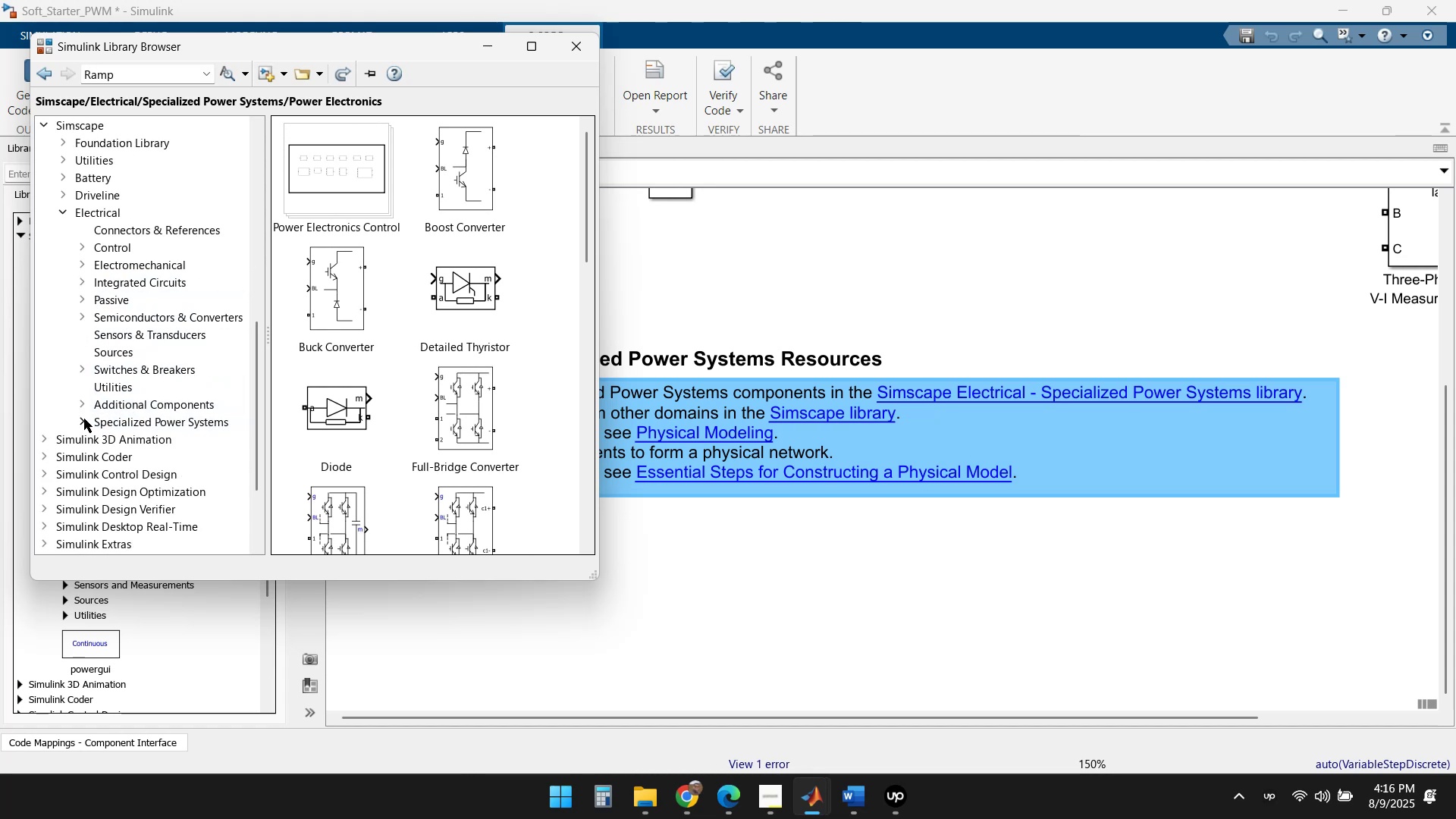 
left_click([83, 417])
 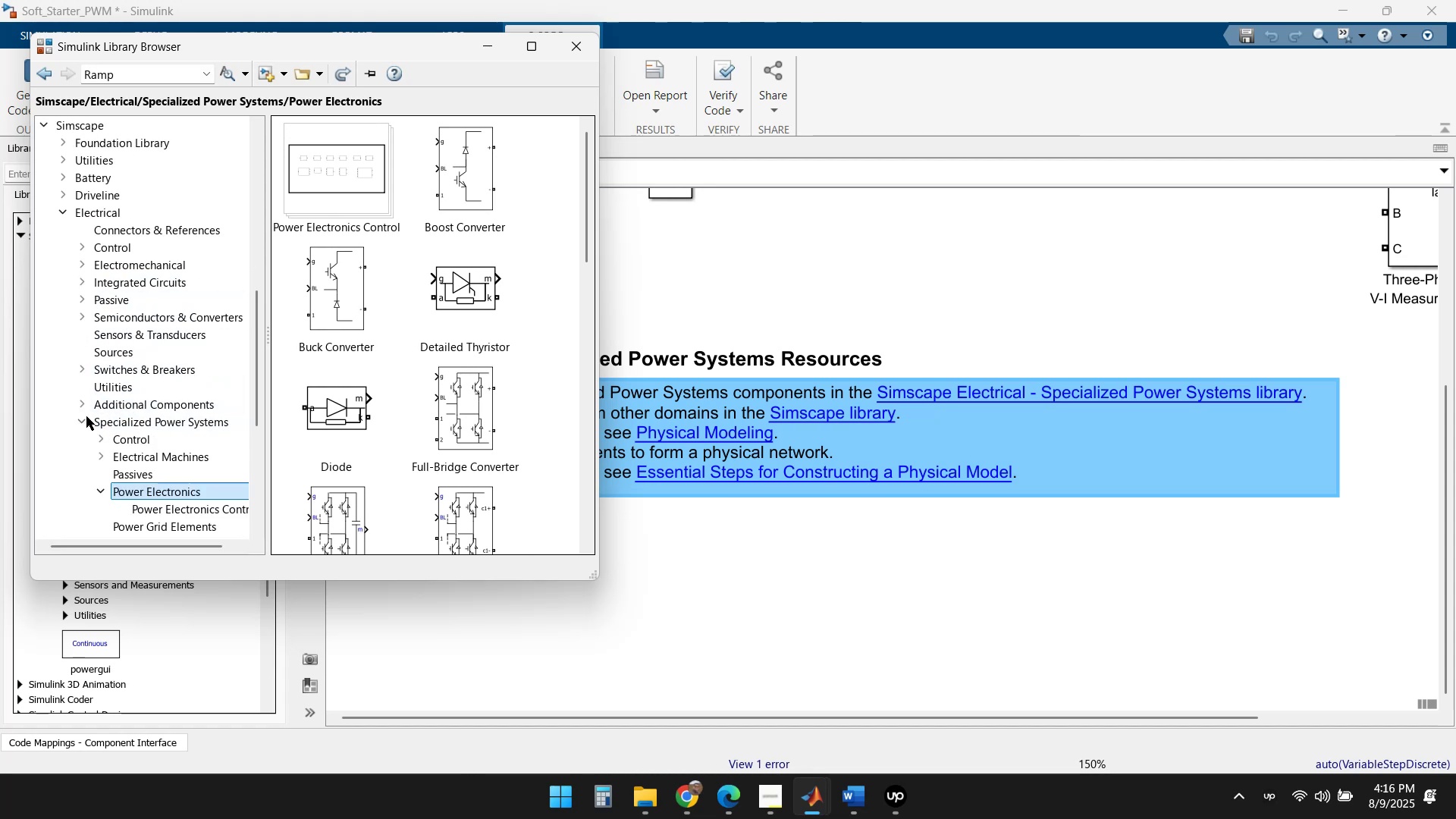 
scroll: coordinate [152, 396], scroll_direction: down, amount: 3.0
 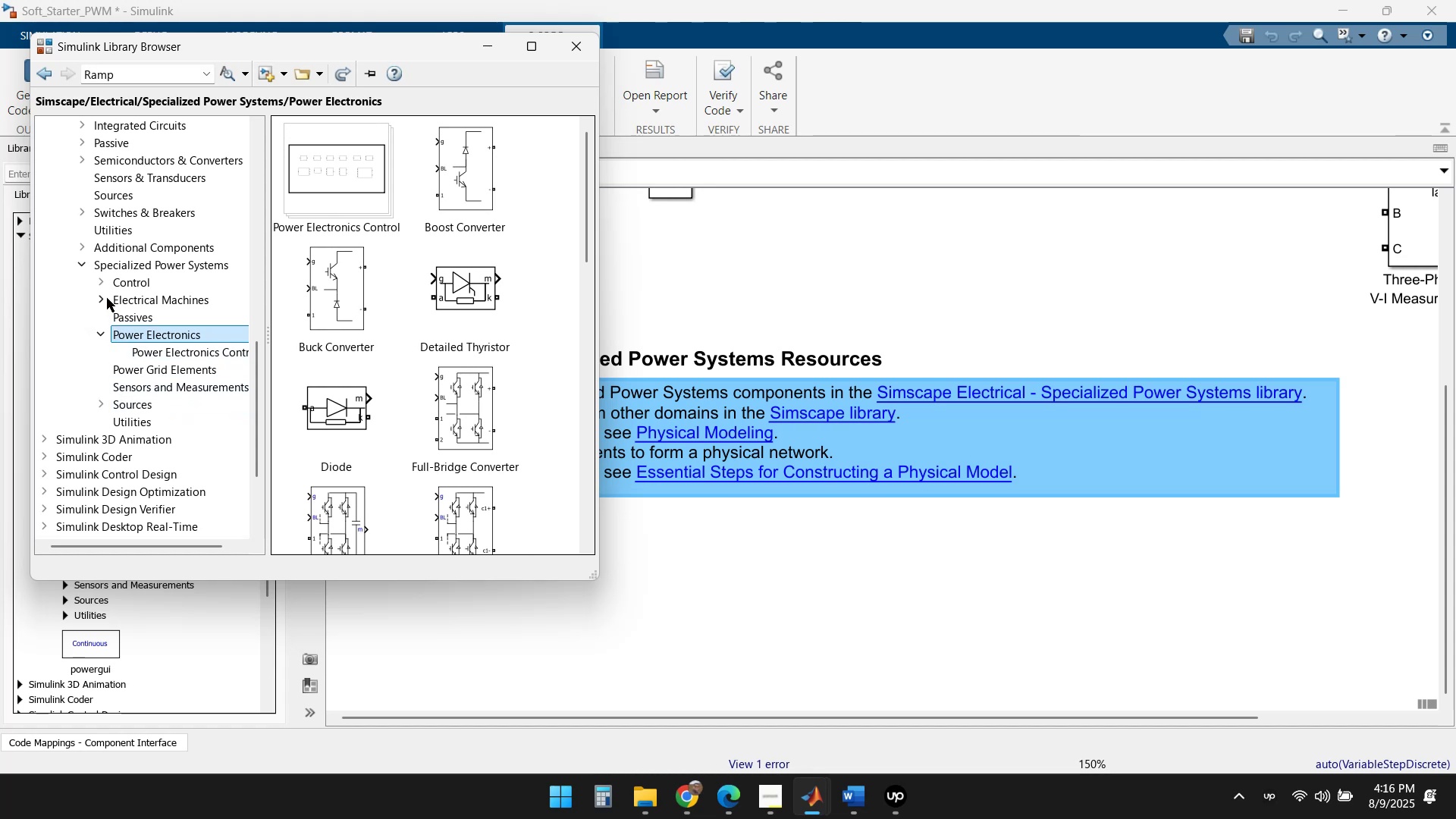 
left_click([105, 285])
 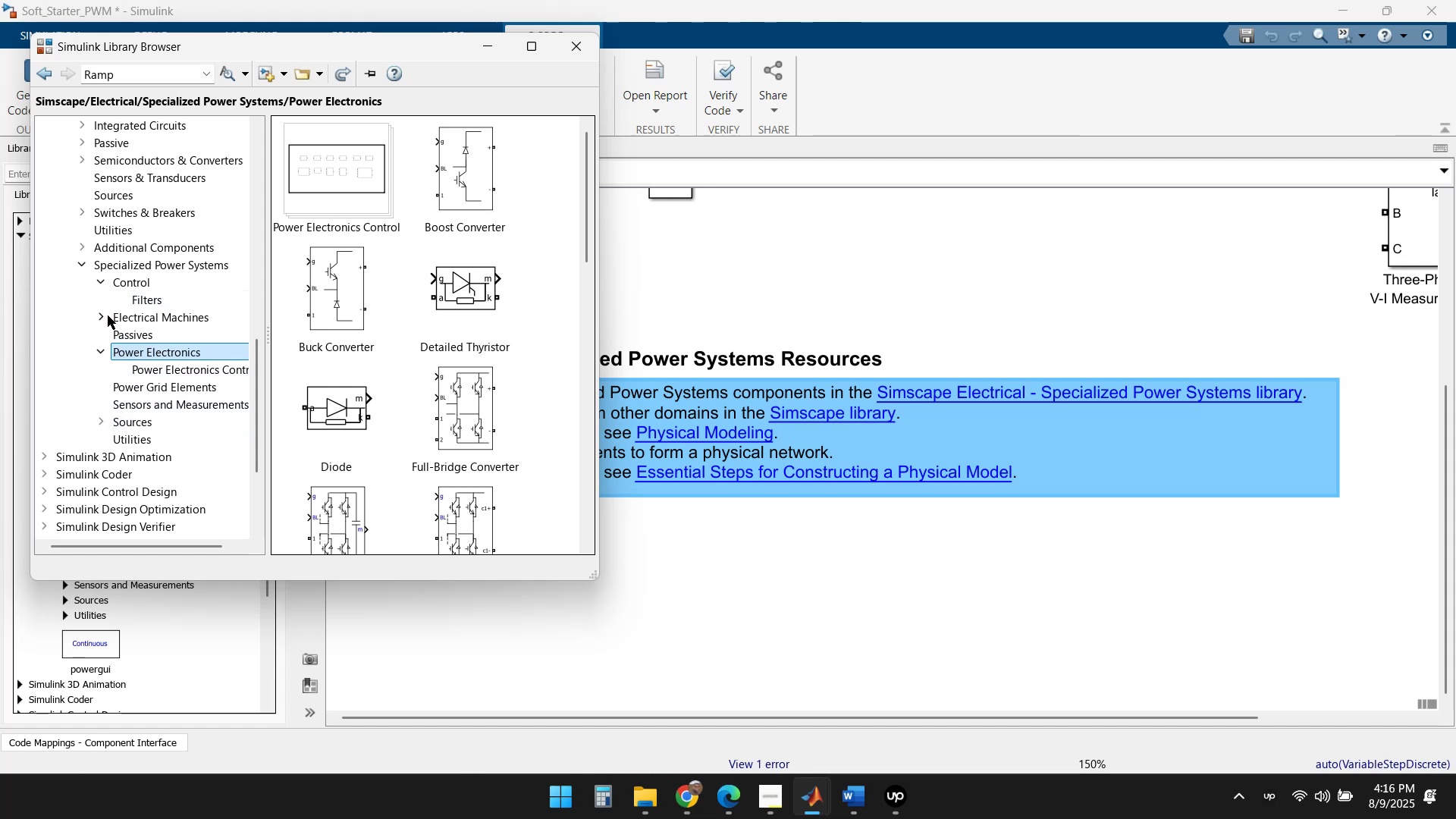 
left_click([99, 318])
 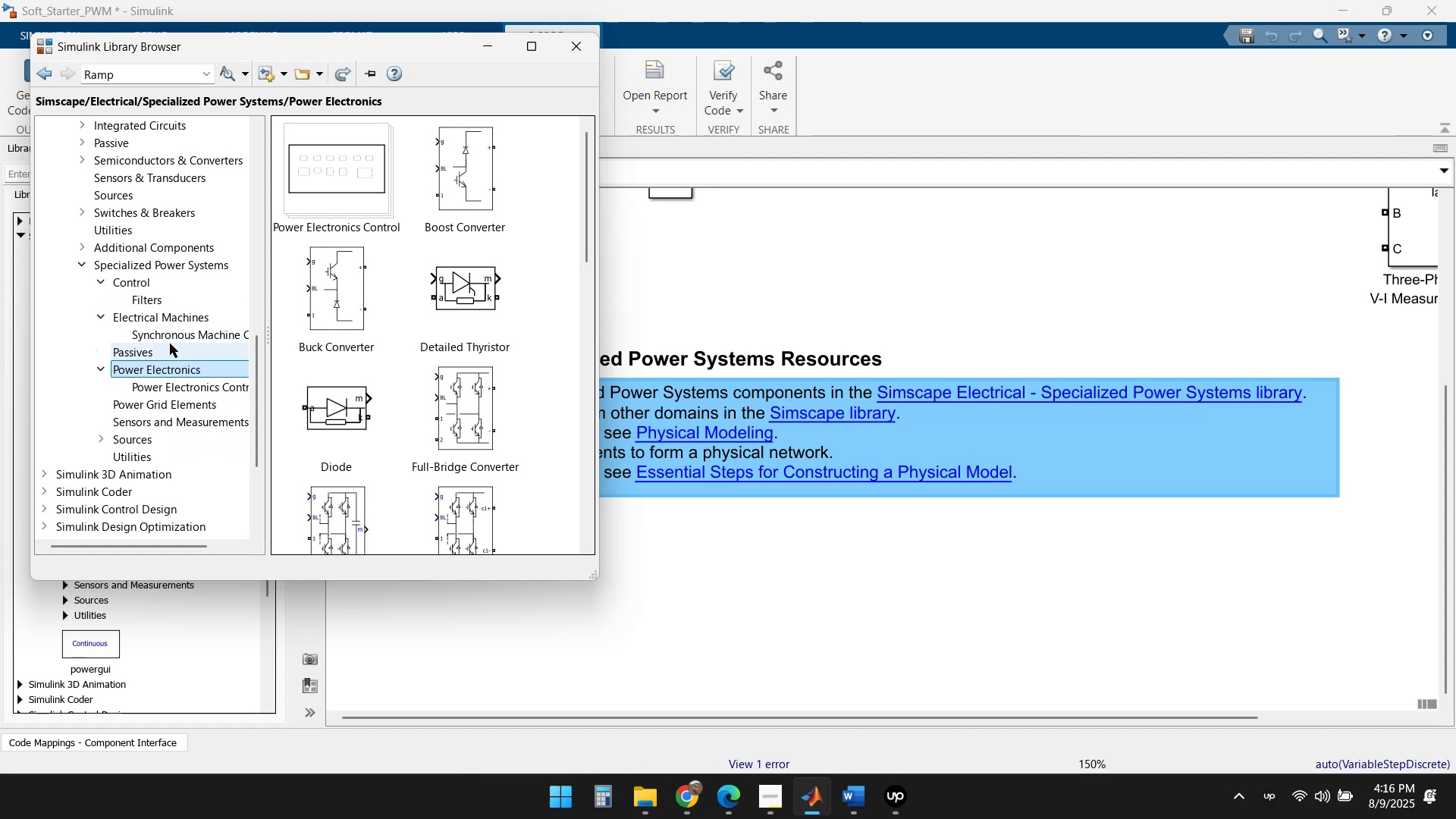 
left_click([177, 334])
 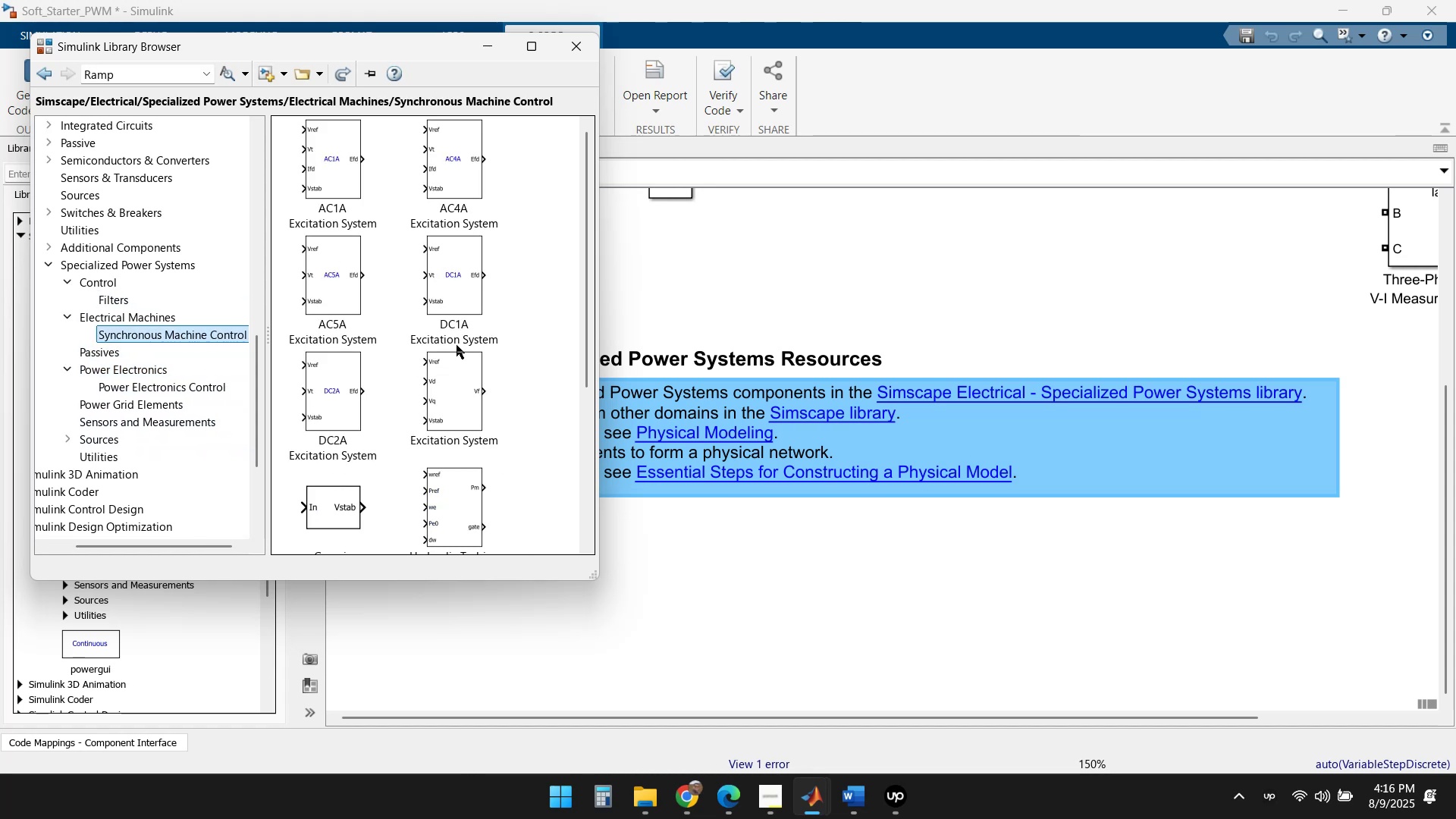 
scroll: coordinate [500, 337], scroll_direction: up, amount: 3.0
 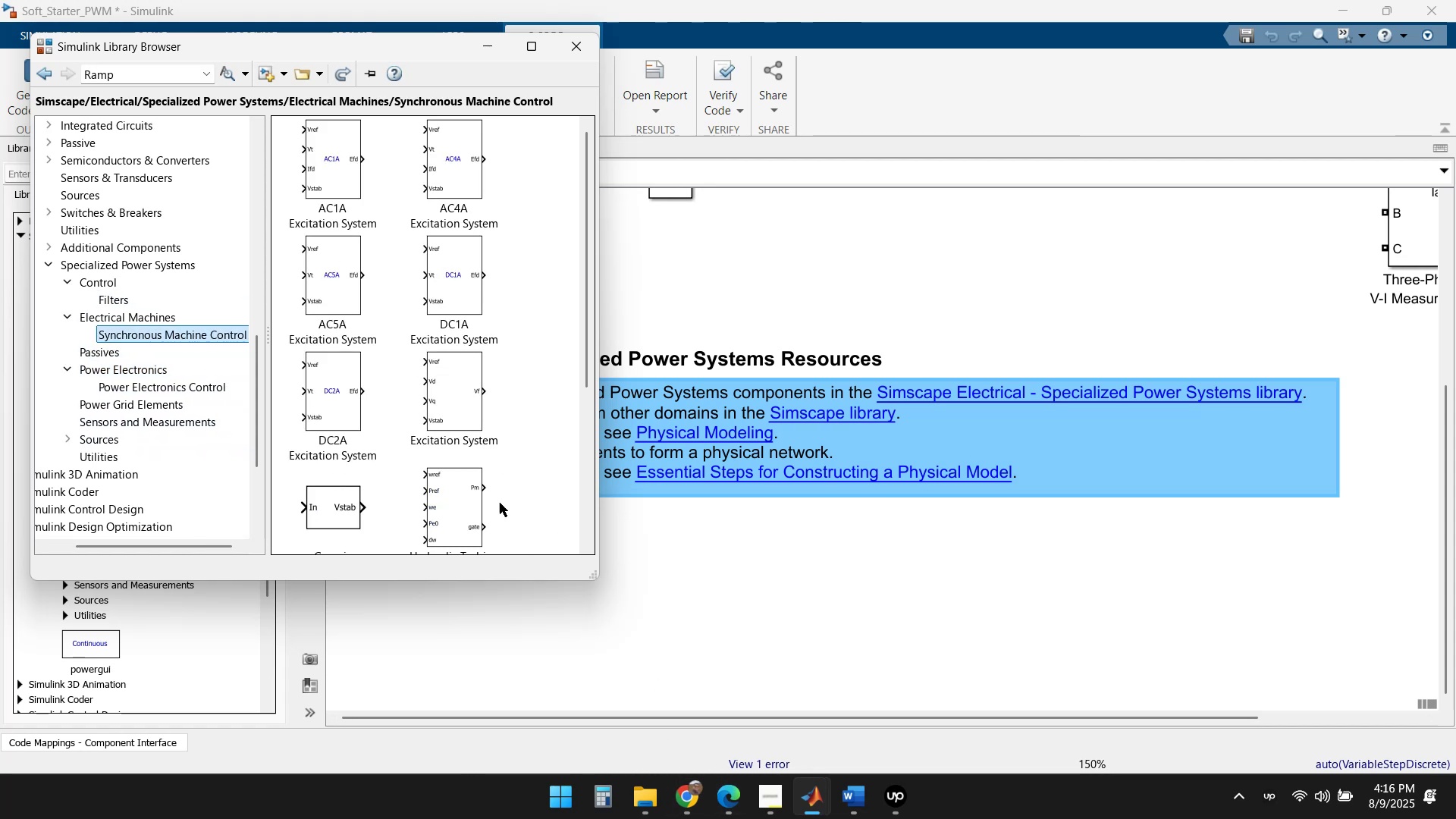 
scroll: coordinate [502, 407], scroll_direction: down, amount: 11.0
 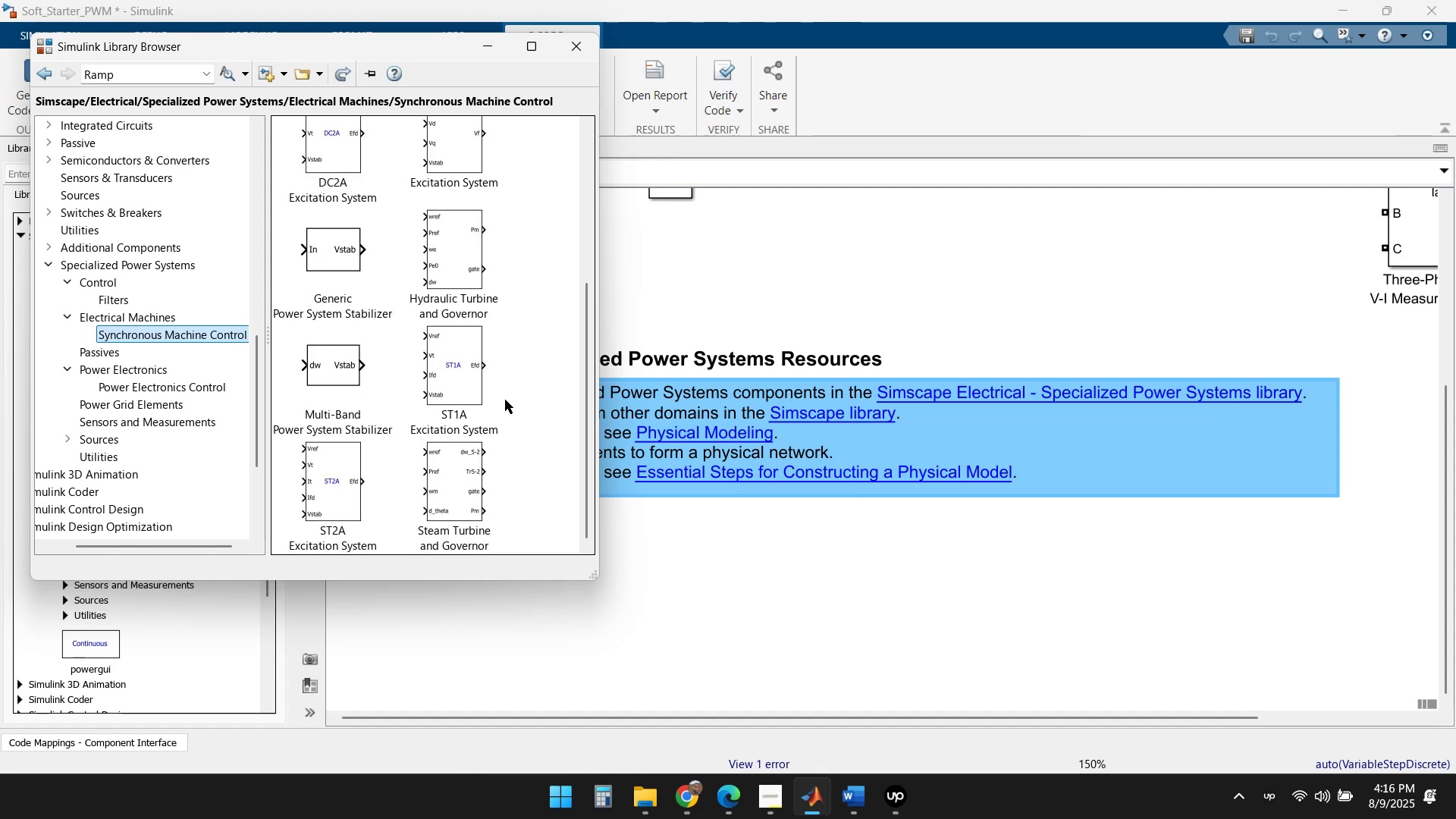 
scroll: coordinate [505, 400], scroll_direction: up, amount: 11.0
 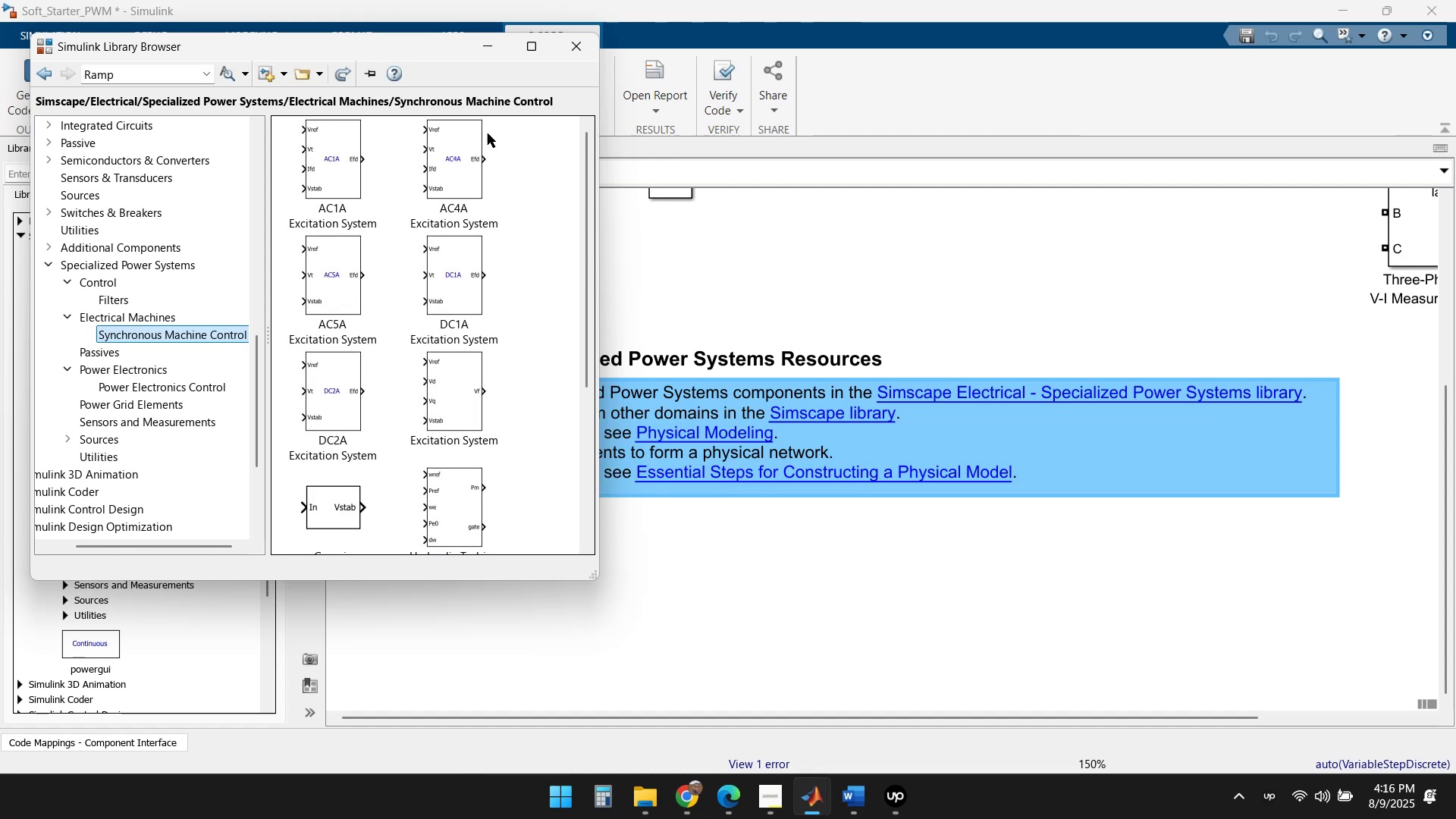 
left_click([566, 47])
 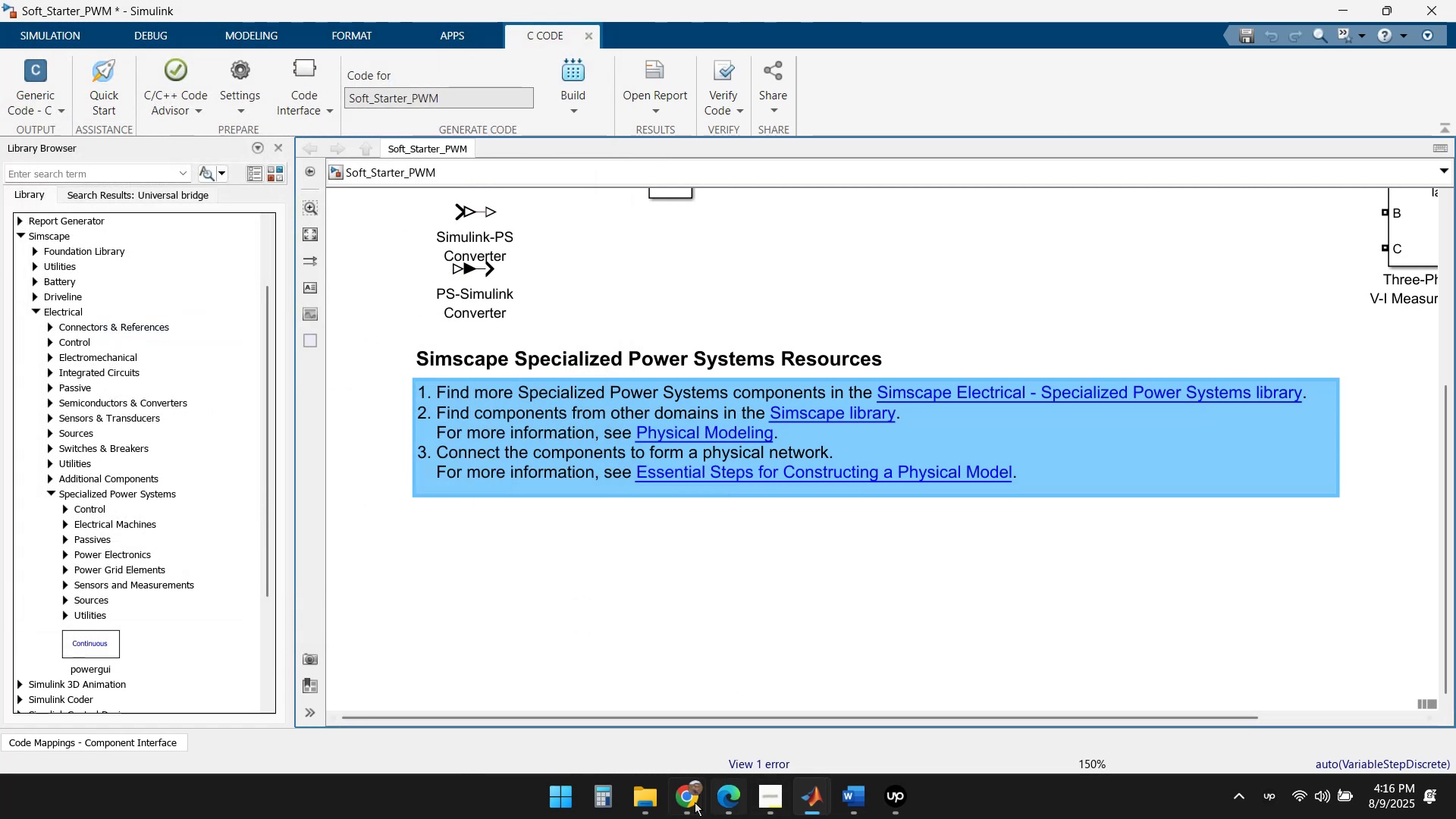 
left_click([678, 802])
 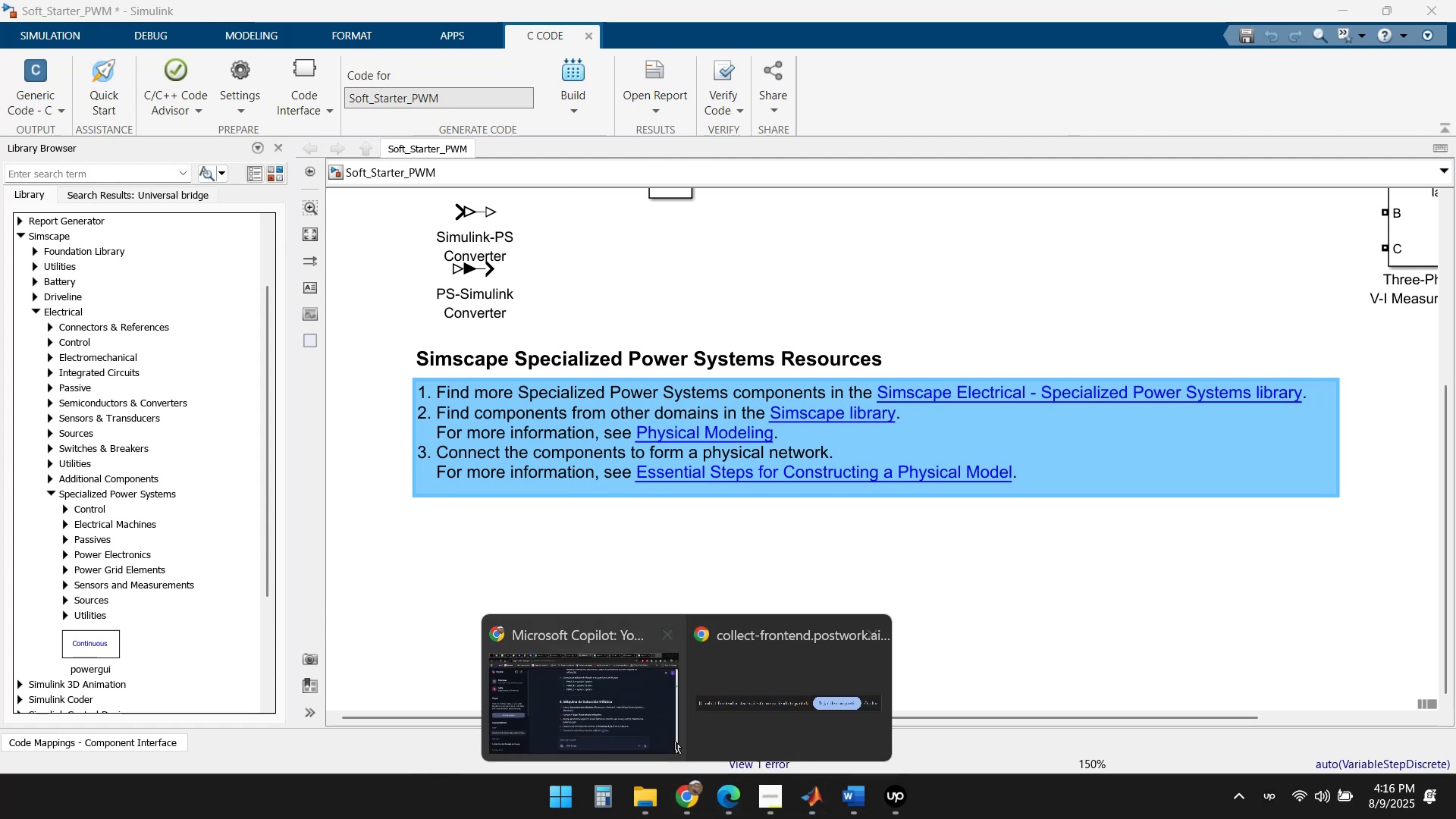 
left_click([544, 710])
 